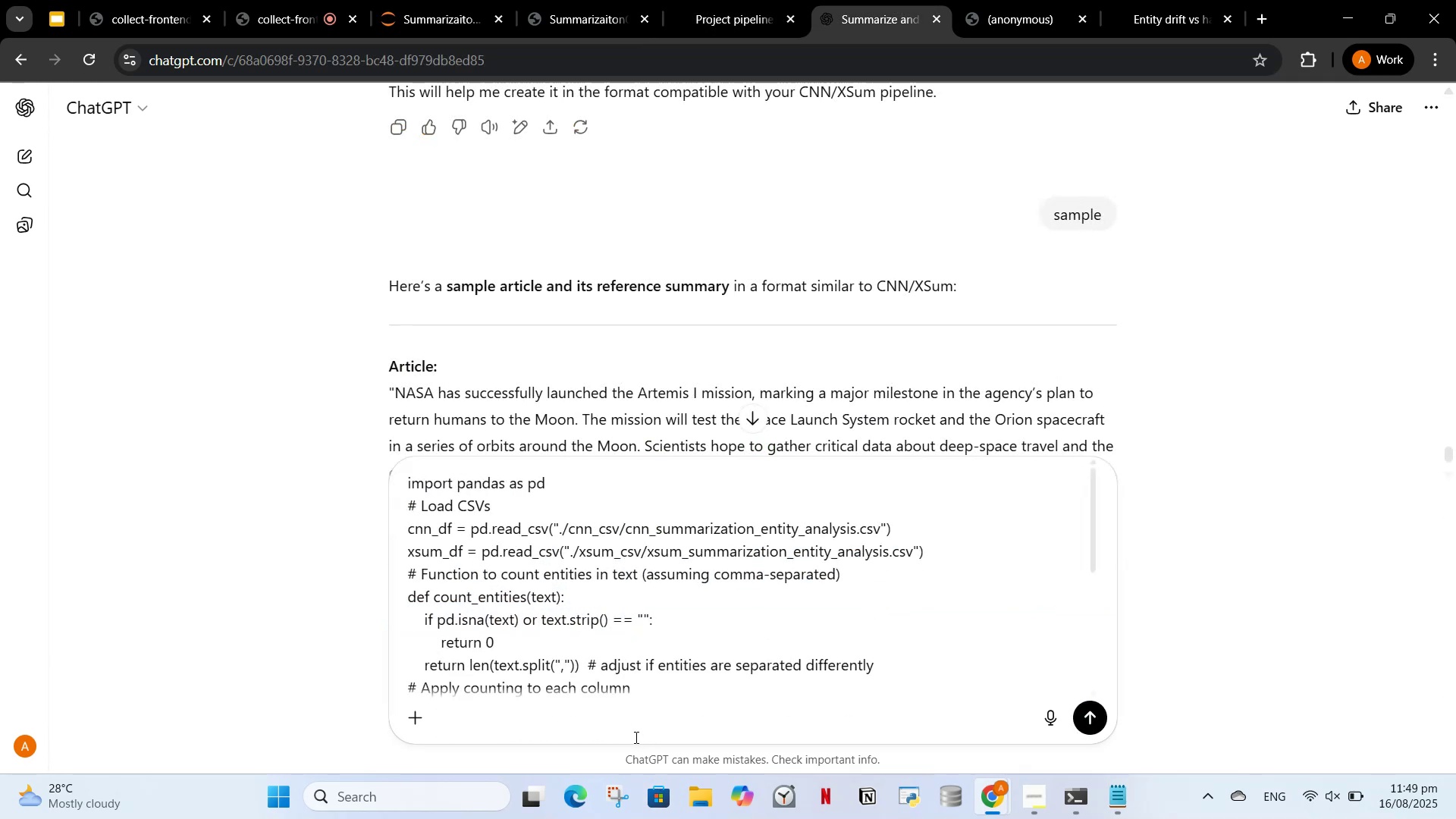 
key(Comma)
 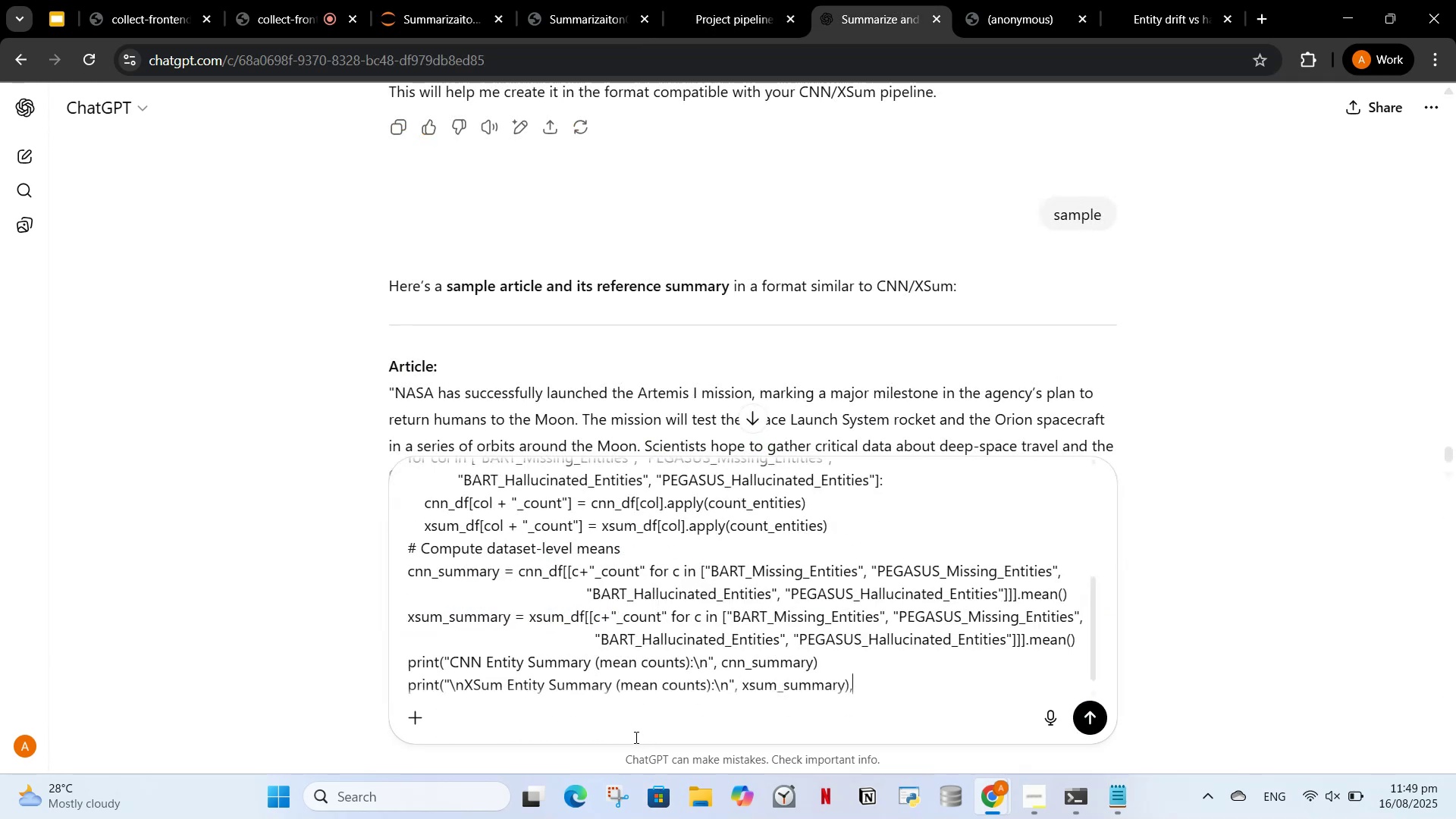 
key(Space)
 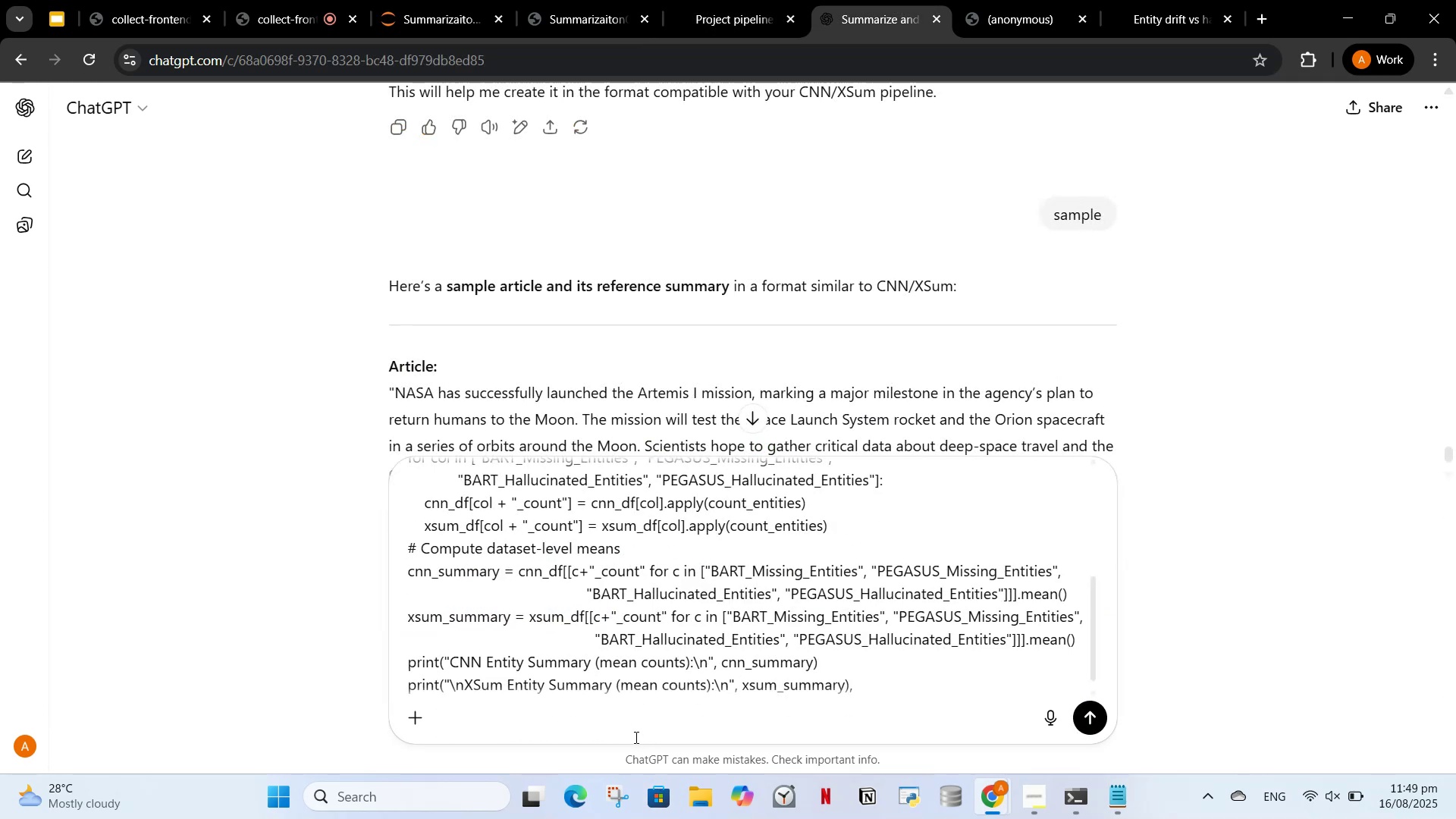 
wait(8.86)
 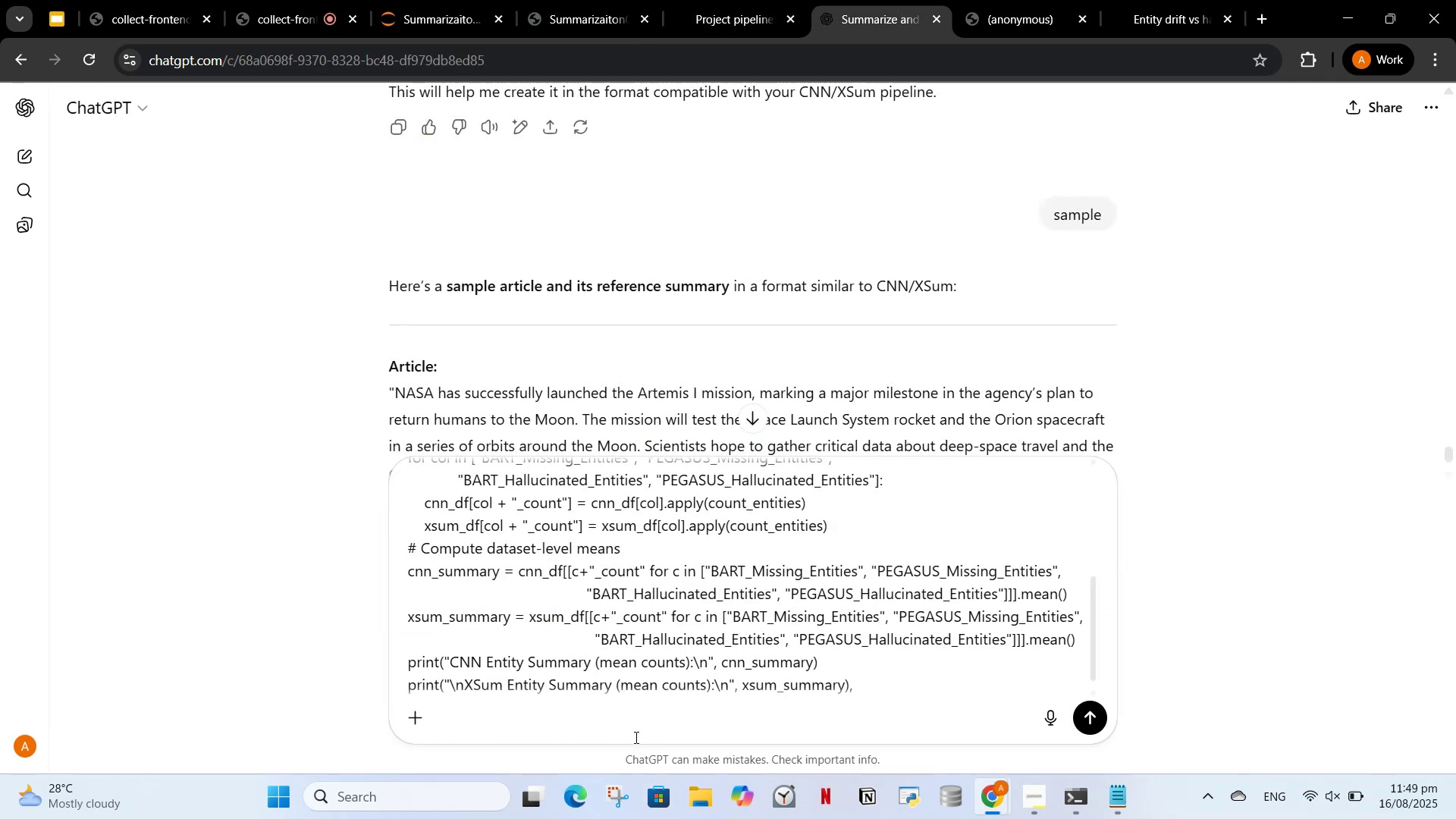 
type(plot these for better insights)
 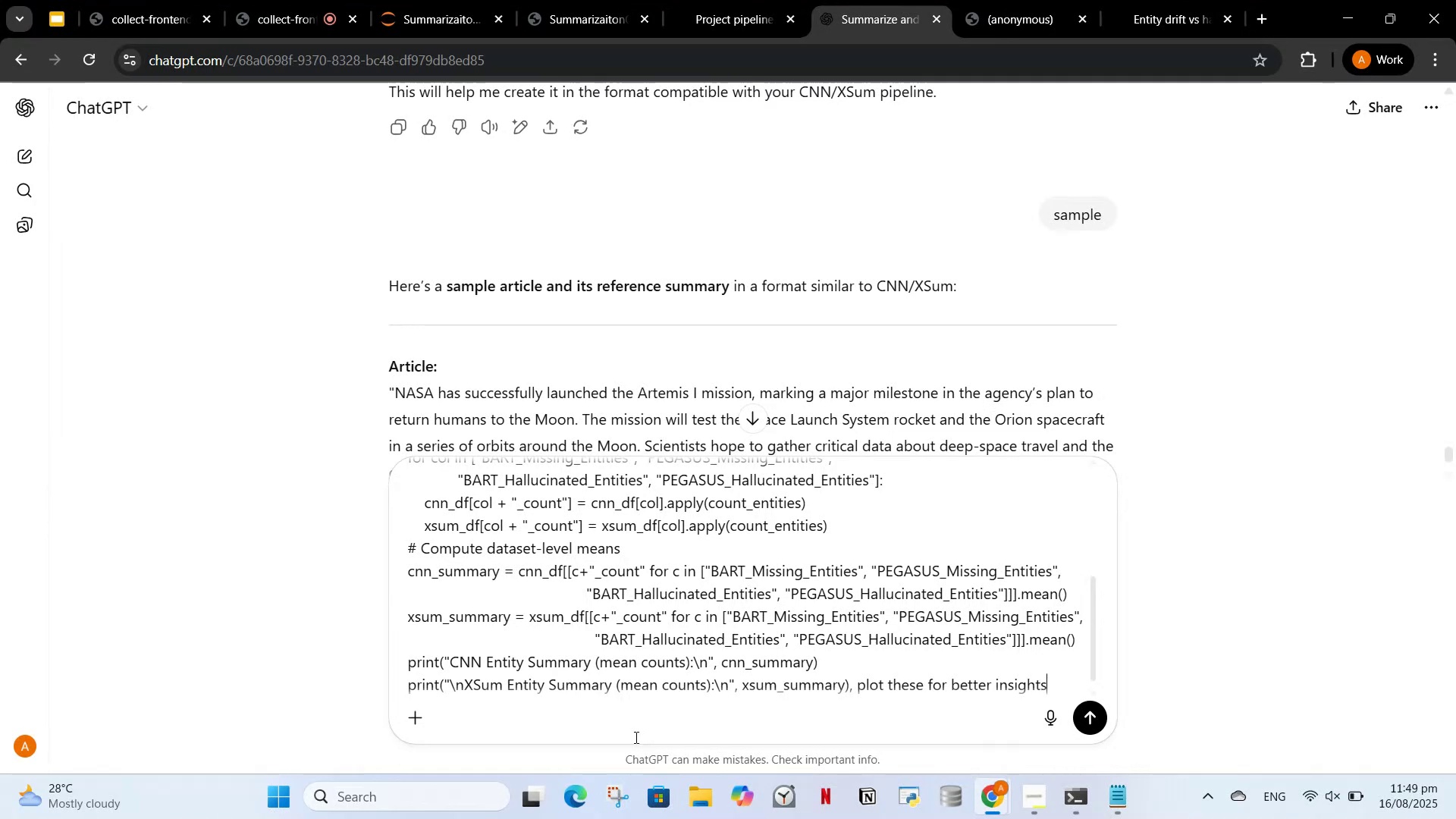 
key(Enter)
 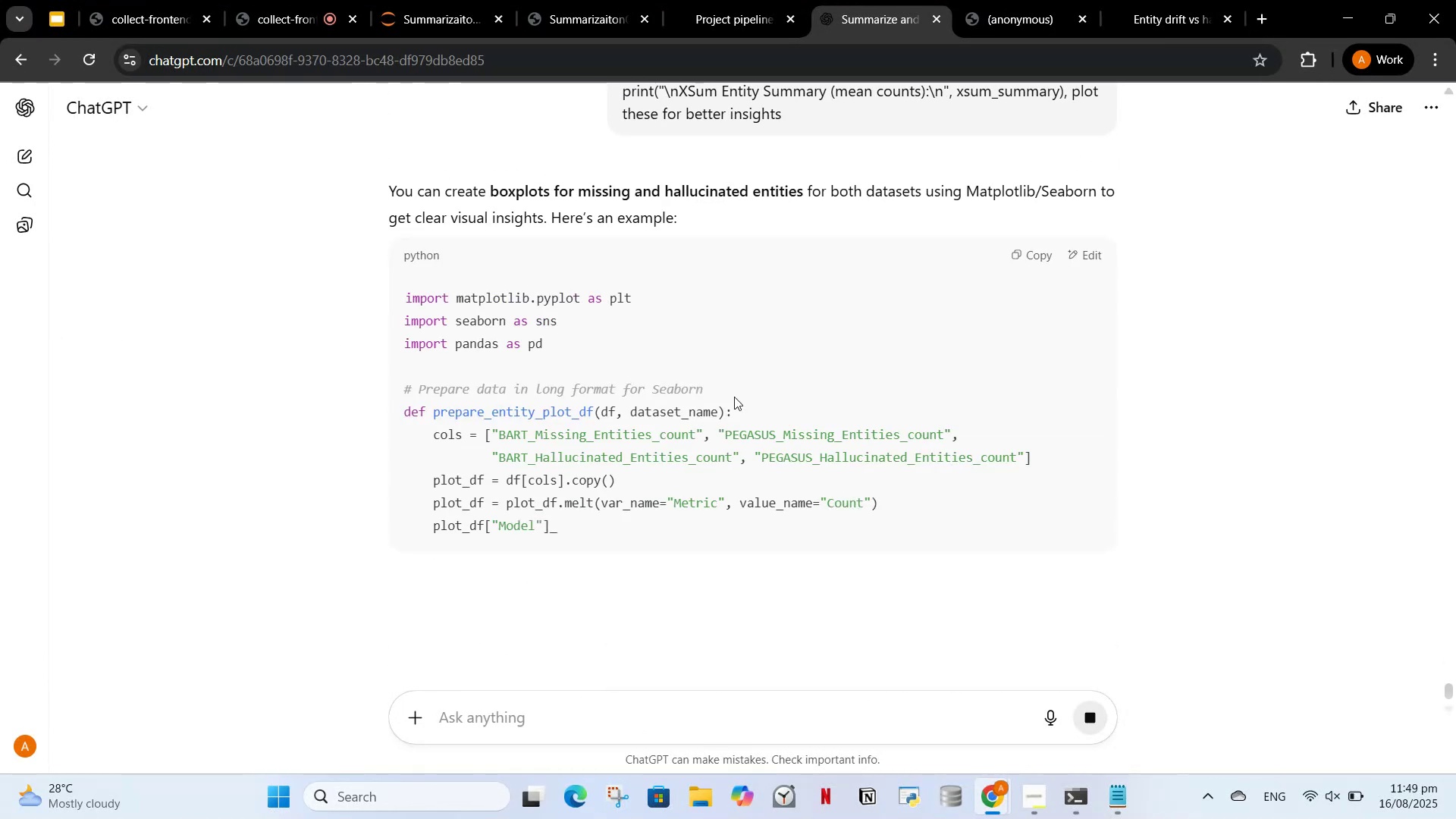 
wait(6.92)
 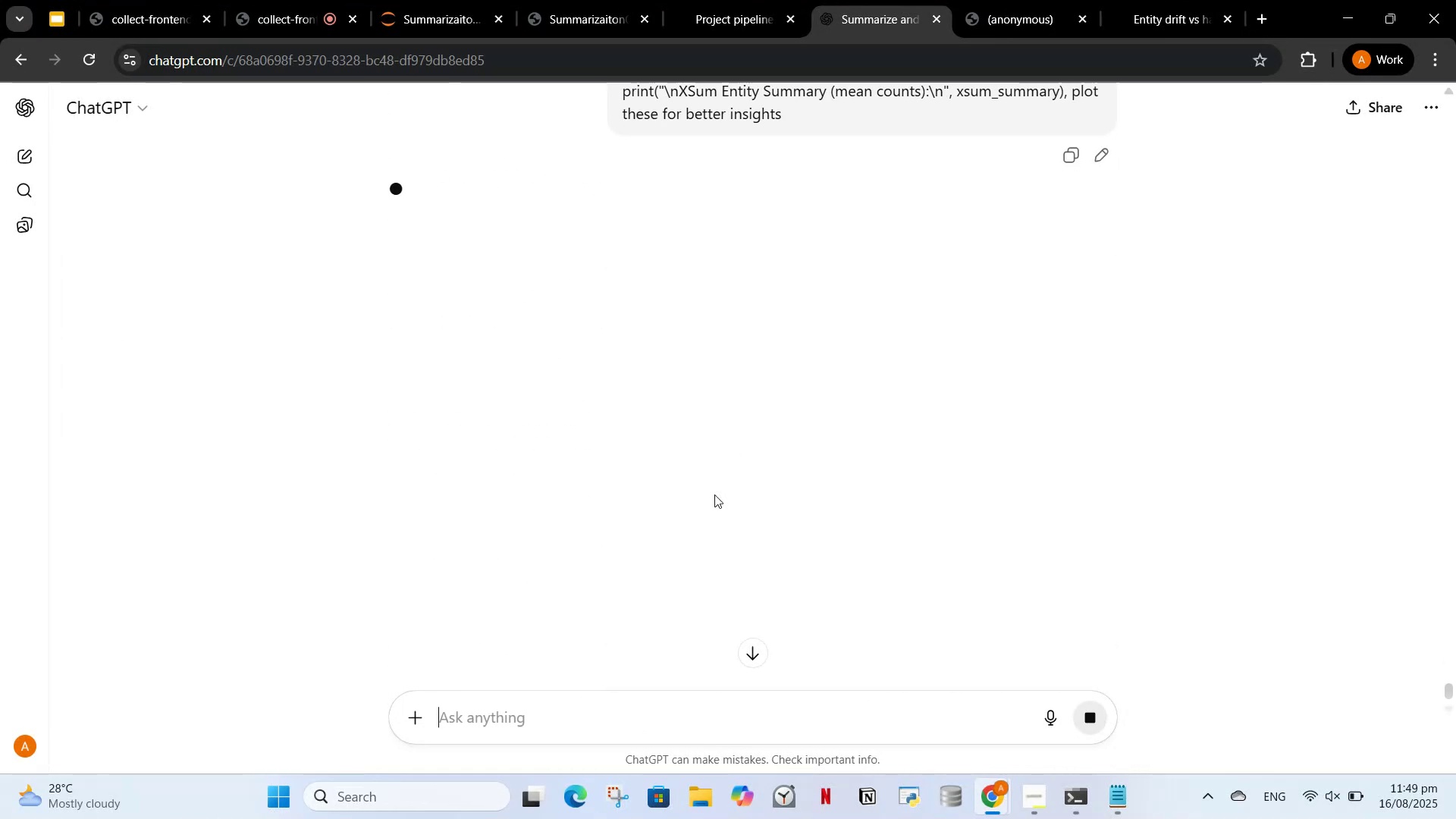 
scroll: coordinate [642, 420], scroll_direction: up, amount: 11.0
 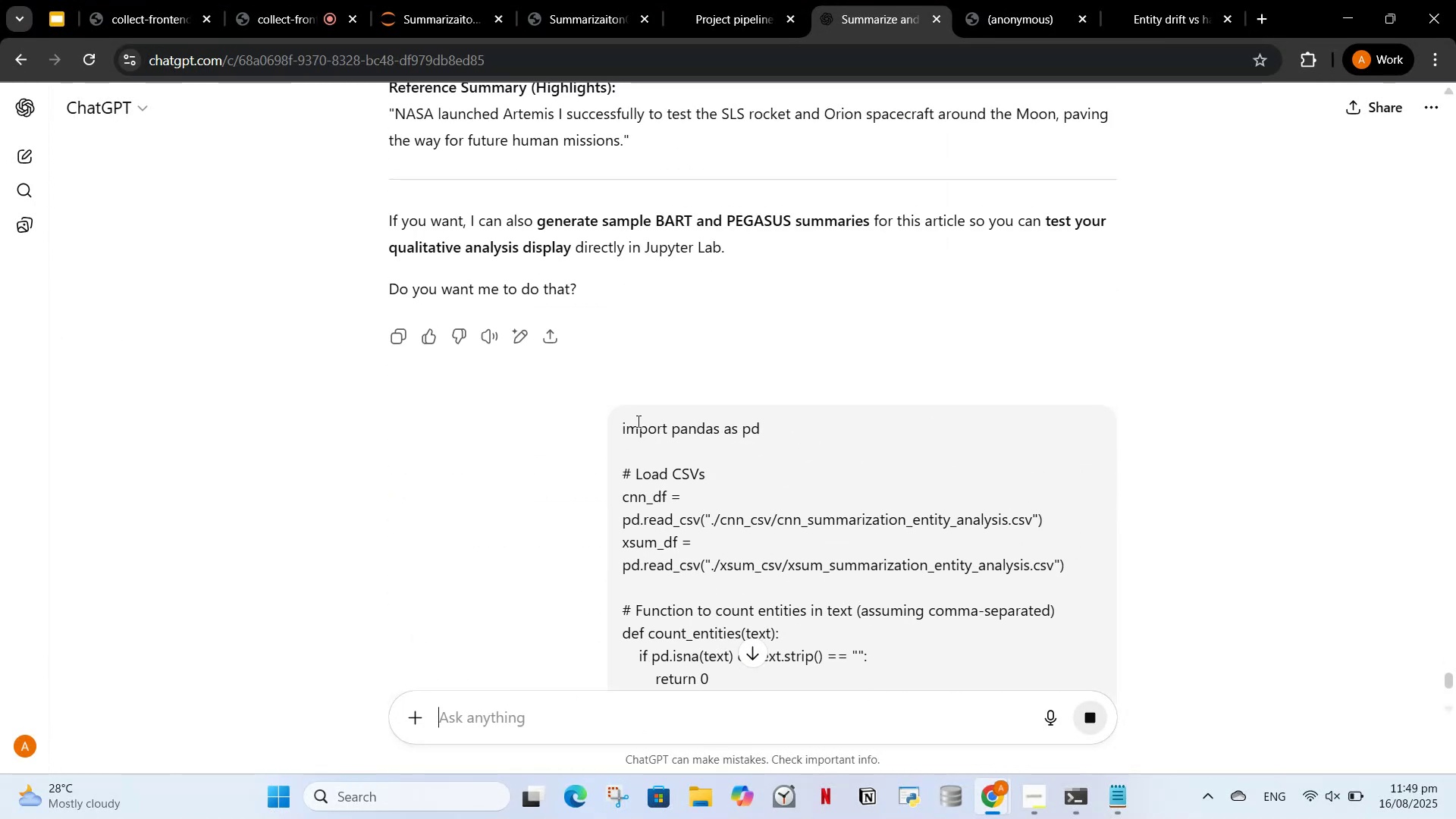 
scroll: coordinate [611, 428], scroll_direction: down, amount: 17.0
 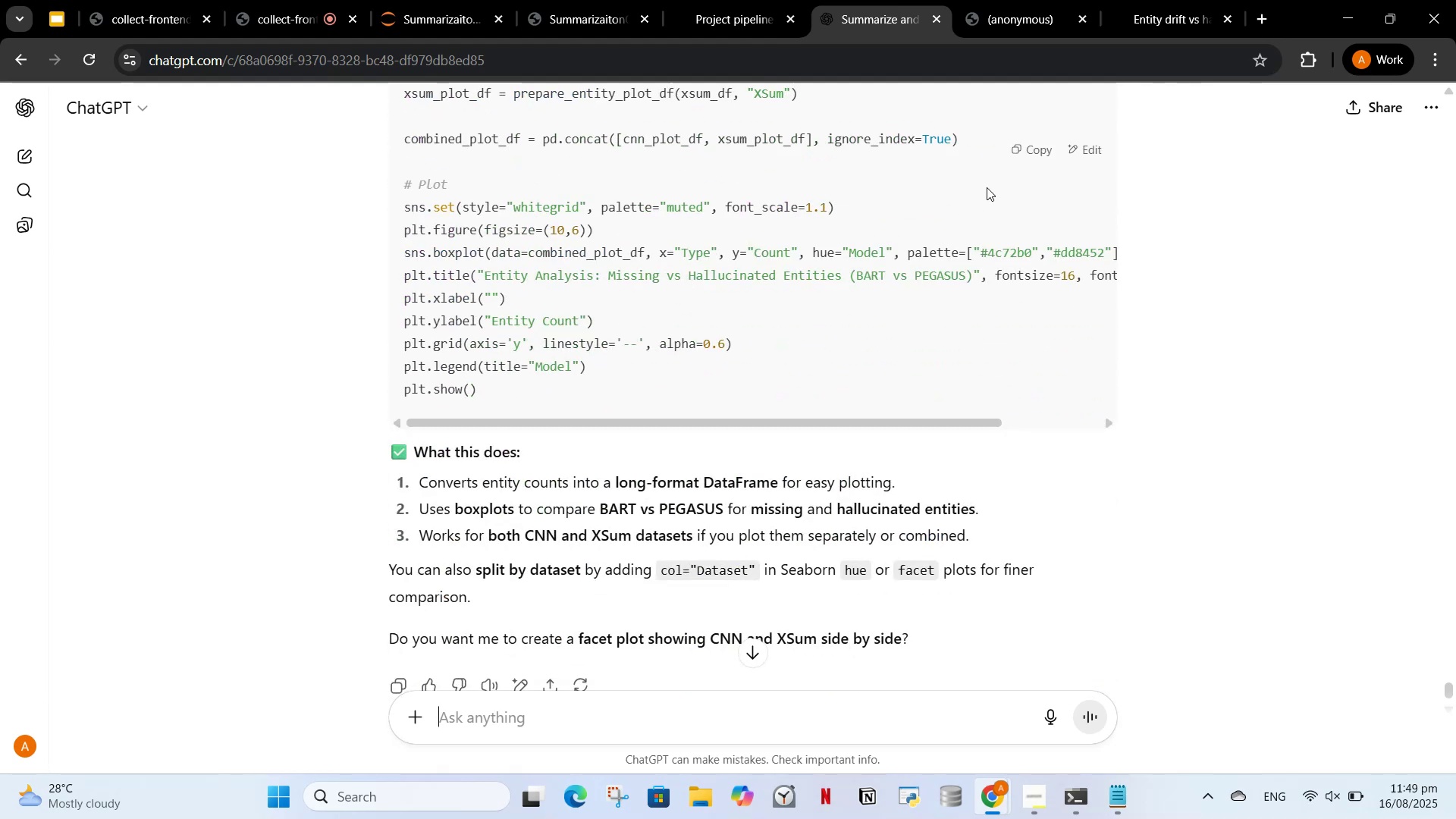 
left_click([1026, 144])
 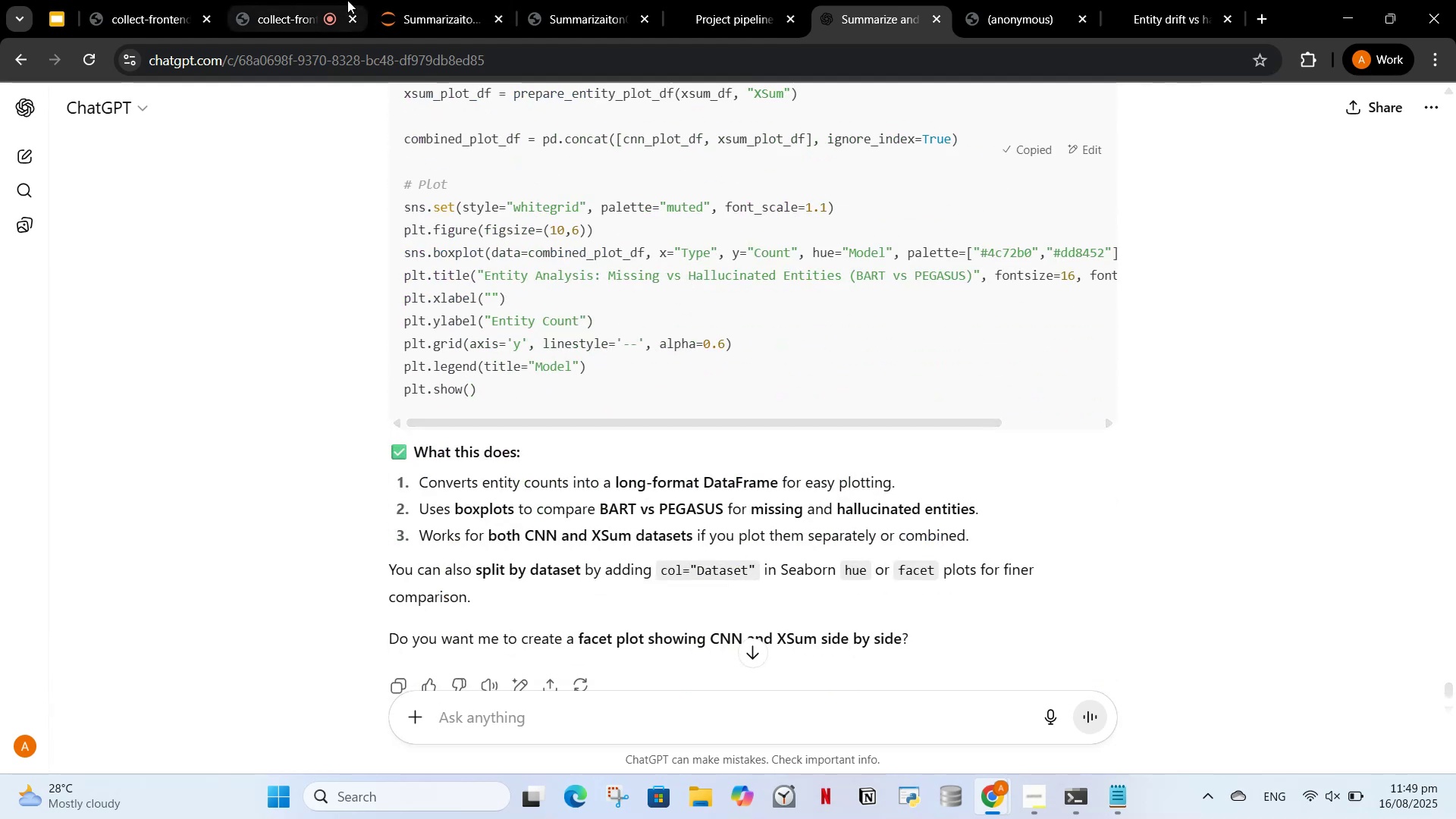 
left_click([460, 0])
 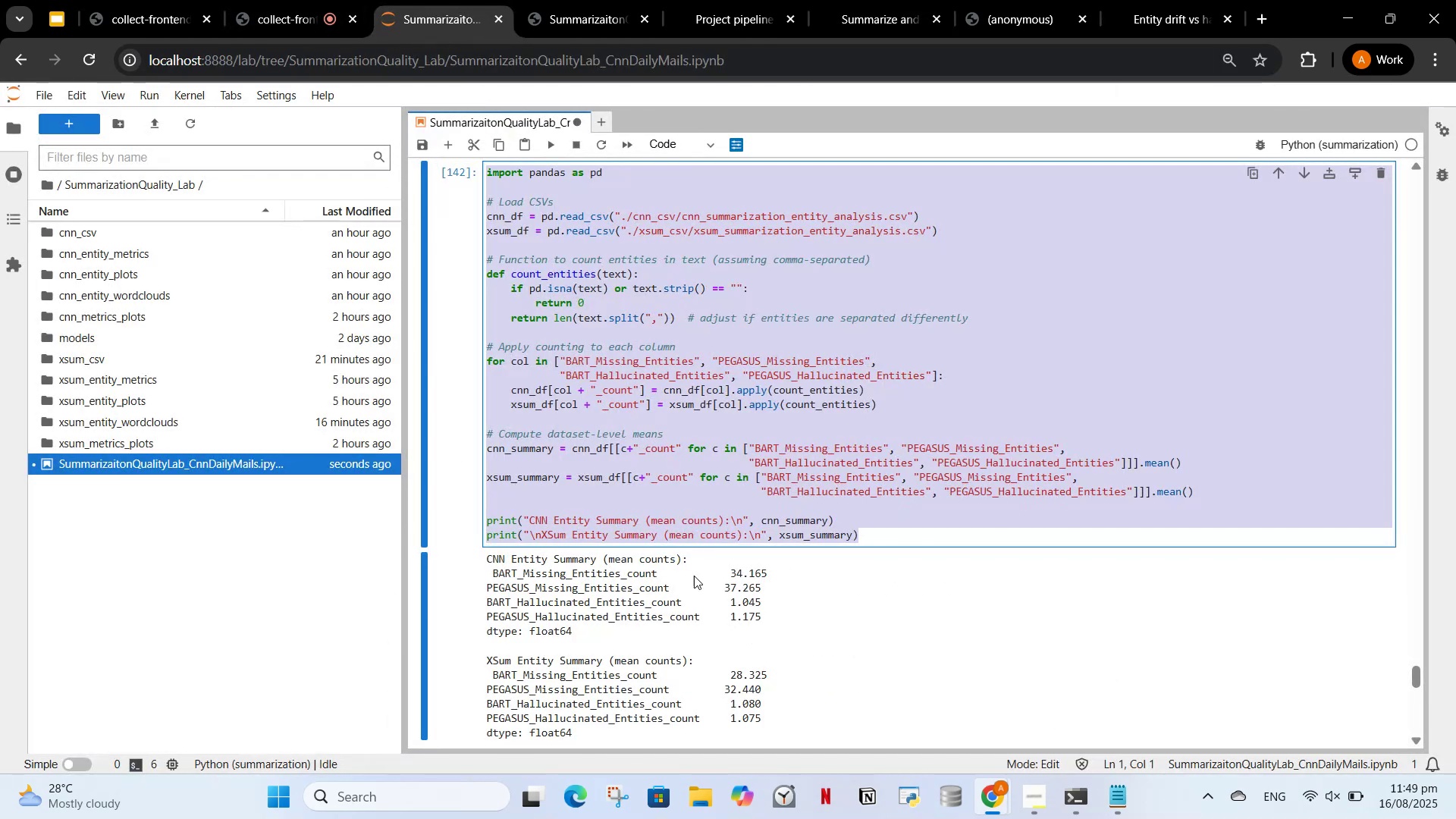 
scroll: coordinate [698, 494], scroll_direction: down, amount: 7.0
 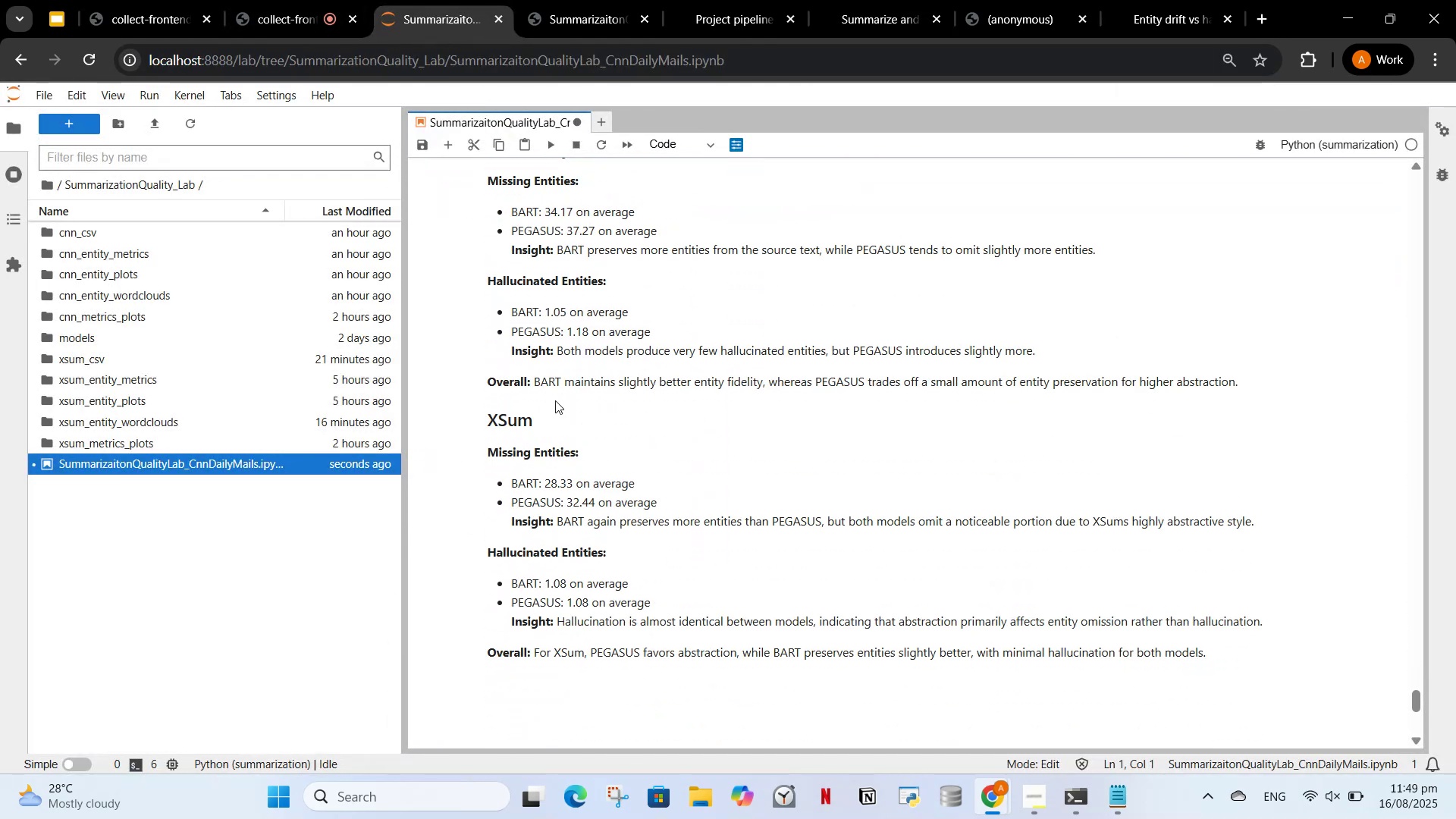 
scroll: coordinate [560, 397], scroll_direction: up, amount: 5.0
 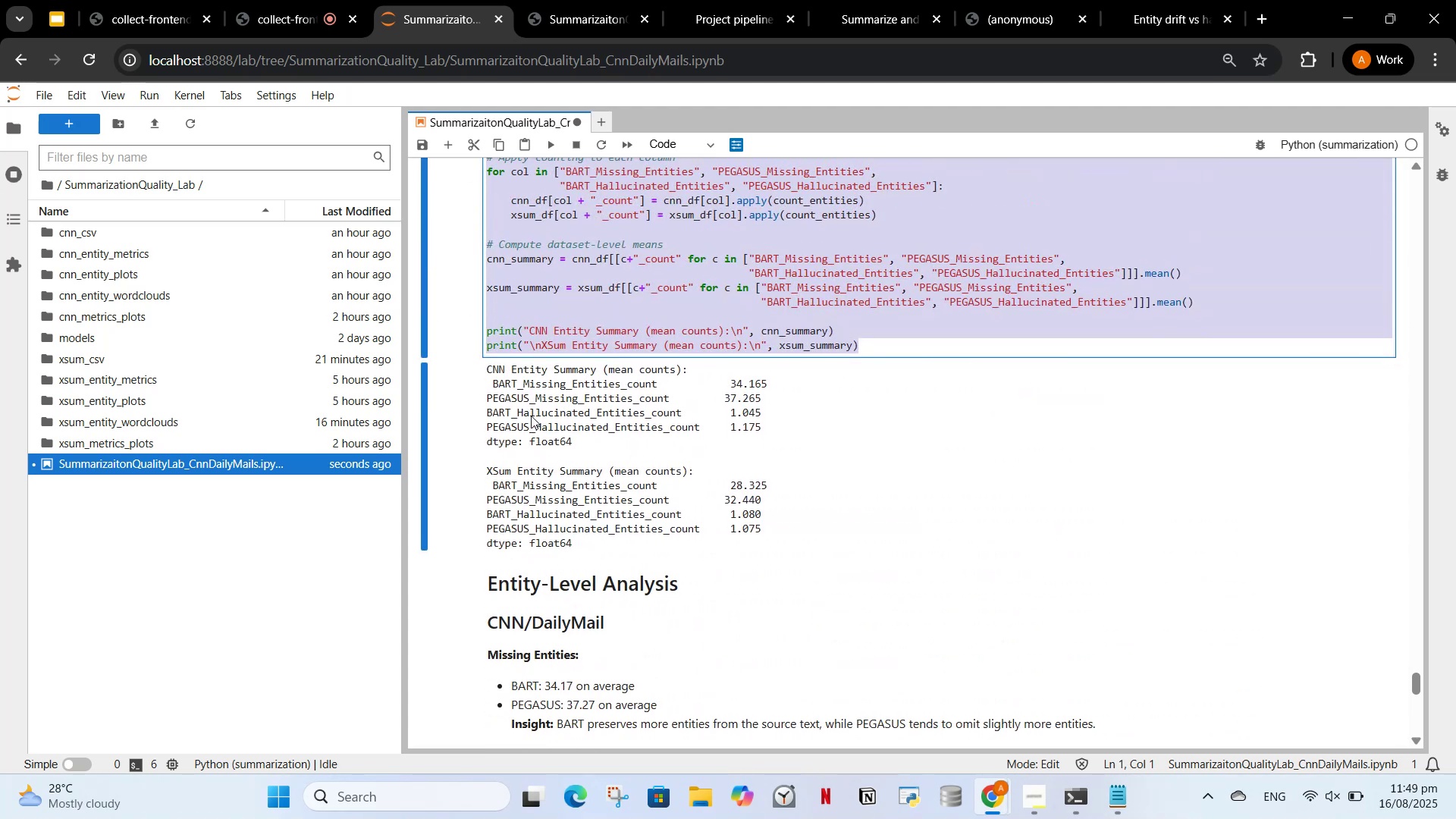 
scroll: coordinate [622, 554], scroll_direction: down, amount: 6.0
 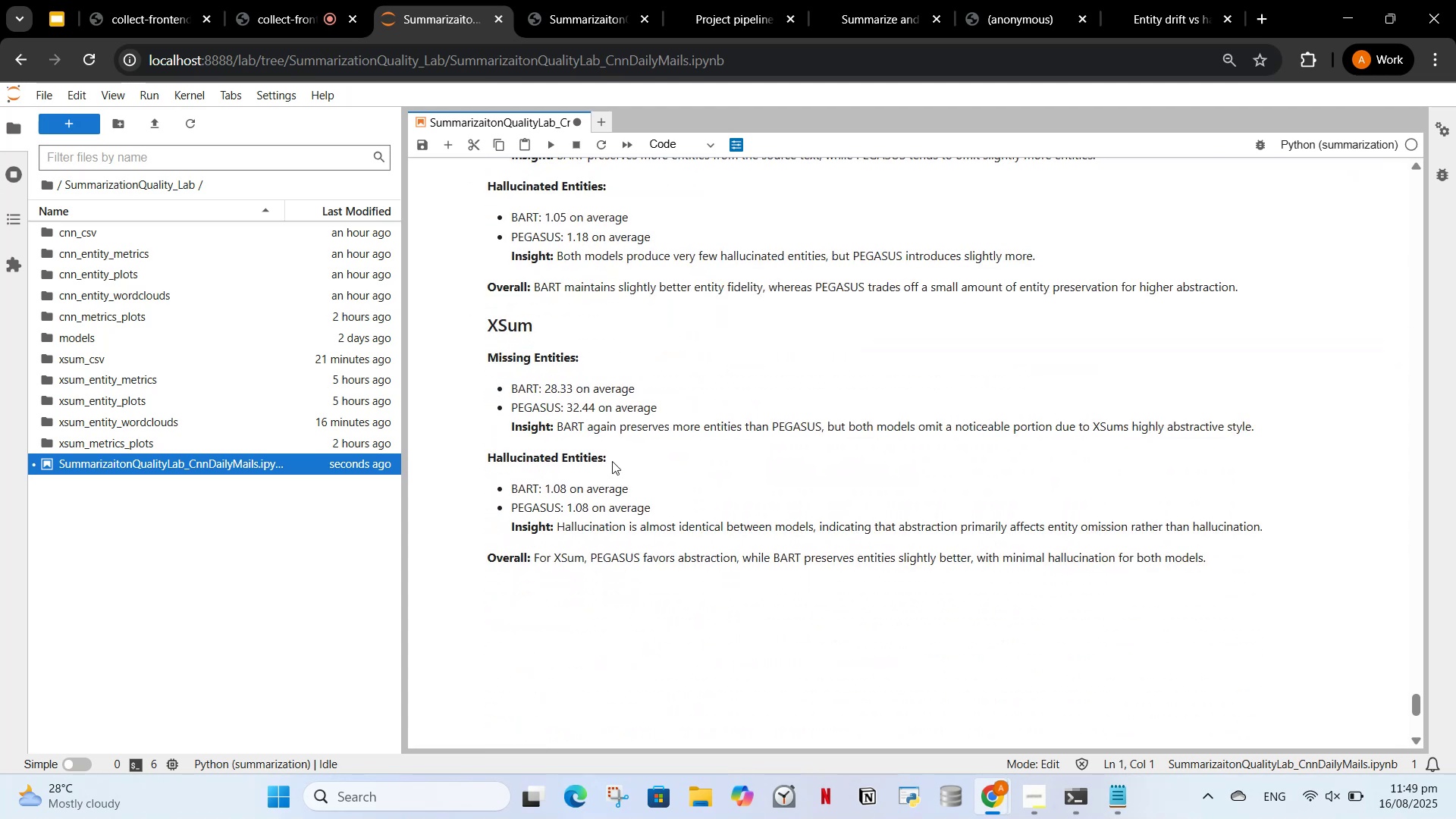 
left_click([612, 461])
 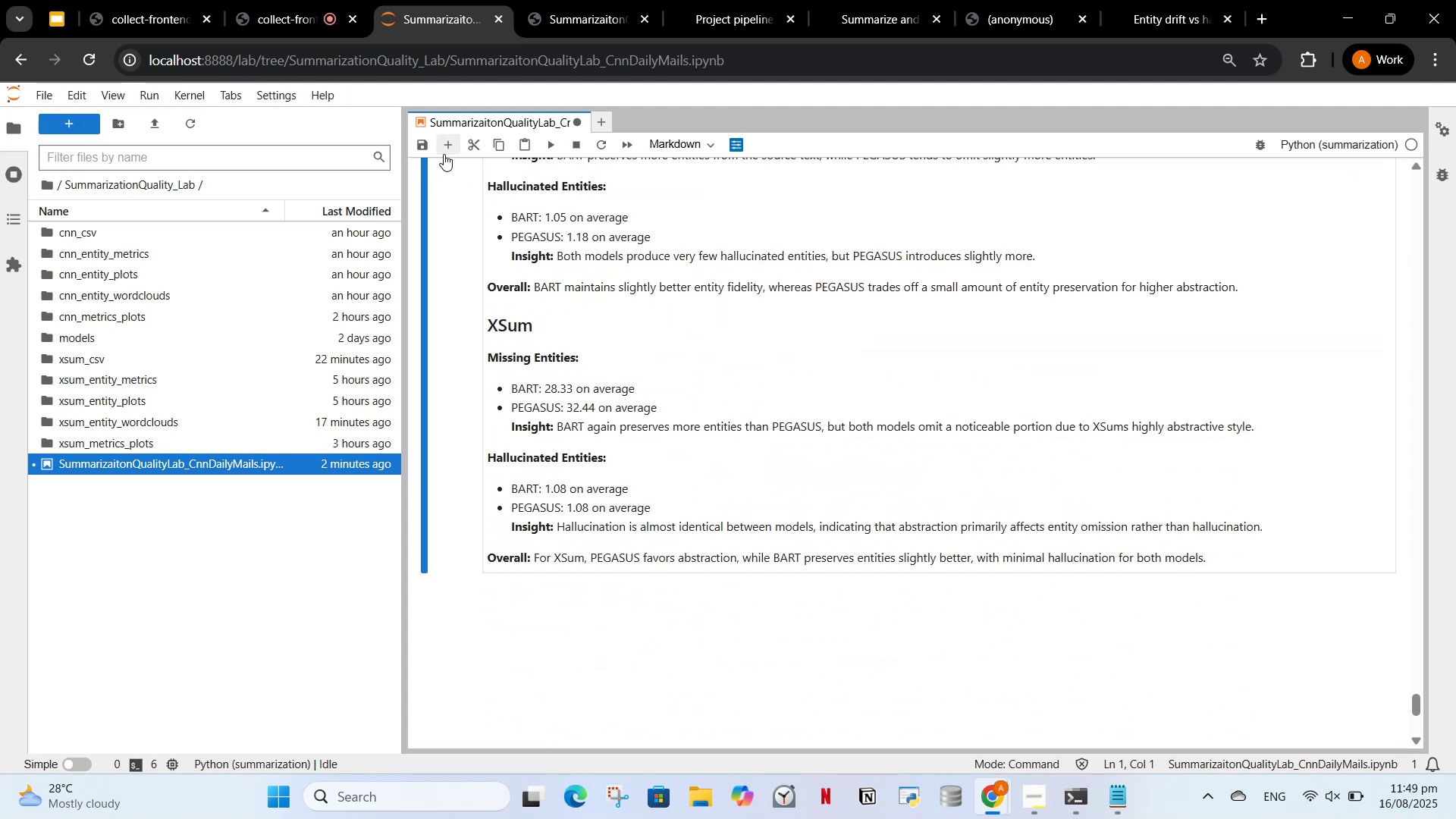 
scroll: coordinate [526, 542], scroll_direction: up, amount: 4.0
 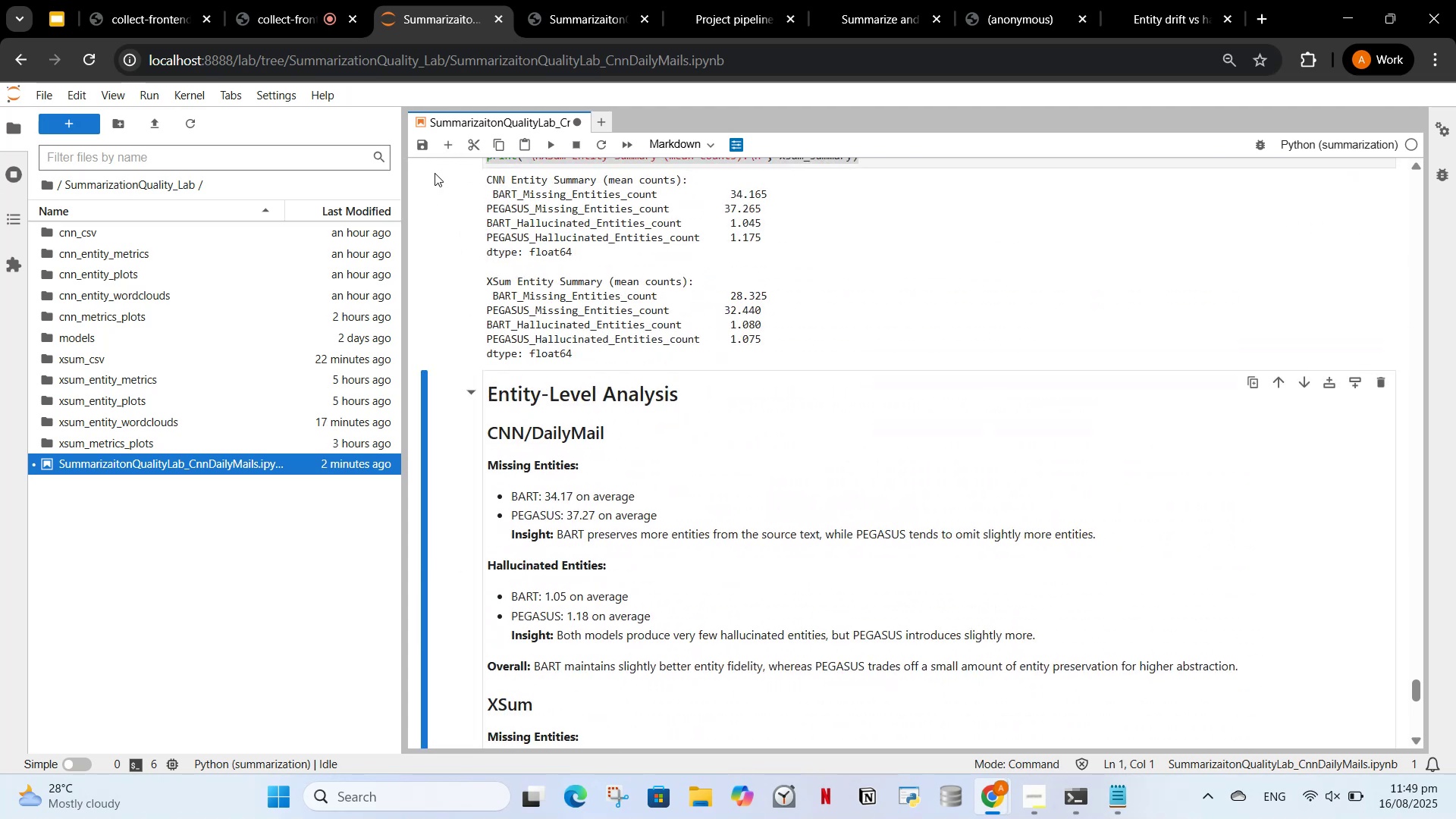 
left_click([449, 138])
 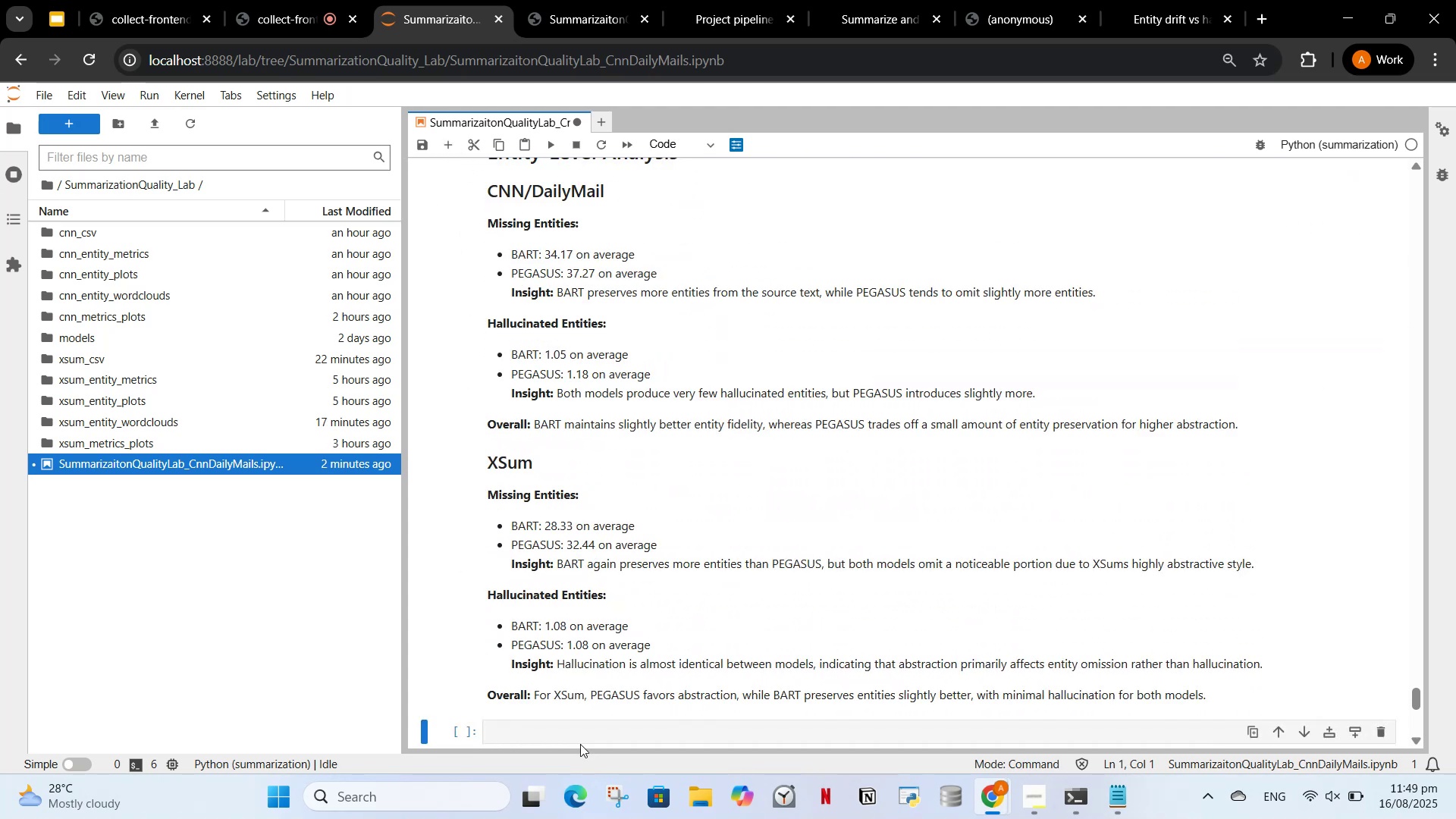 
left_click([580, 742])
 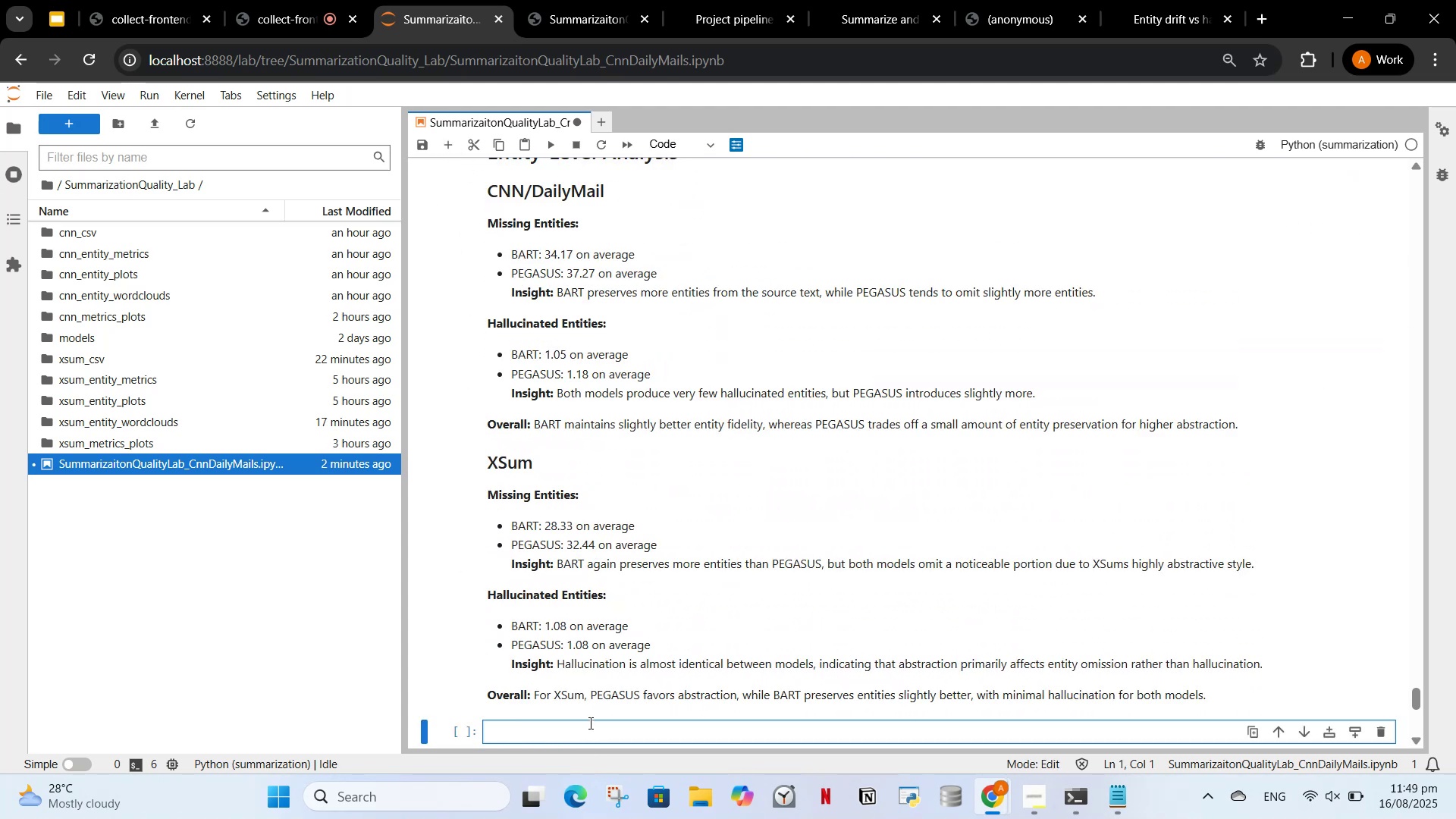 
key(Control+V)
 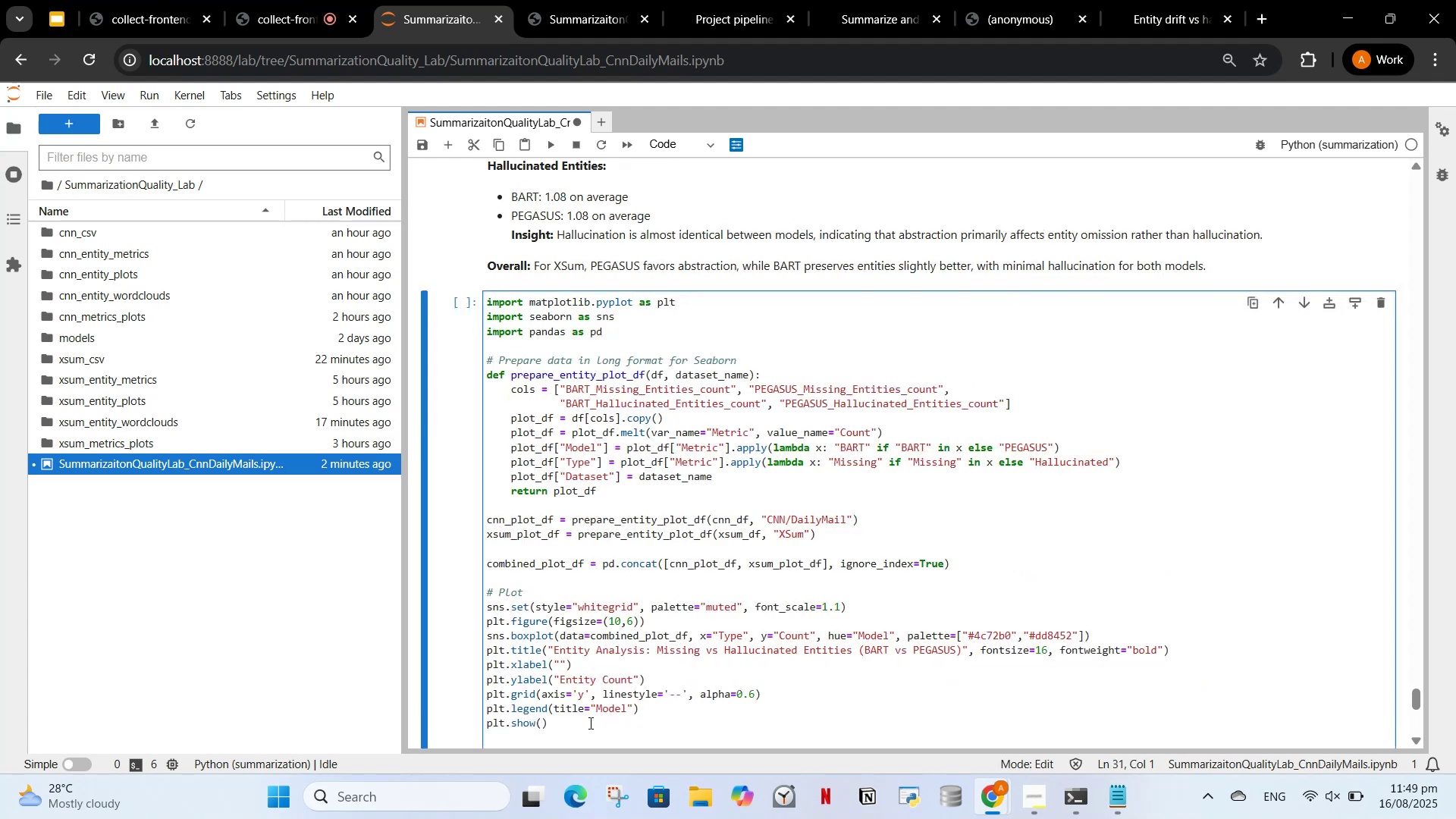 
key(Backspace)
 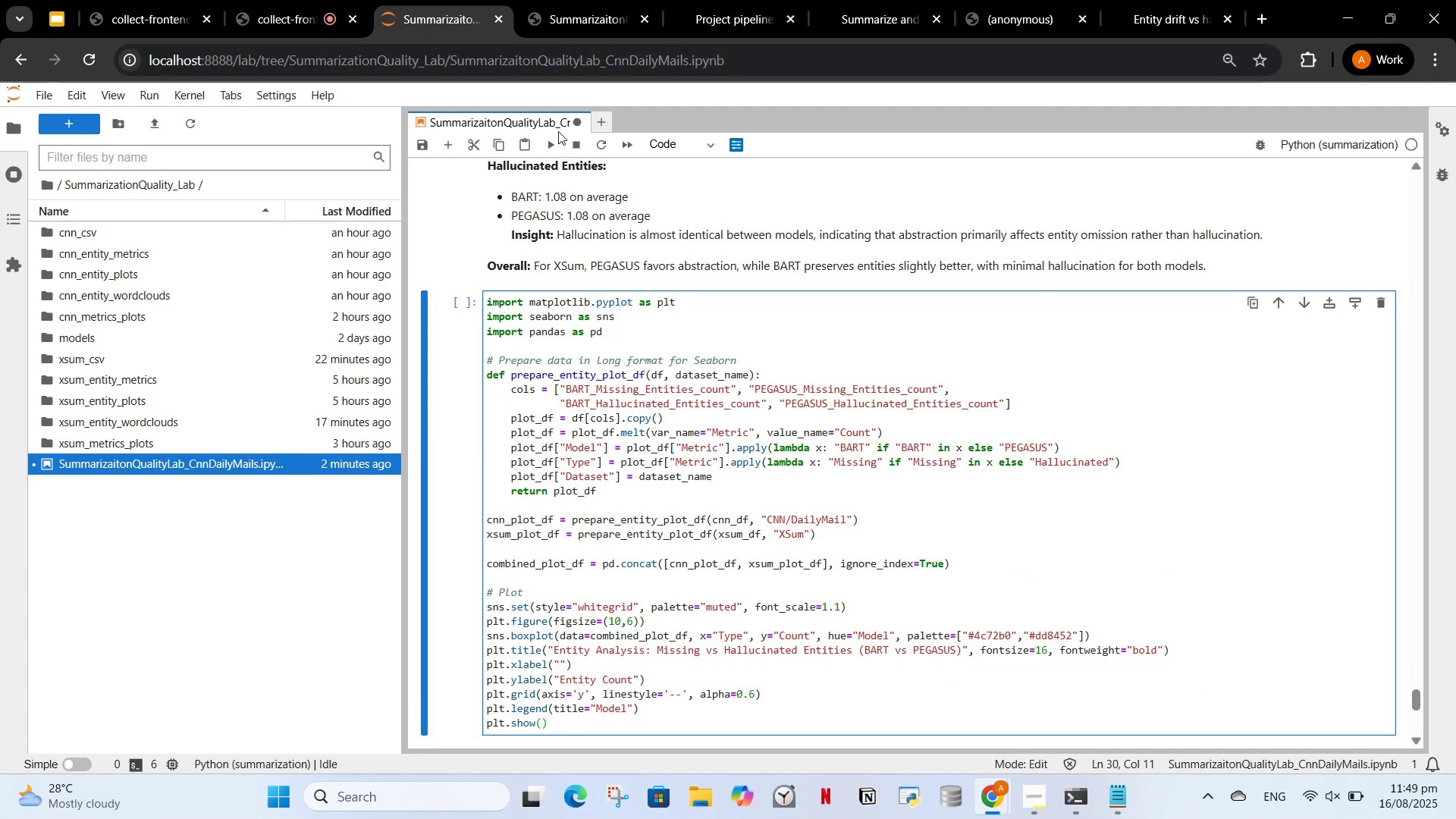 
left_click([555, 139])
 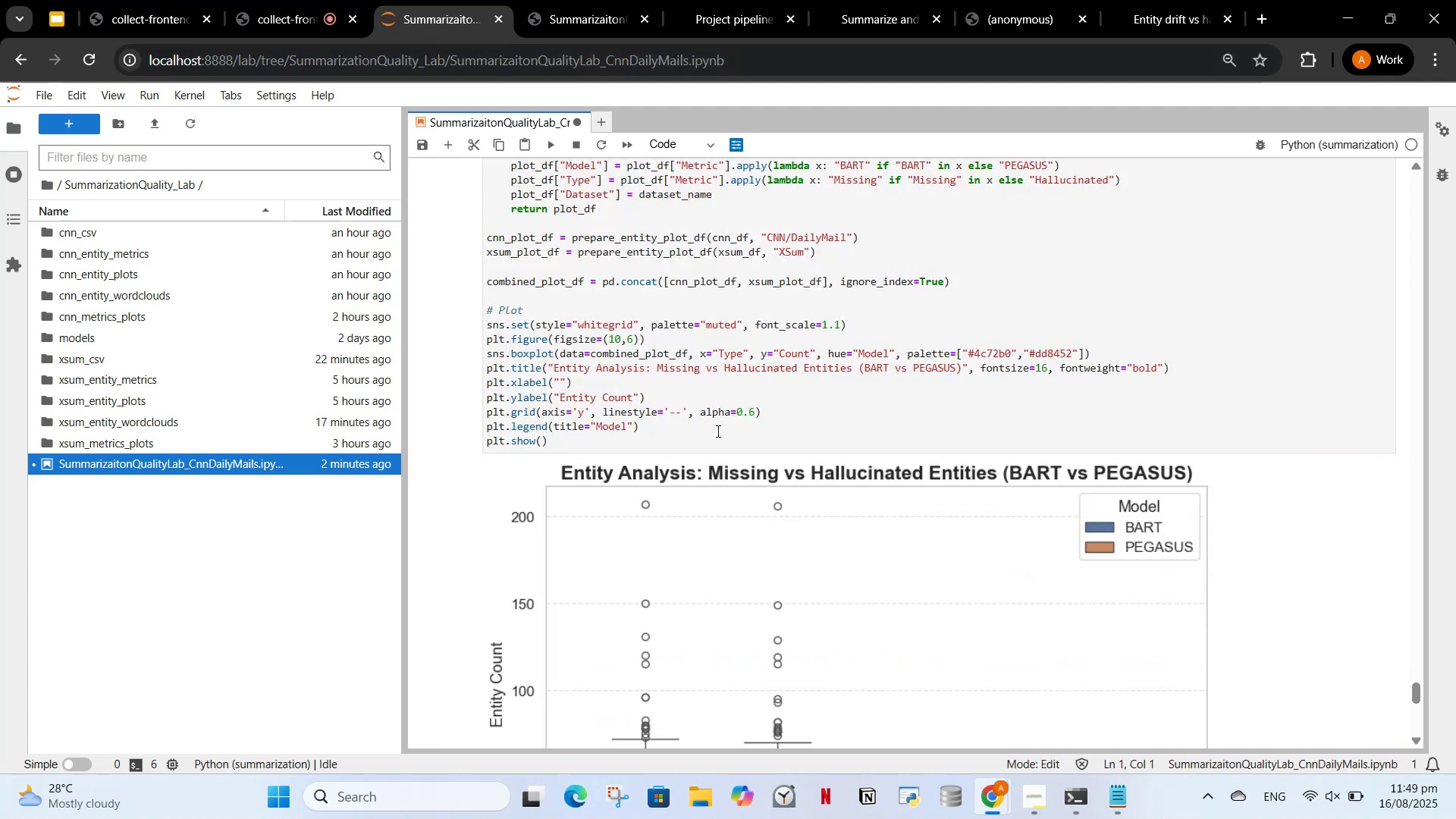 
scroll: coordinate [739, 398], scroll_direction: down, amount: 5.0
 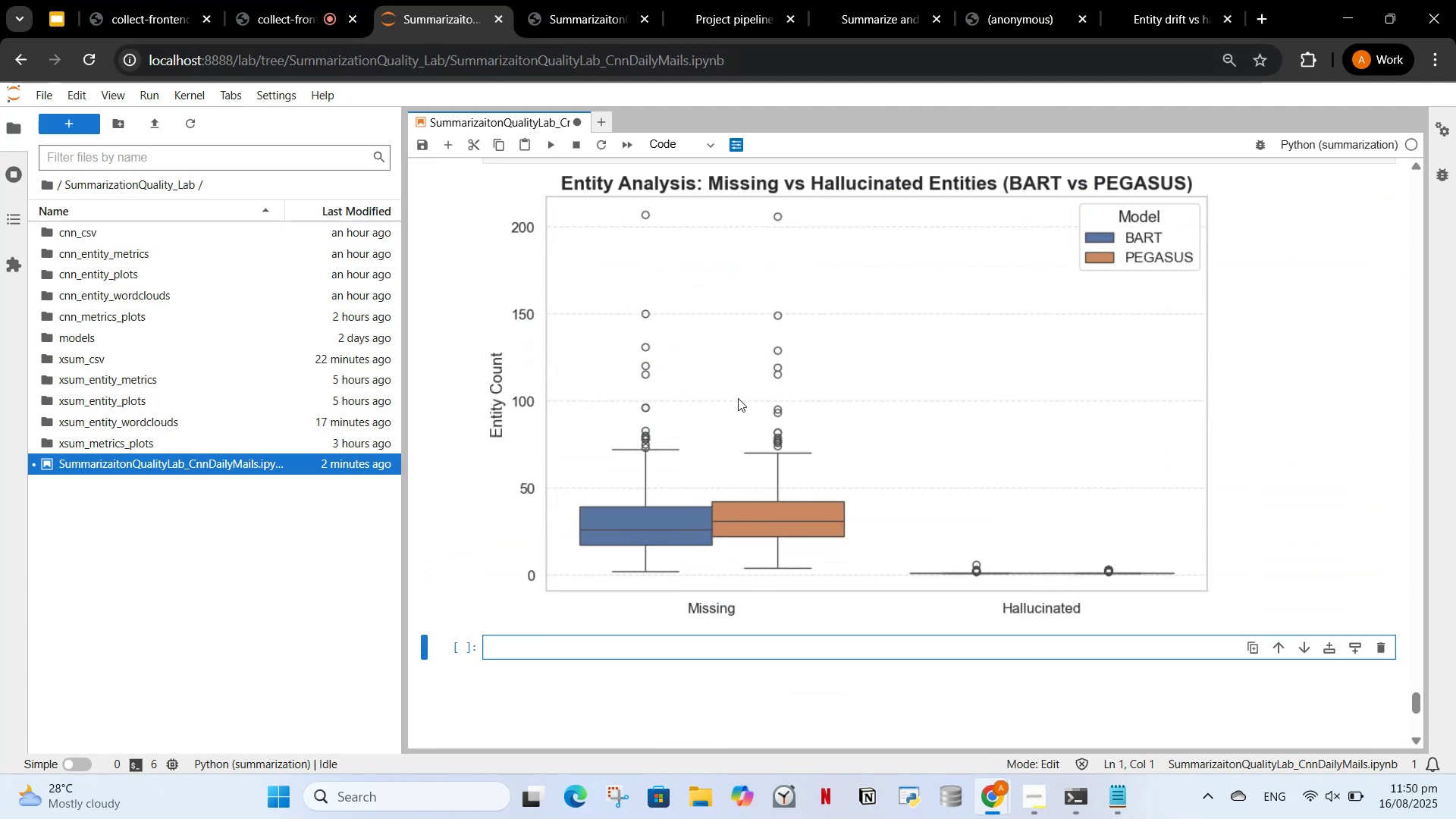 
scroll: coordinate [912, 393], scroll_direction: up, amount: 7.0
 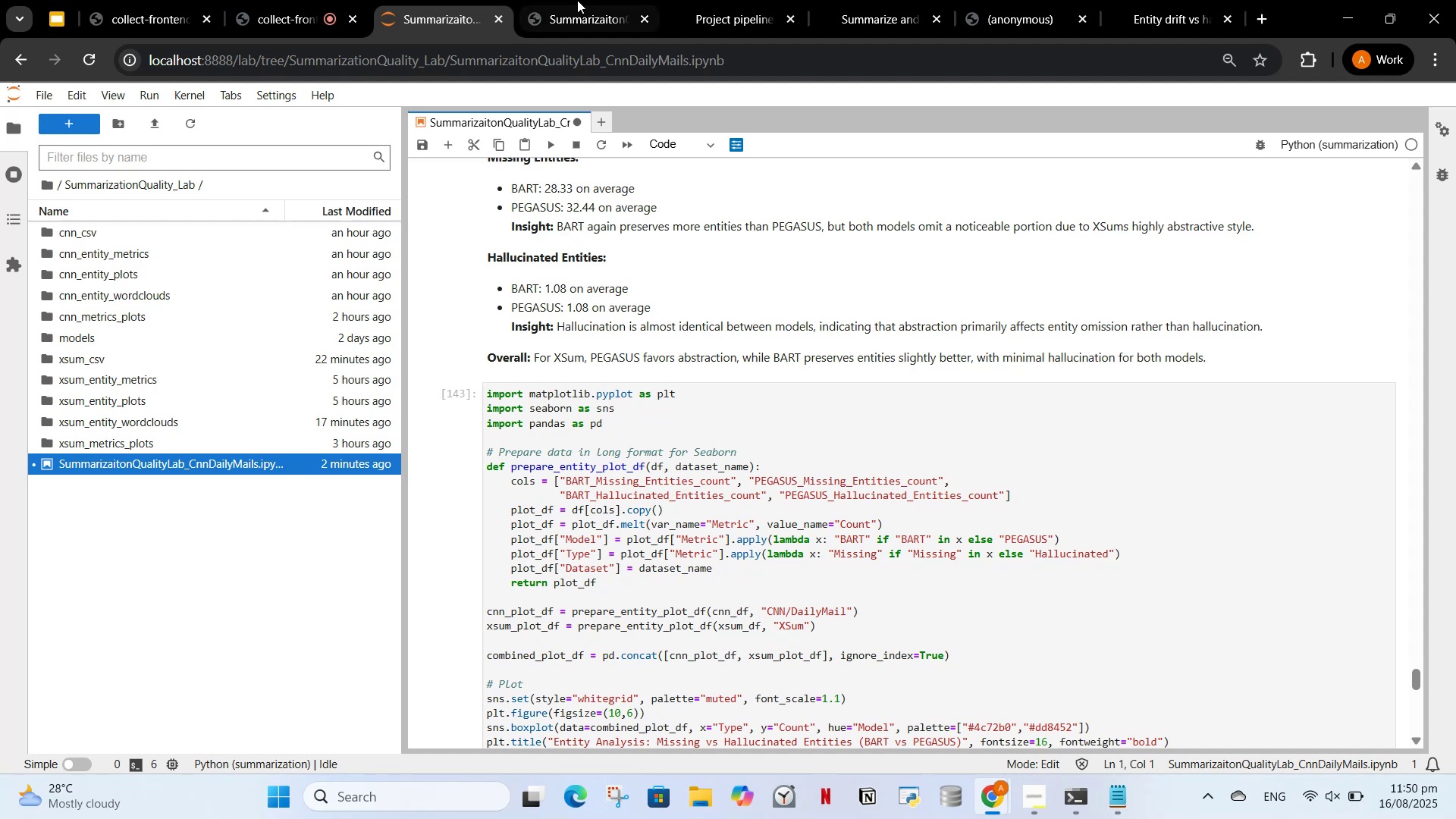 
left_click([875, 0])
 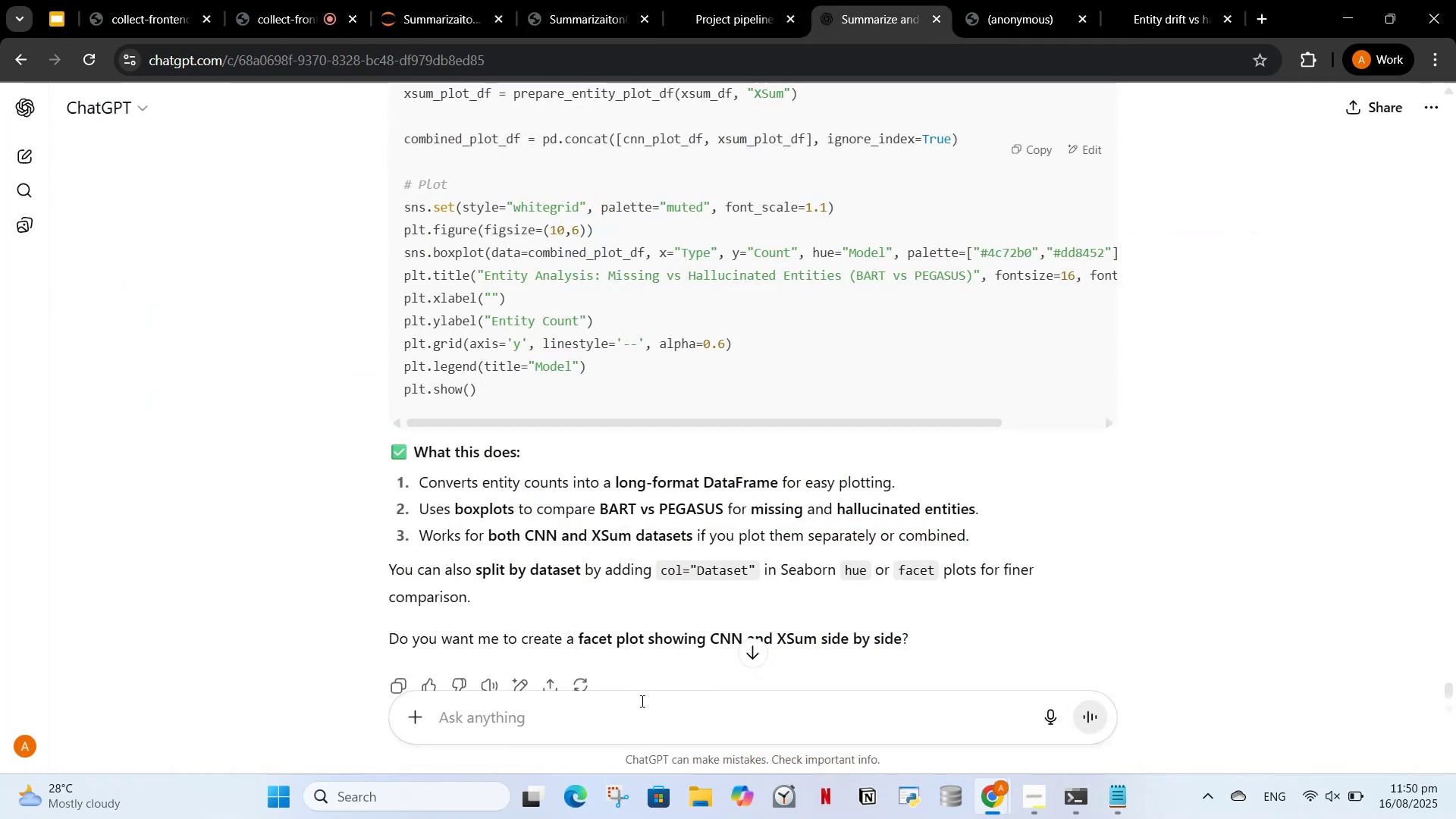 
left_click([641, 706])
 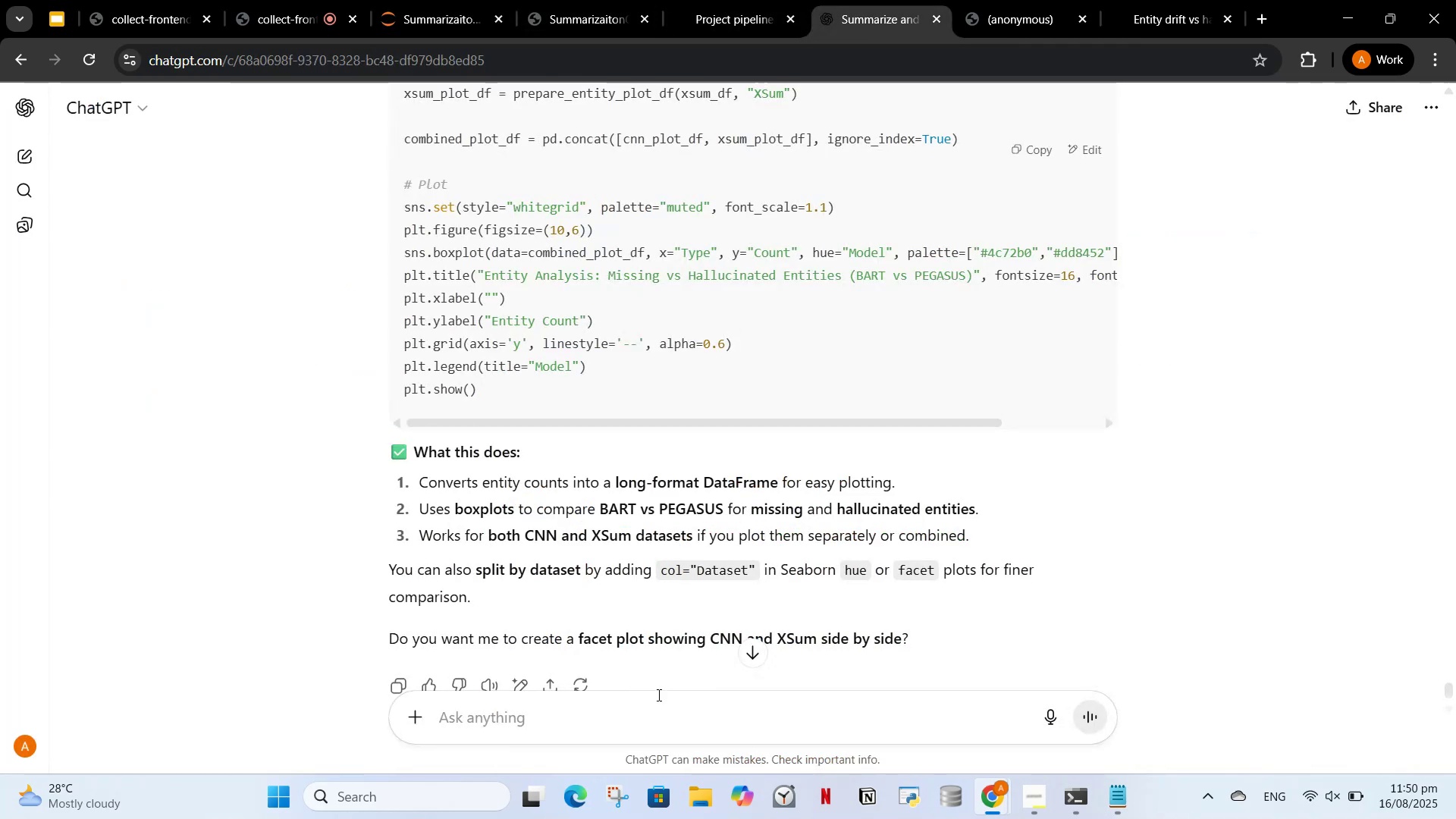 
type(pyara kro isay)
 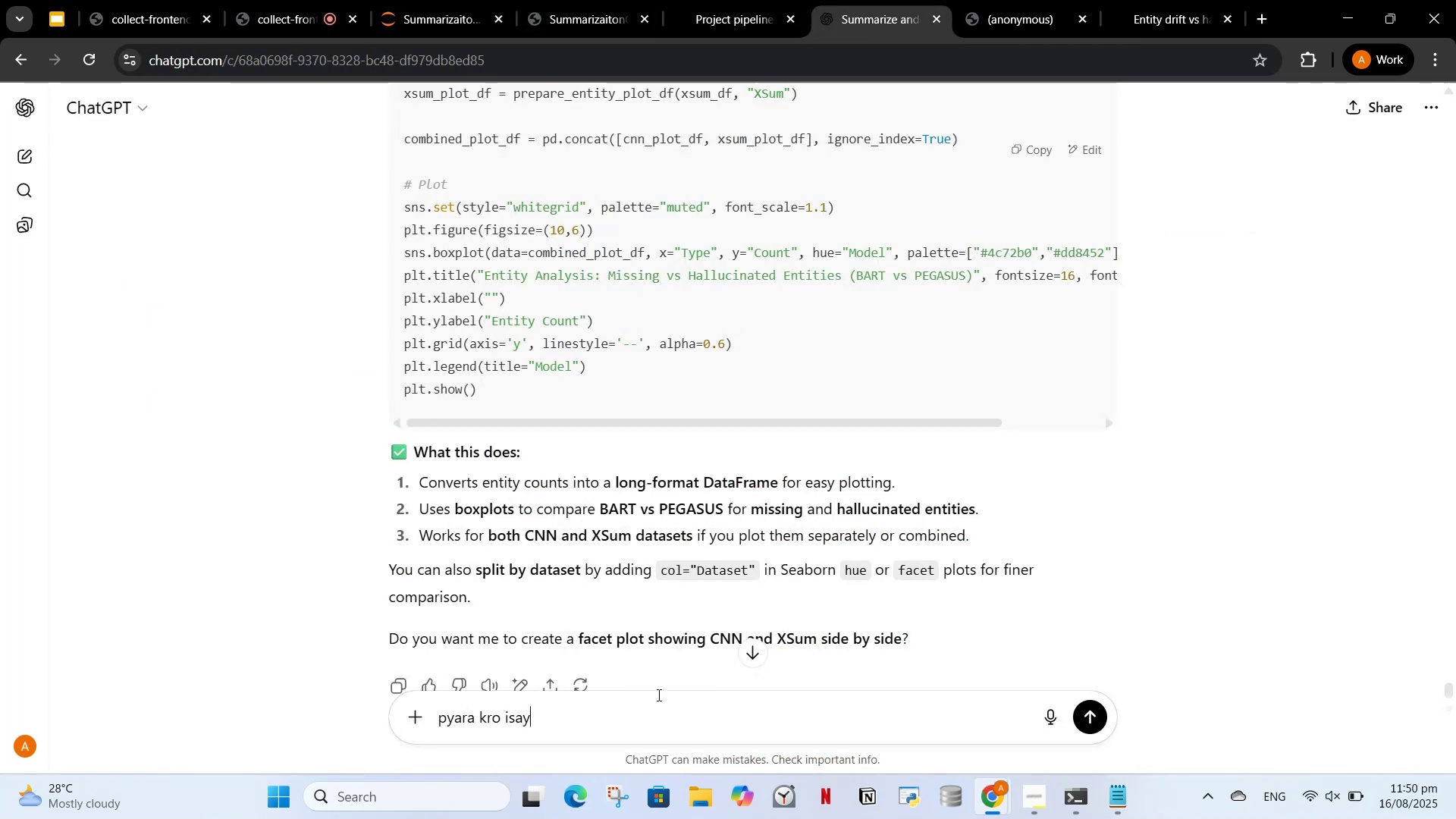 
key(Enter)
 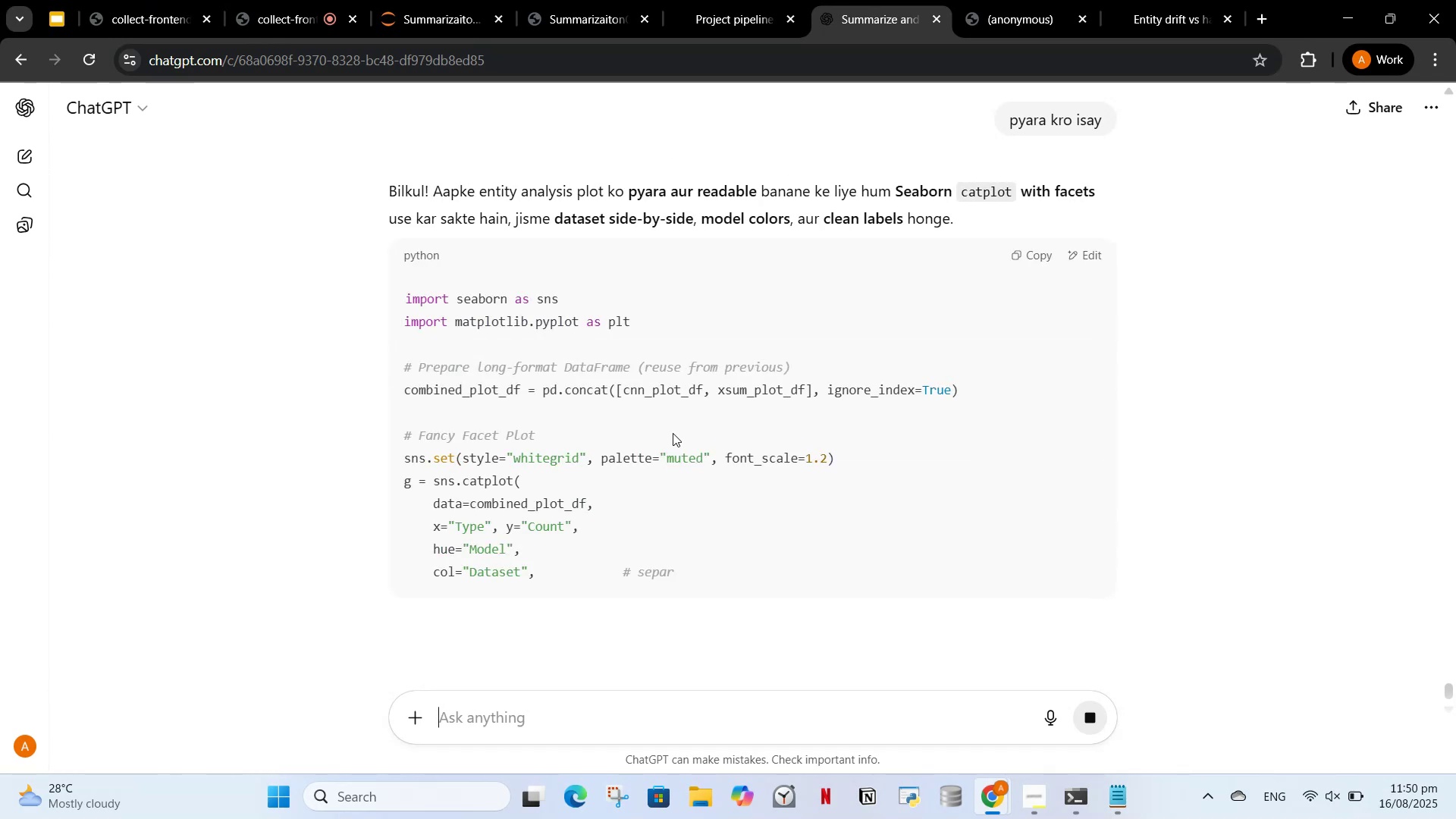 
wait(6.45)
 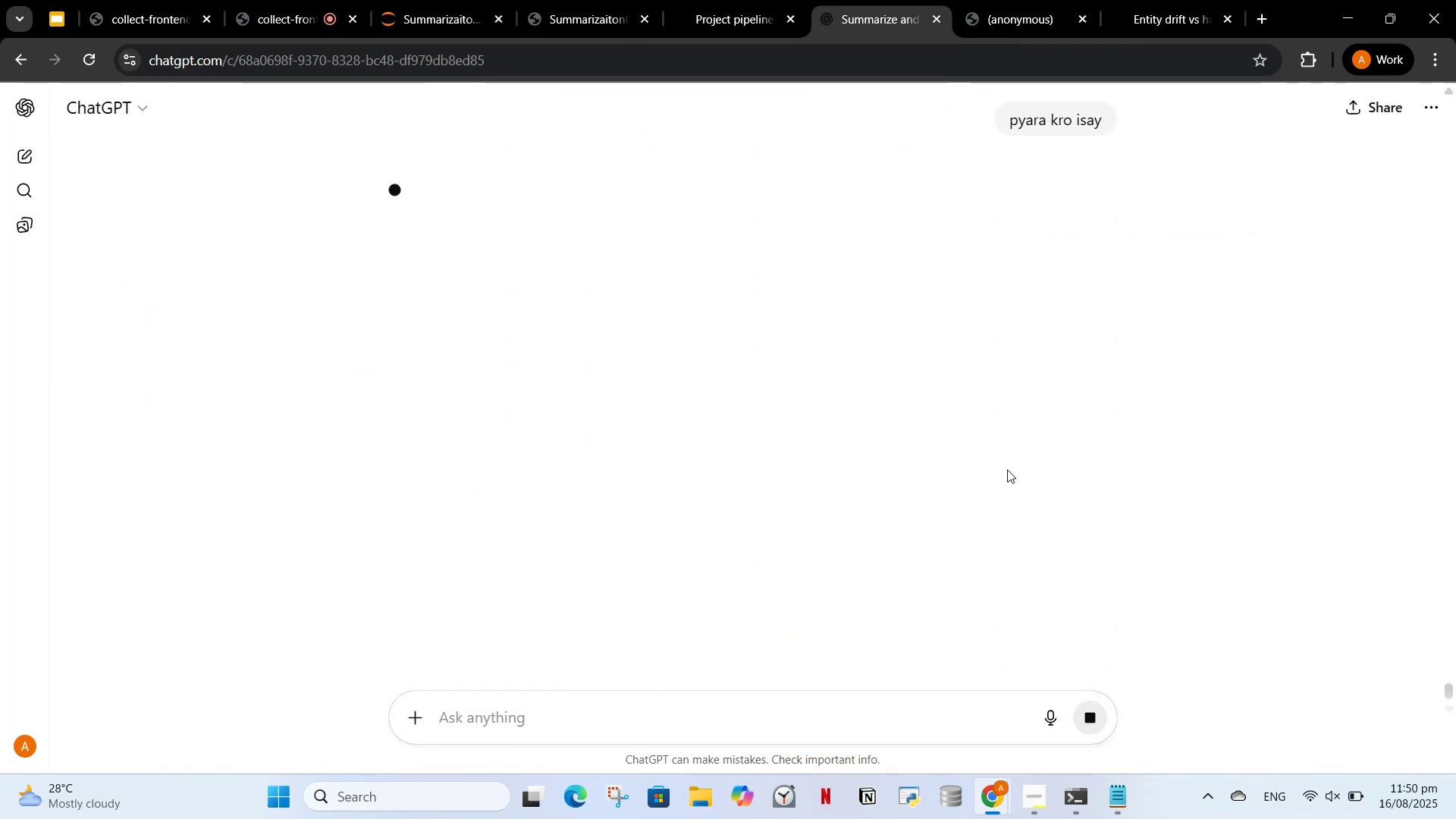 
scroll: coordinate [656, 464], scroll_direction: down, amount: 3.0
 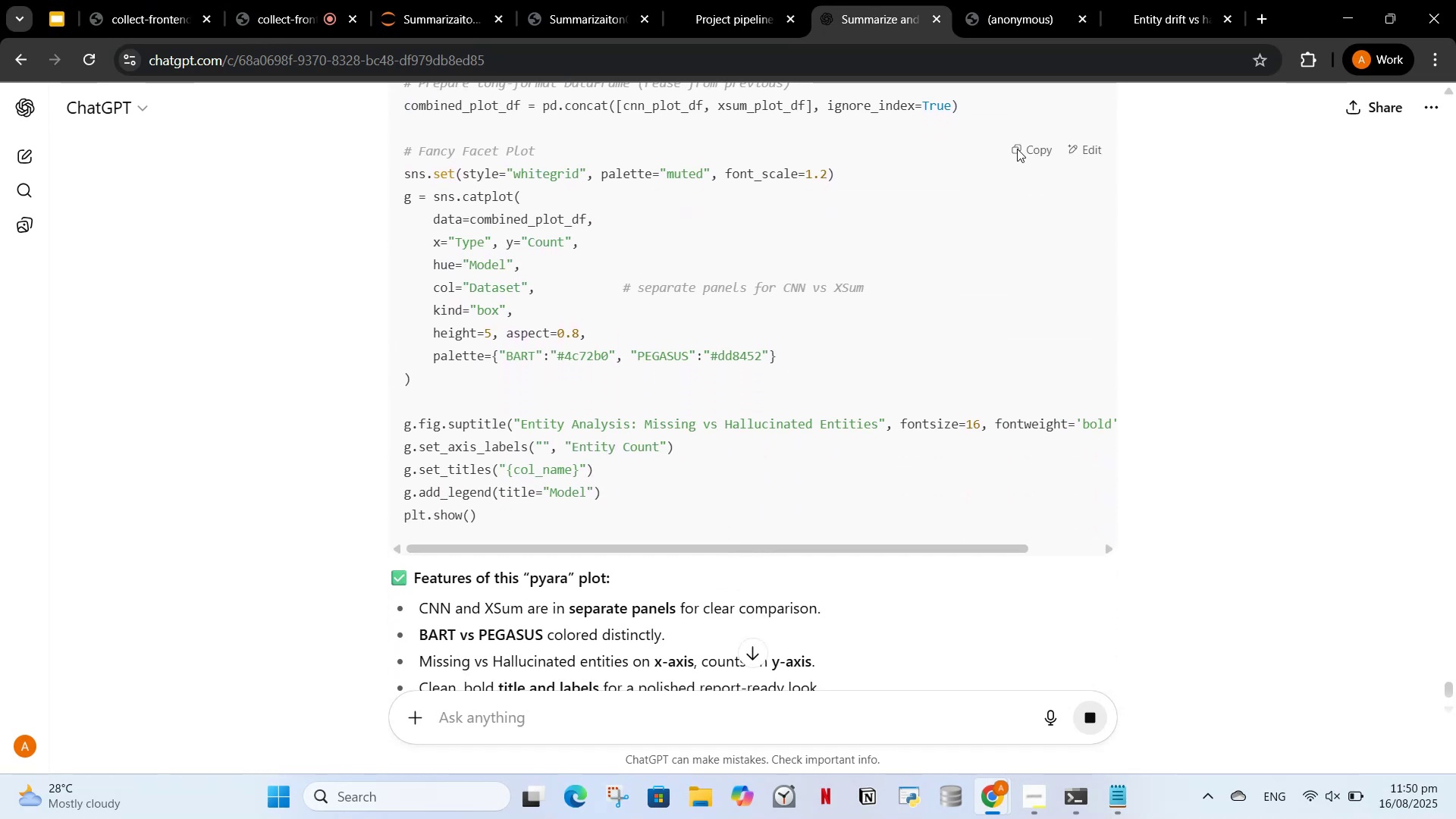 
left_click([1018, 146])
 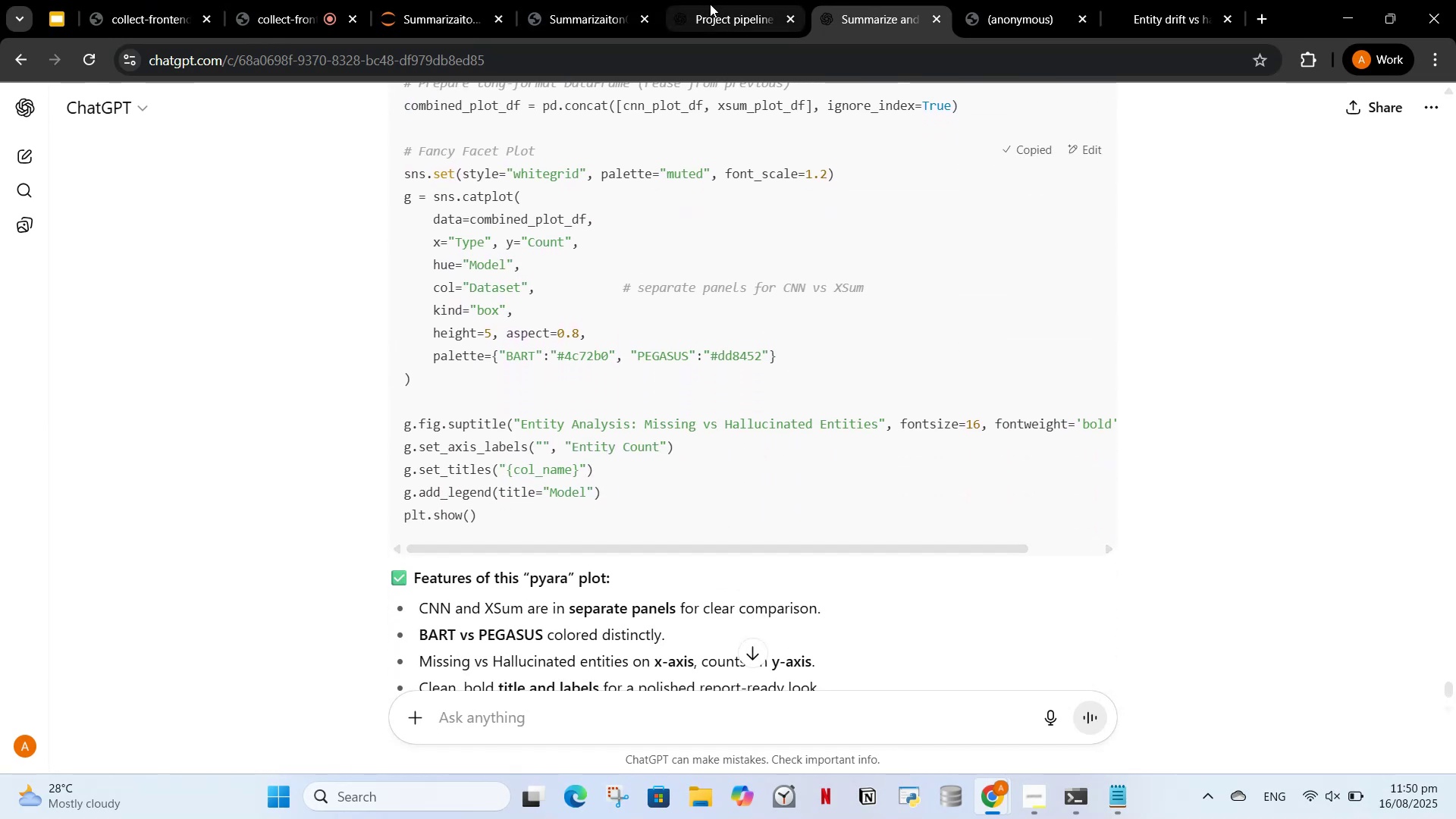 
double_click([565, 0])
 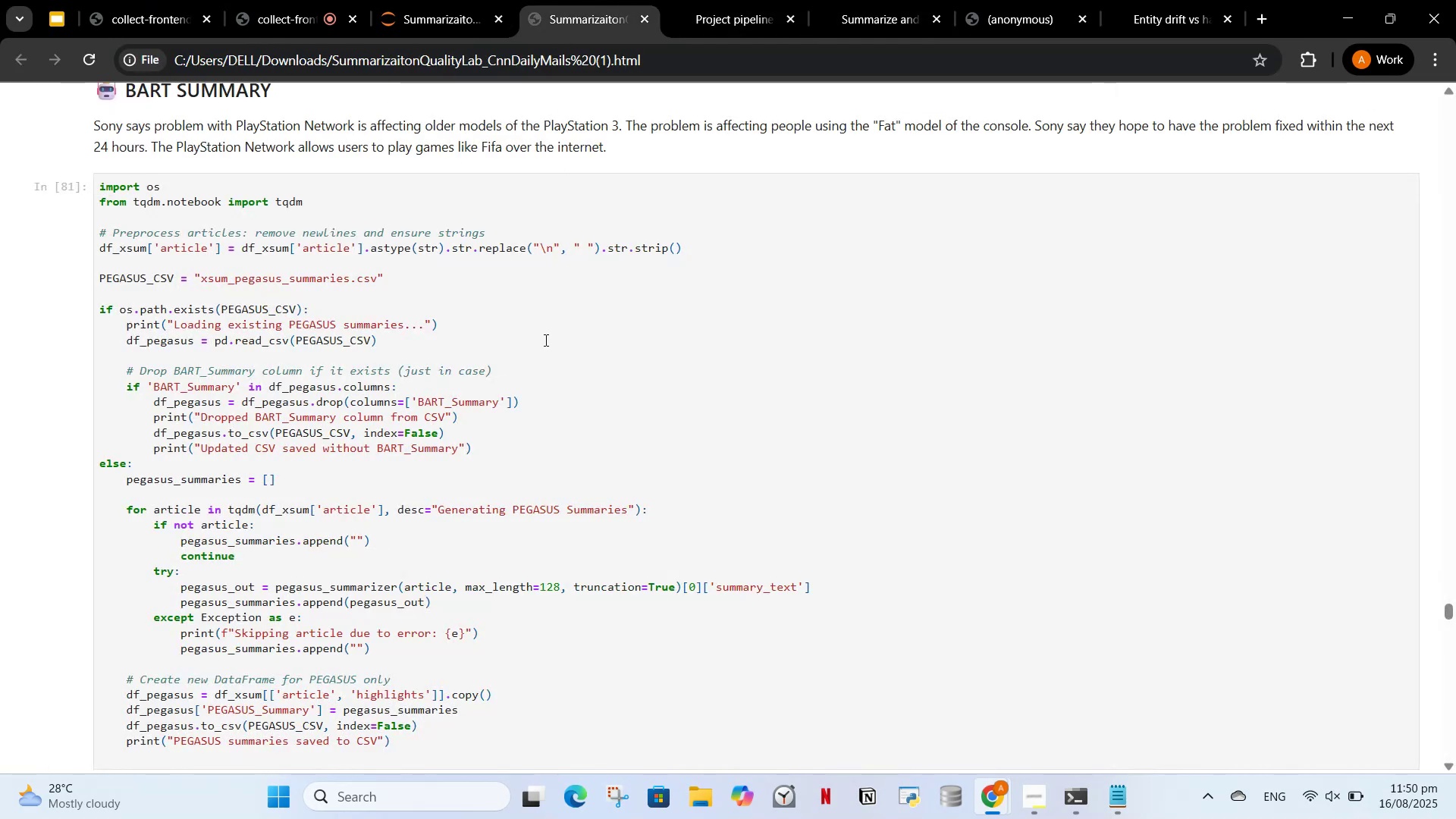 
scroll: coordinate [544, 340], scroll_direction: up, amount: 3.0
 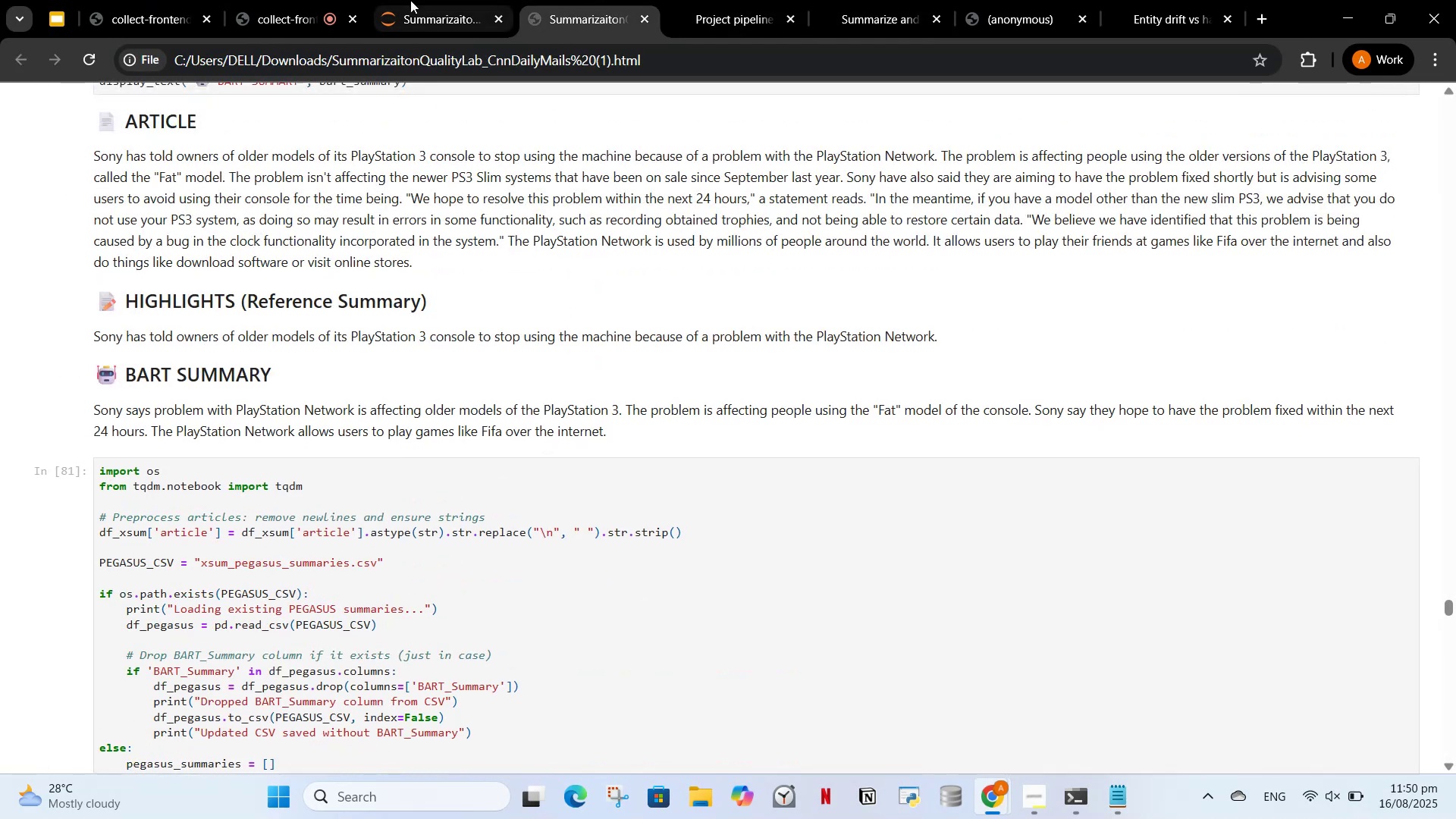 
left_click([423, 0])
 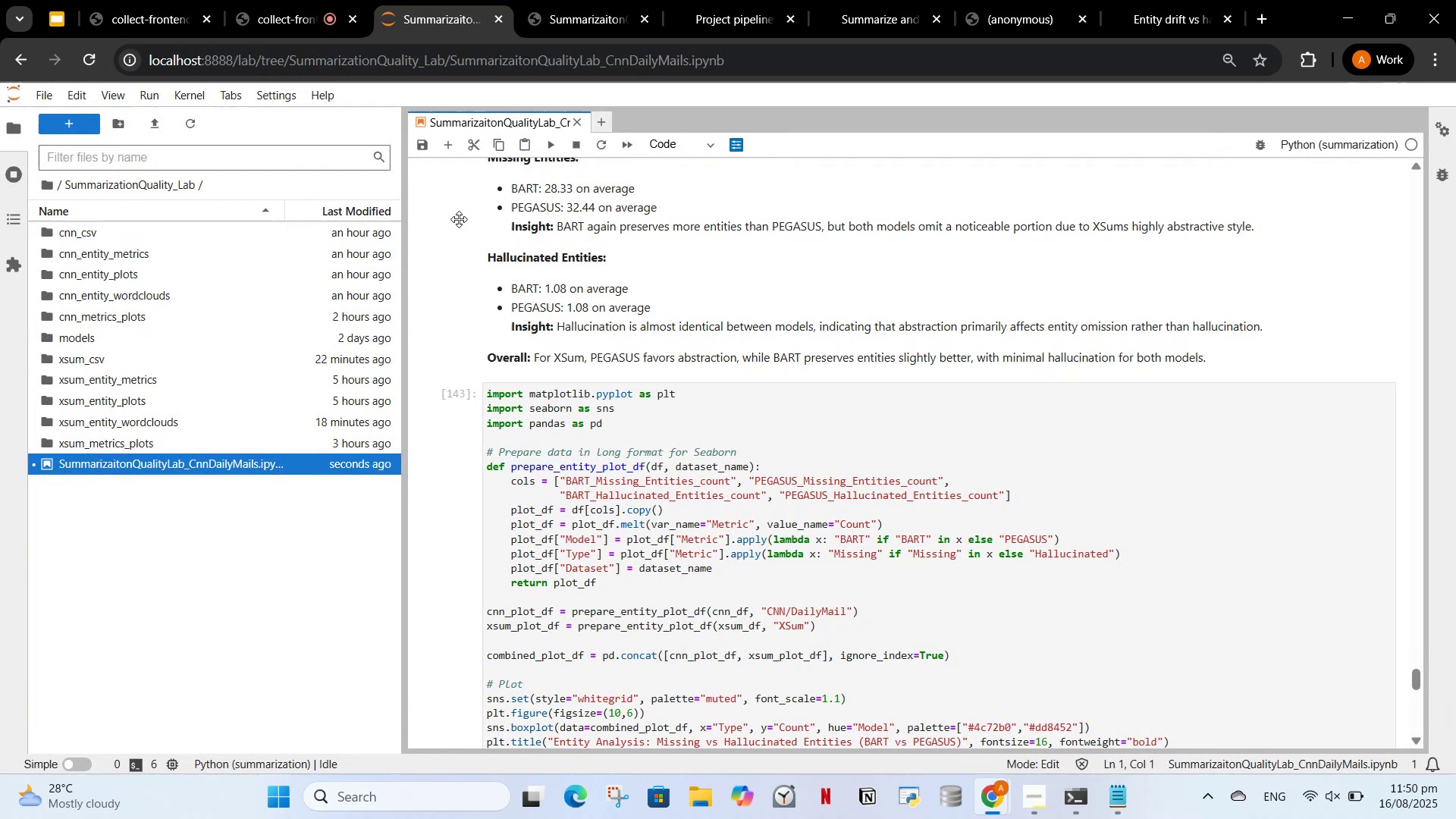 
scroll: coordinate [558, 448], scroll_direction: up, amount: 7.0
 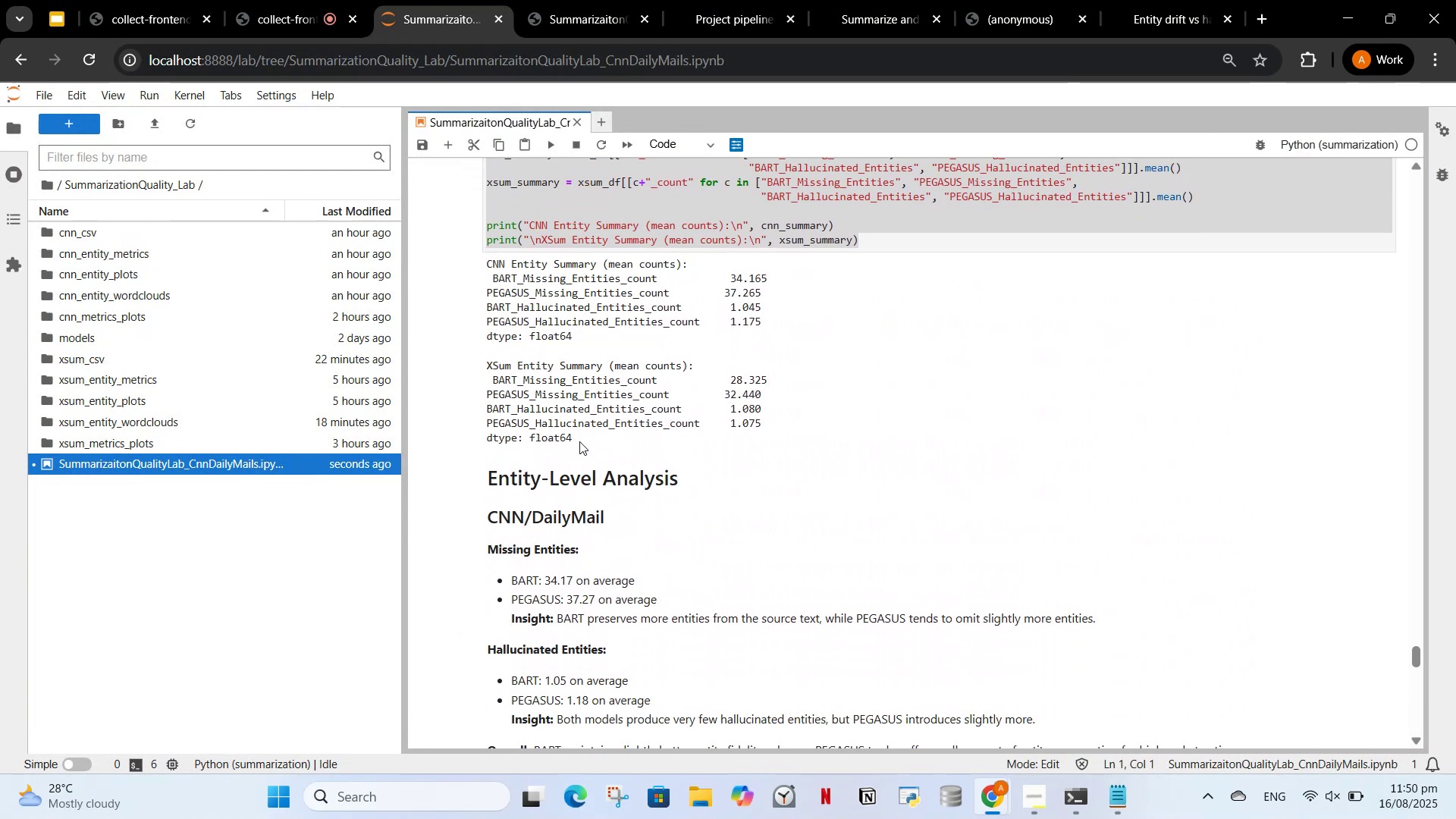 
left_click_drag(start_coordinate=[579, 441], to_coordinate=[488, 247])
 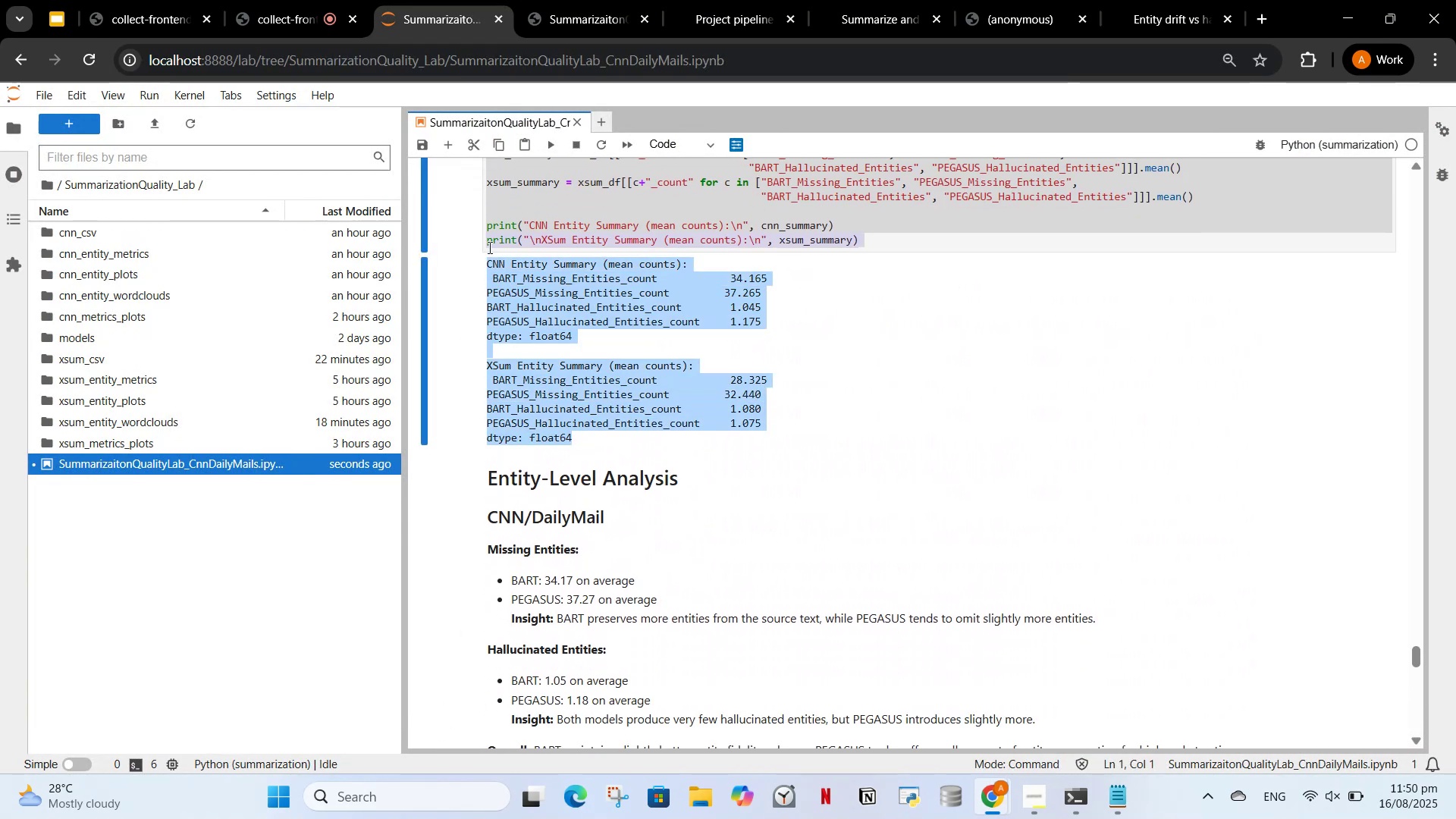 
key(C)
 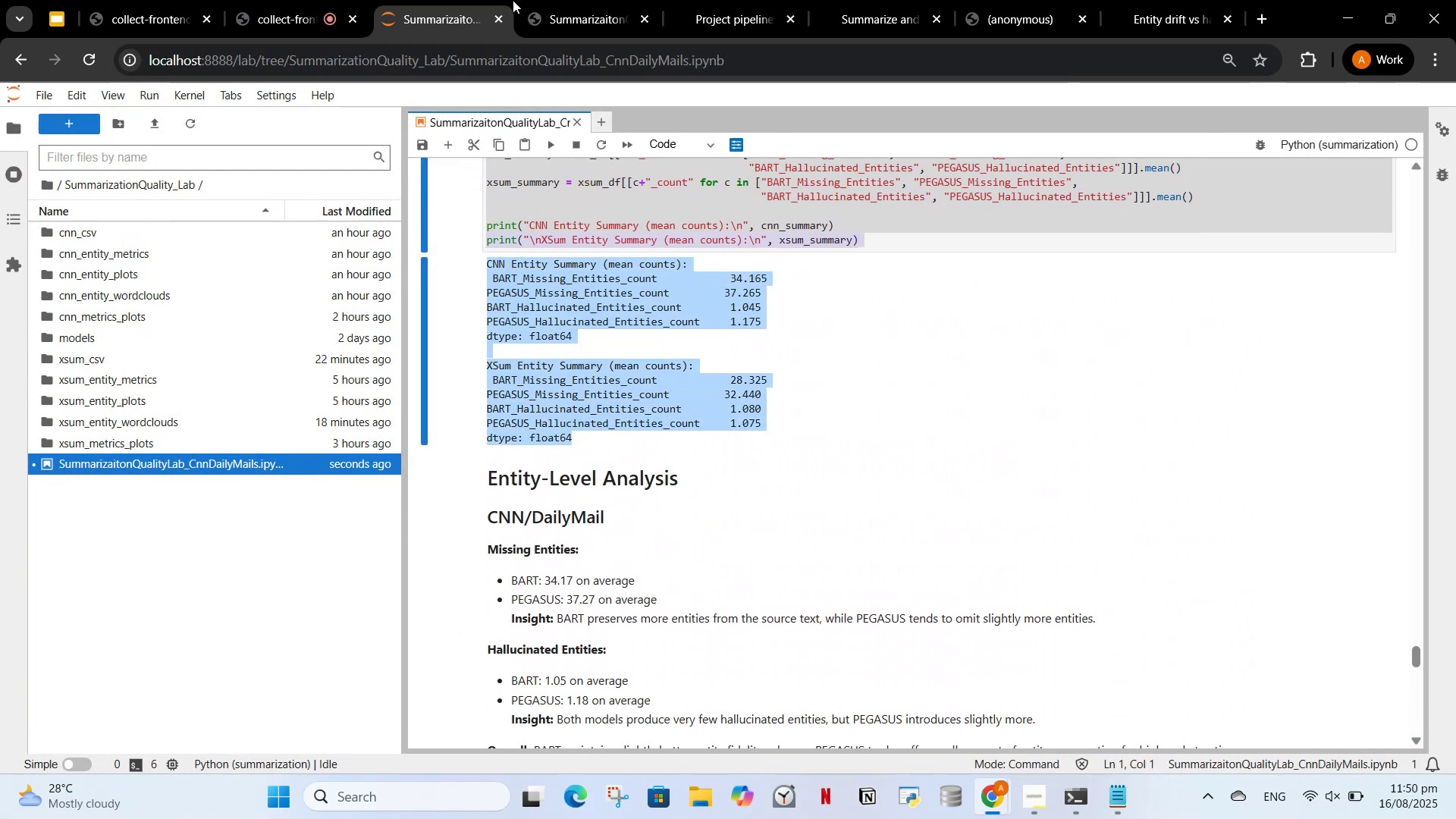 
left_click([755, 0])
 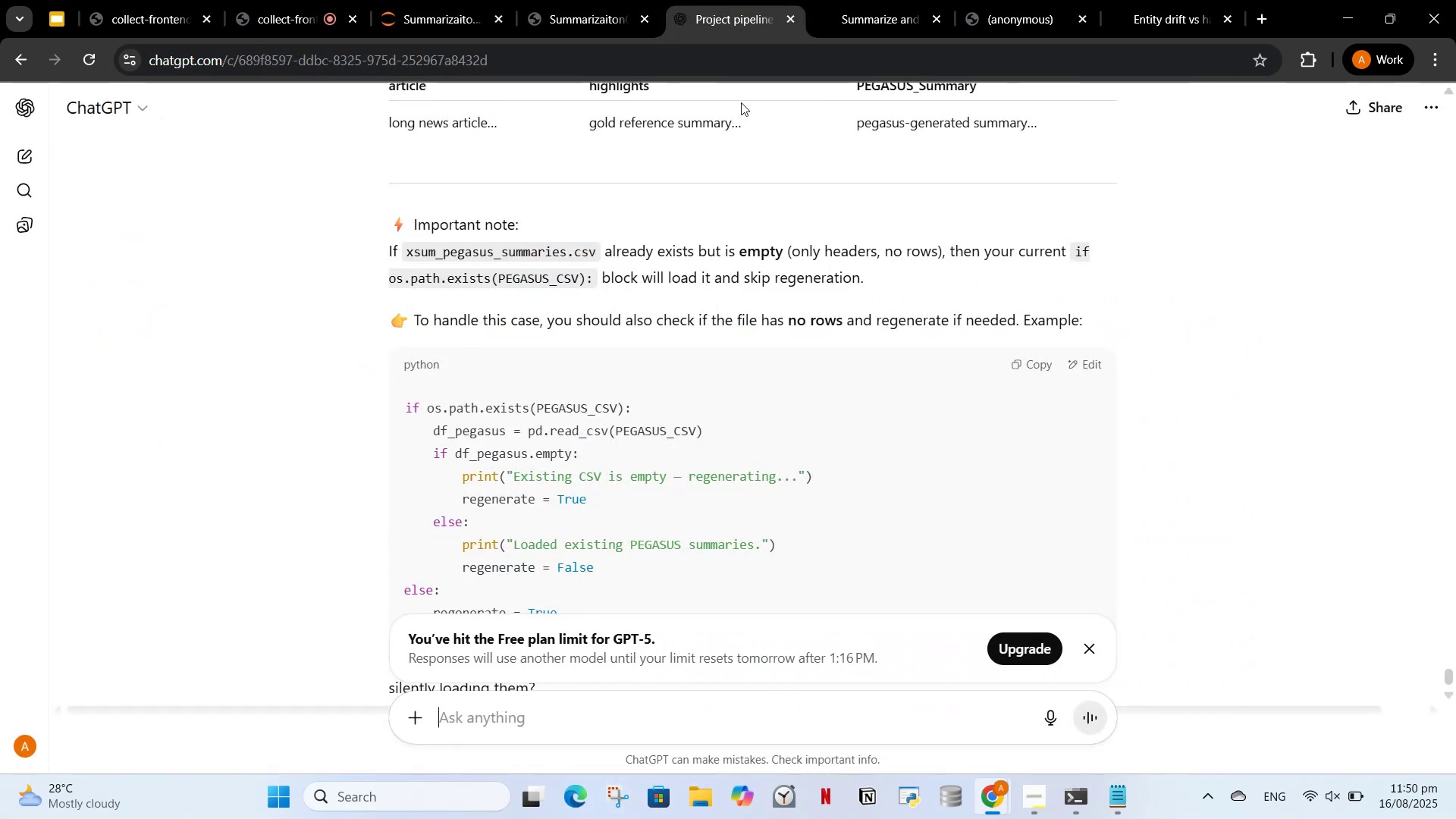 
left_click([849, 1])
 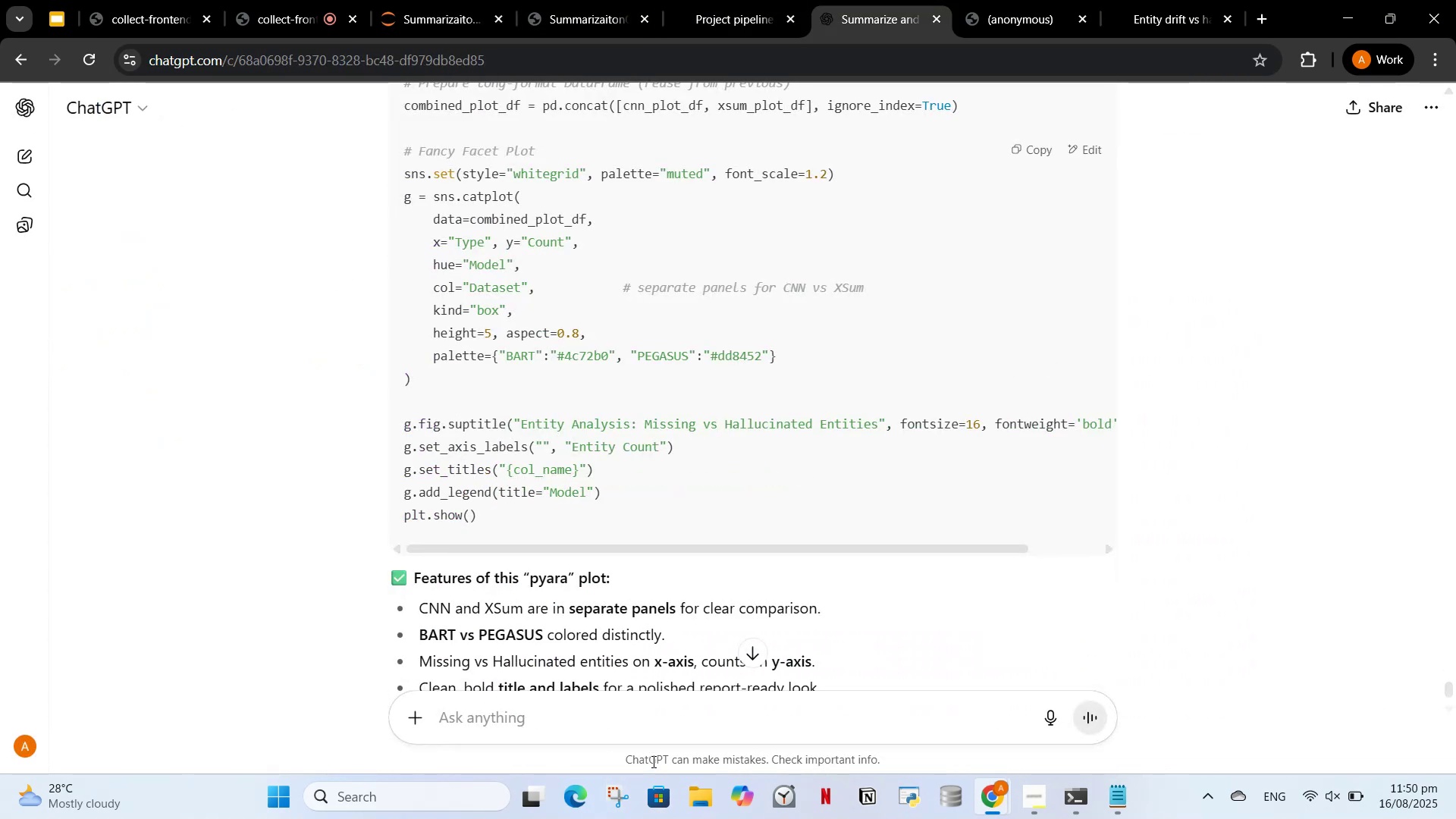 
left_click_drag(start_coordinate=[638, 730], to_coordinate=[638, 725])
 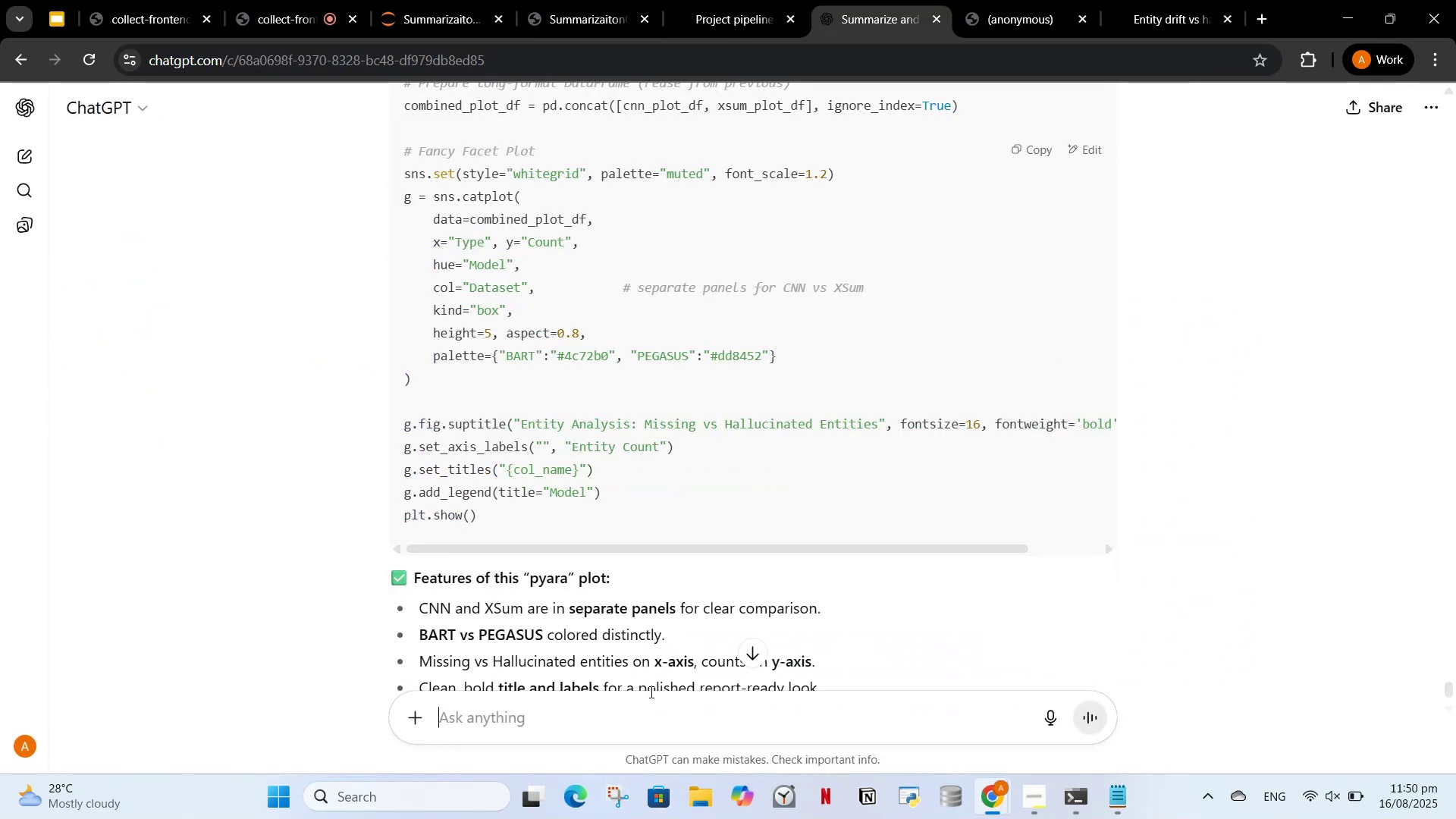 
key(Control+V)
 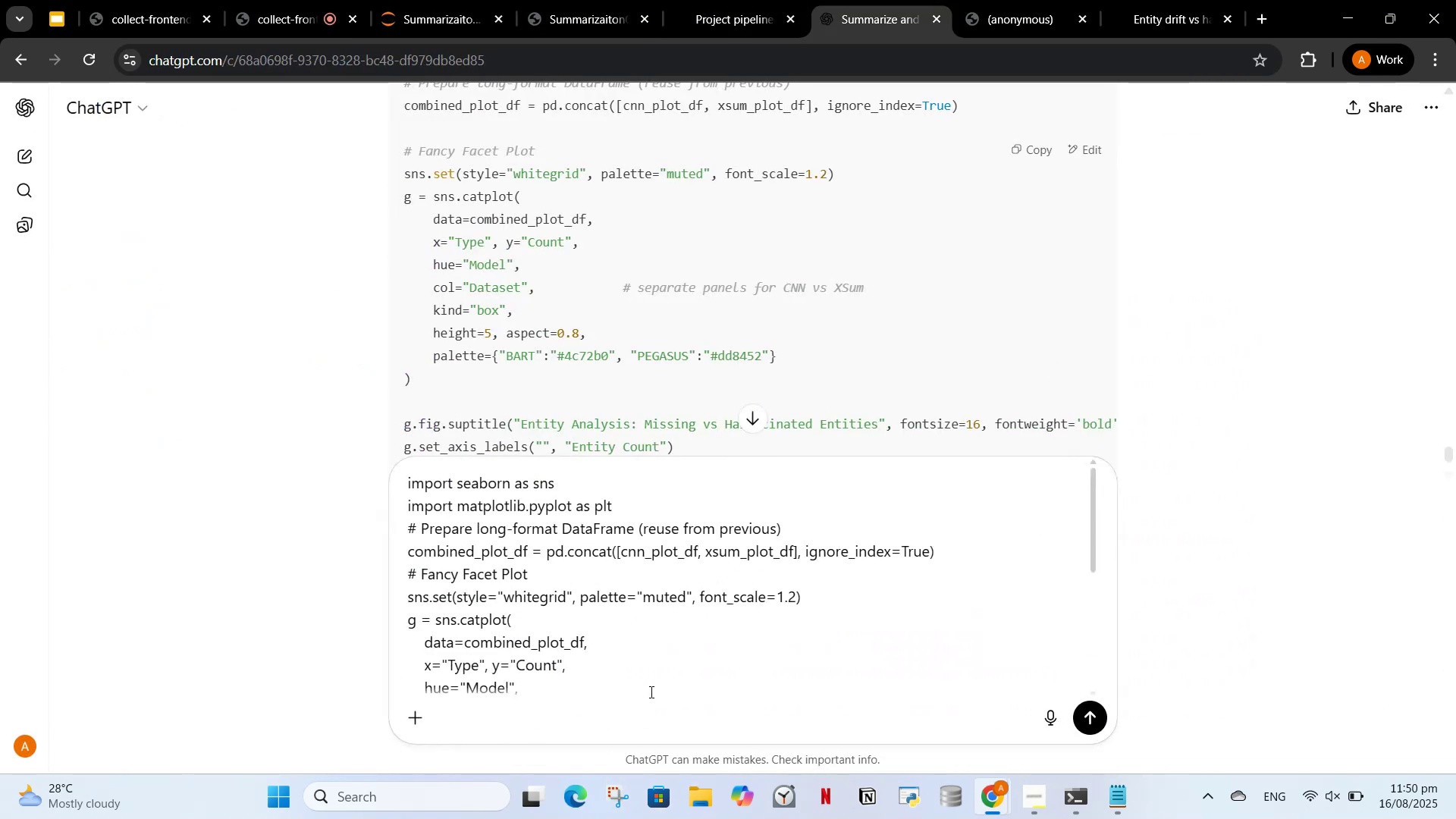 
key(Comma)
 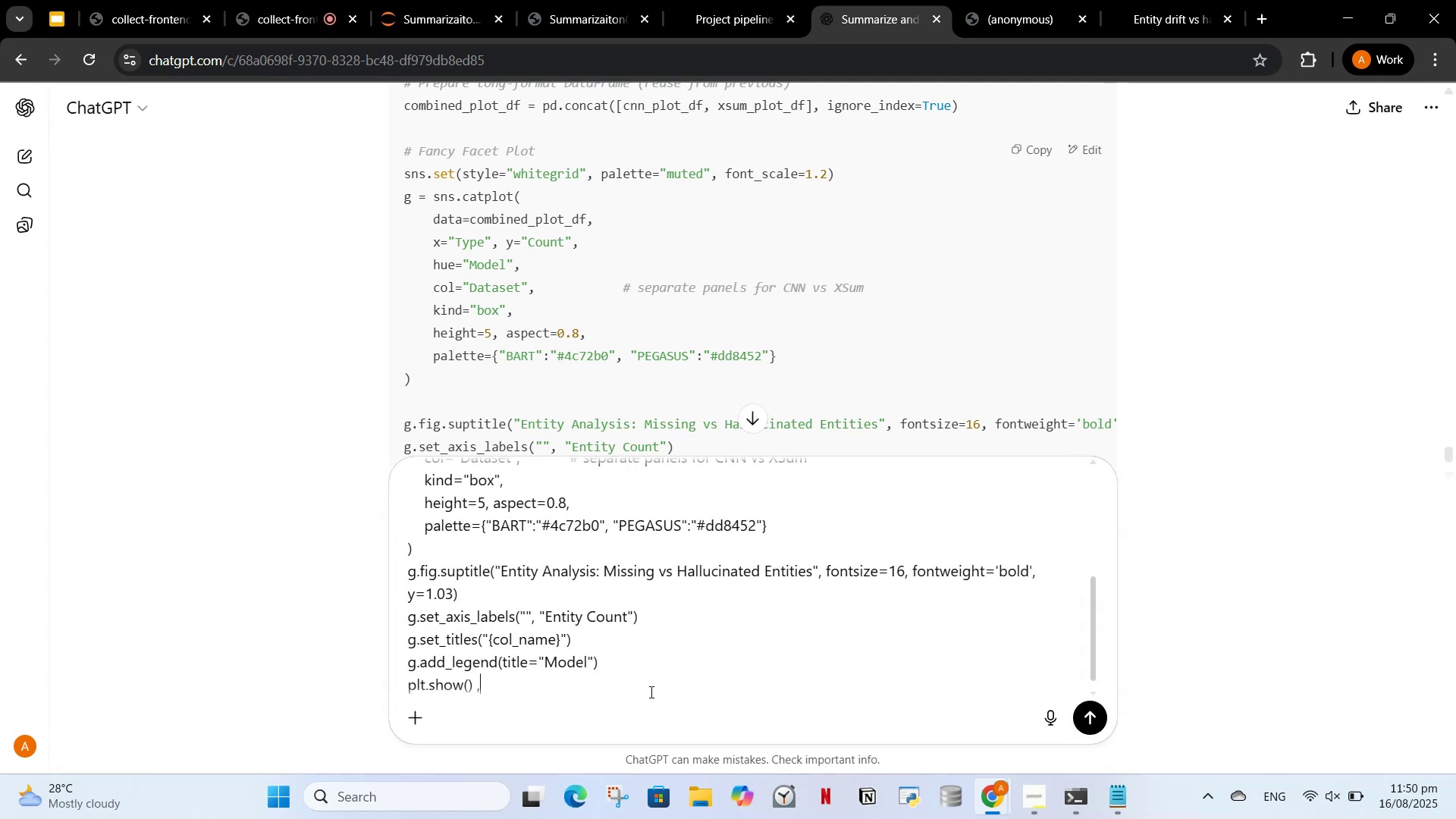 
key(Space)
 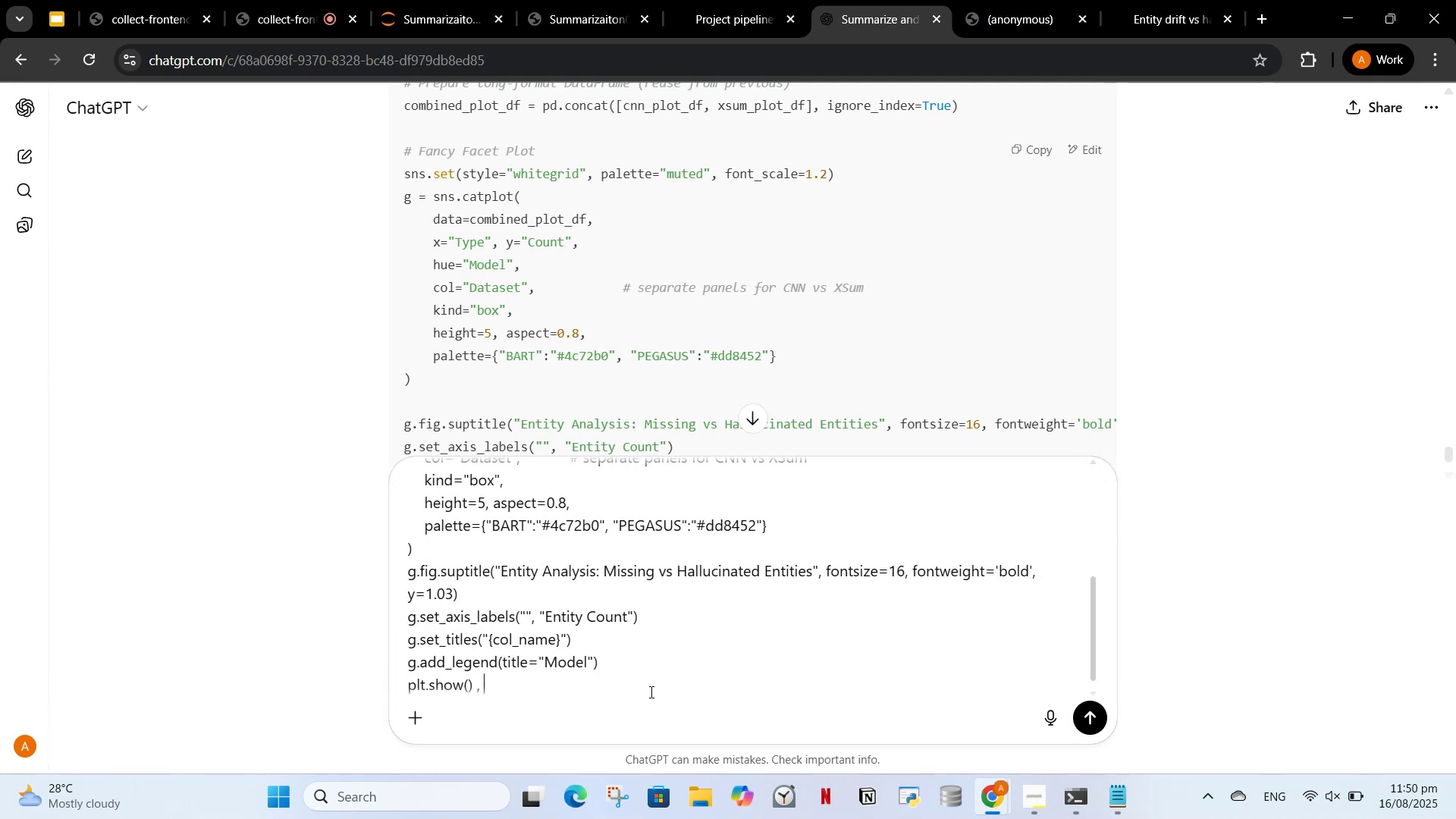 
left_click_drag(start_coordinate=[603, 570], to_coordinate=[603, 564])
 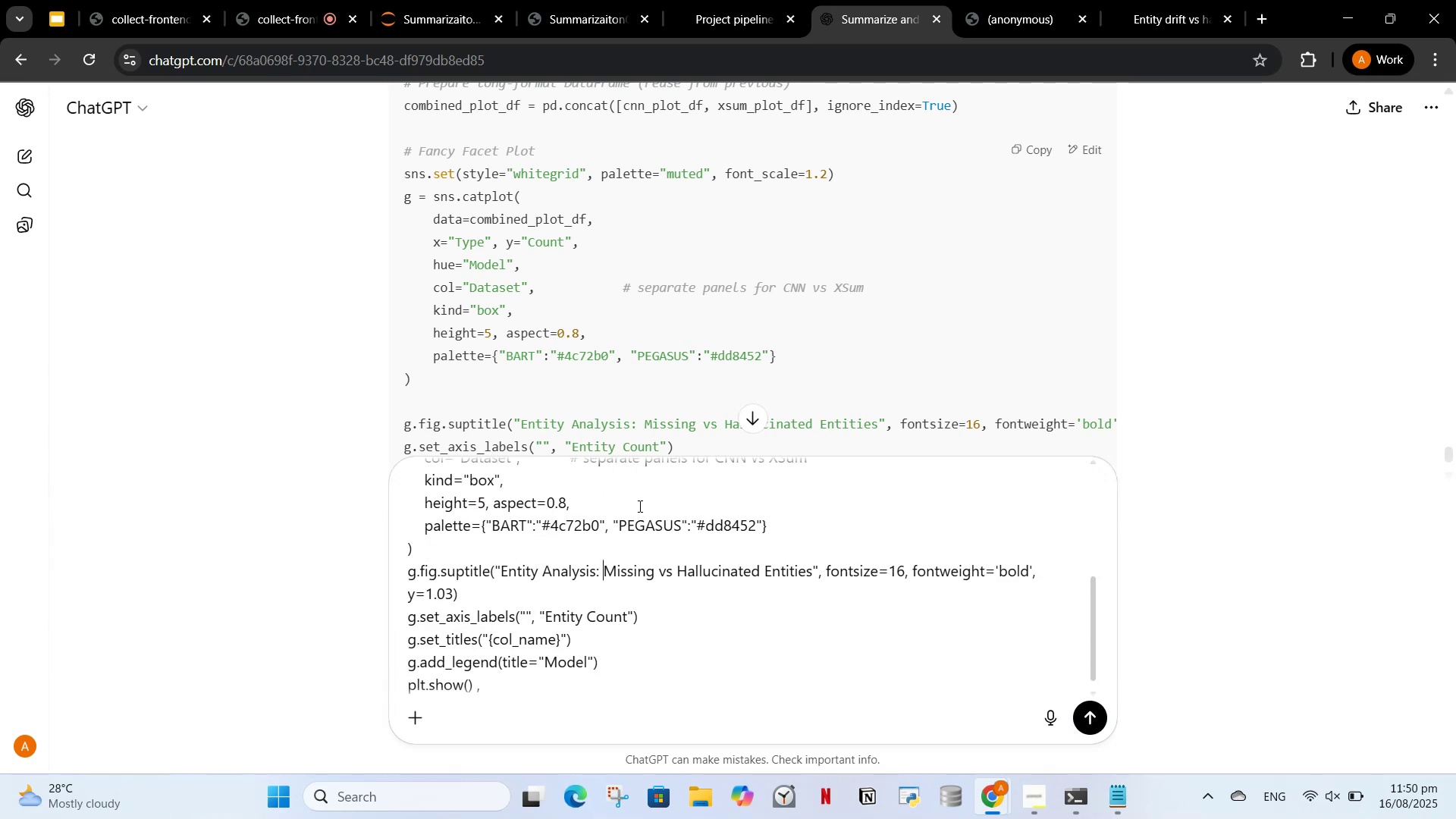 
key(Control+A)
 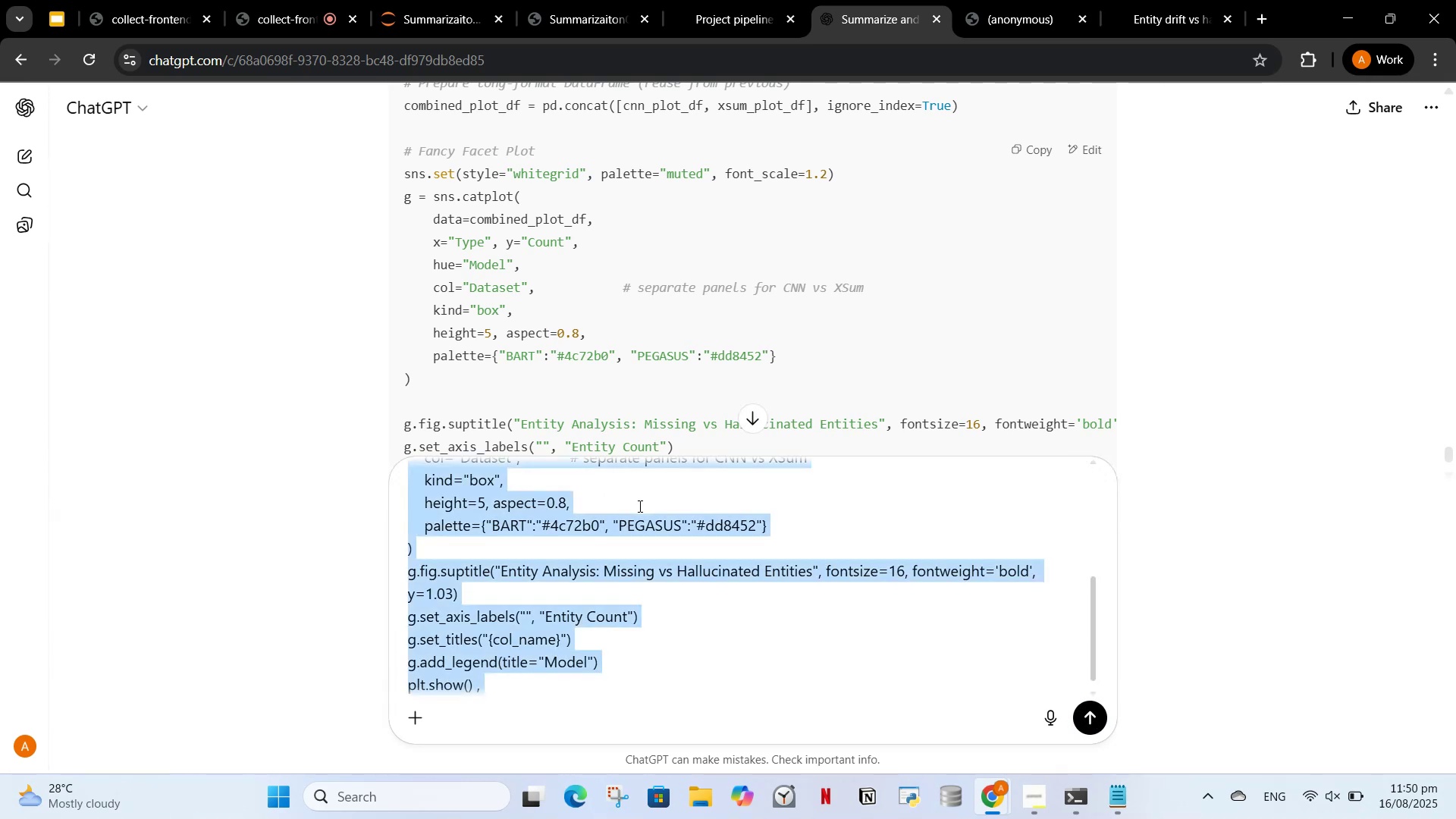 
key(Backspace)
 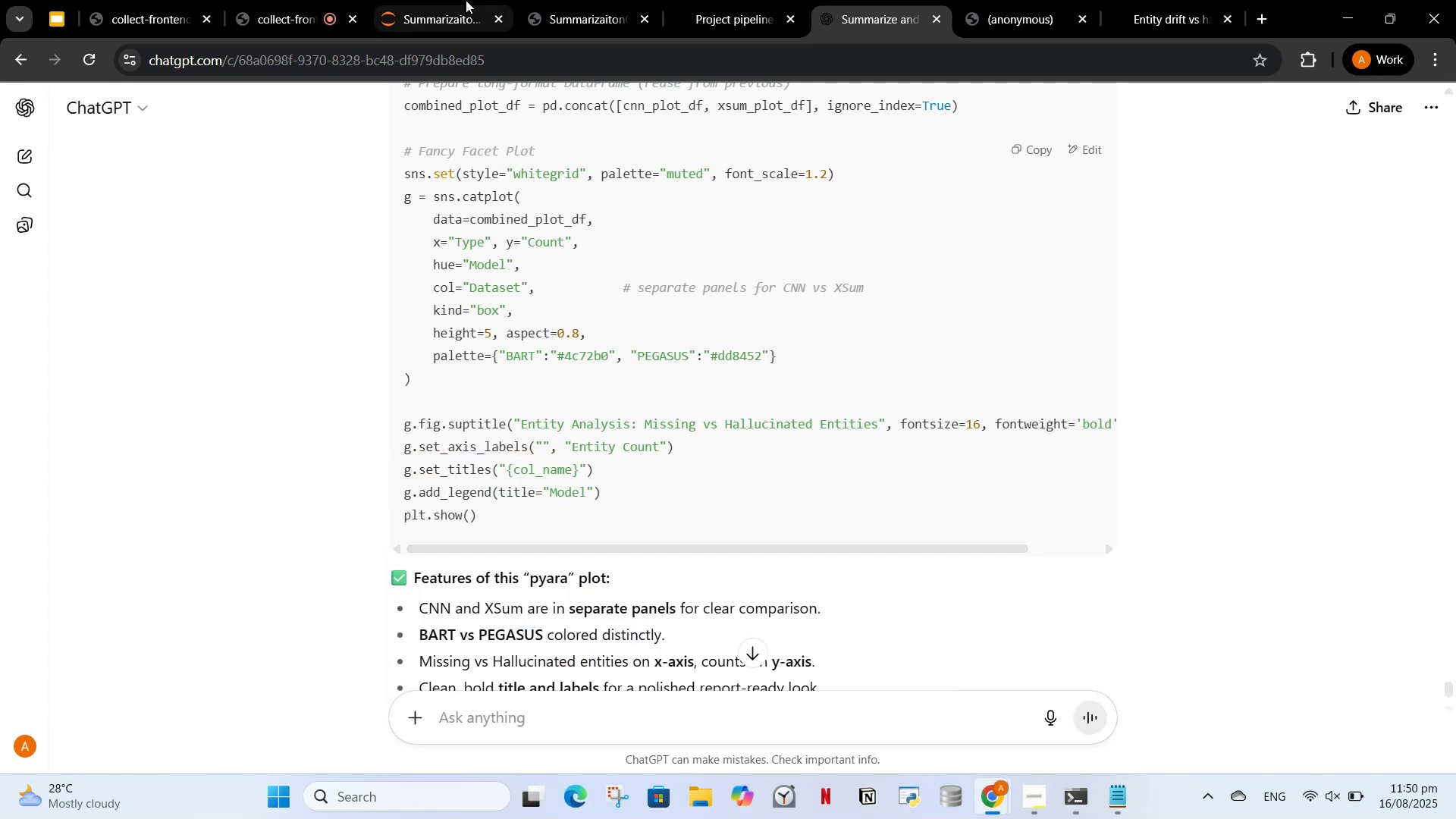 
left_click([477, 0])
 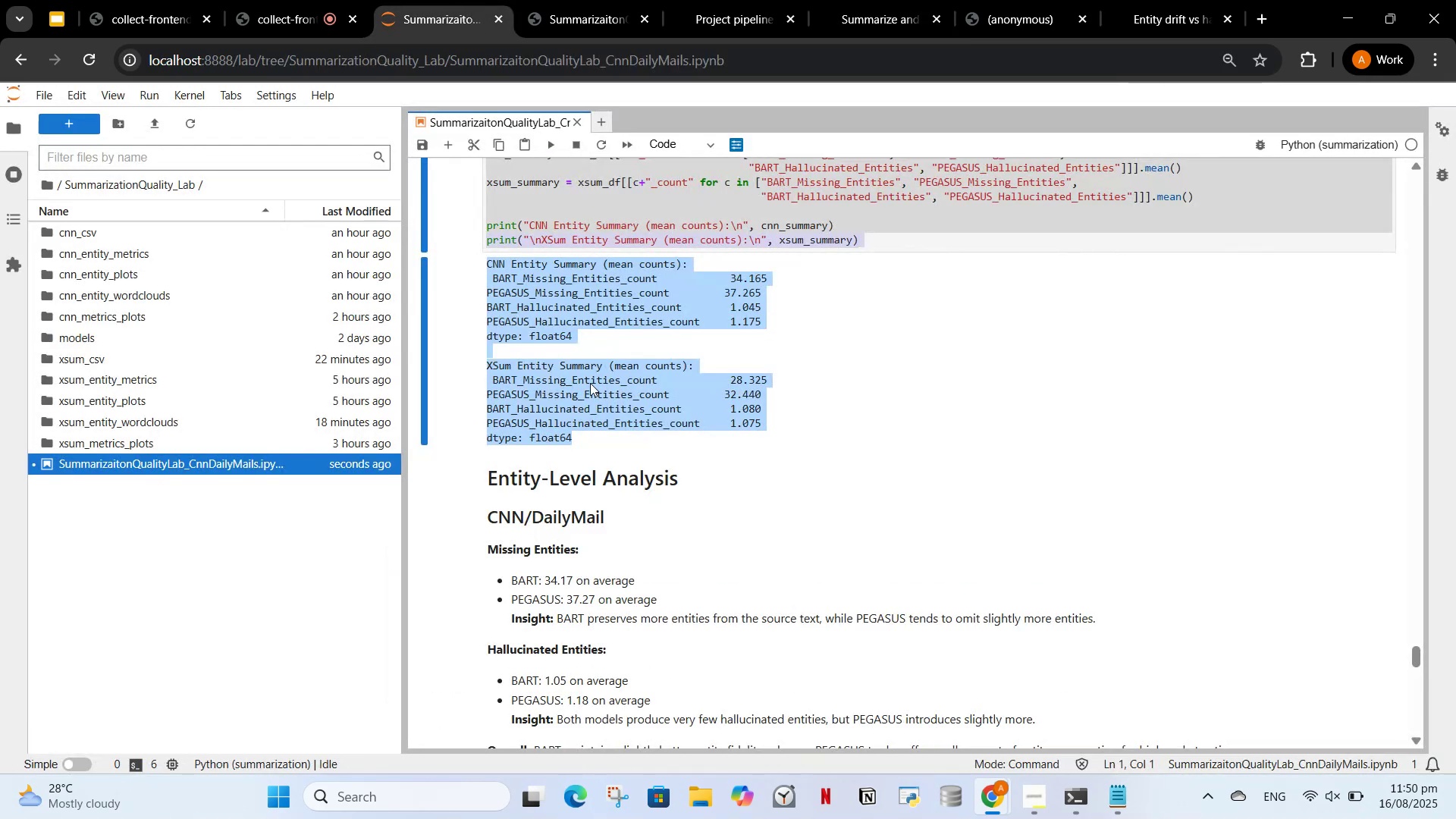 
left_click([590, 383])
 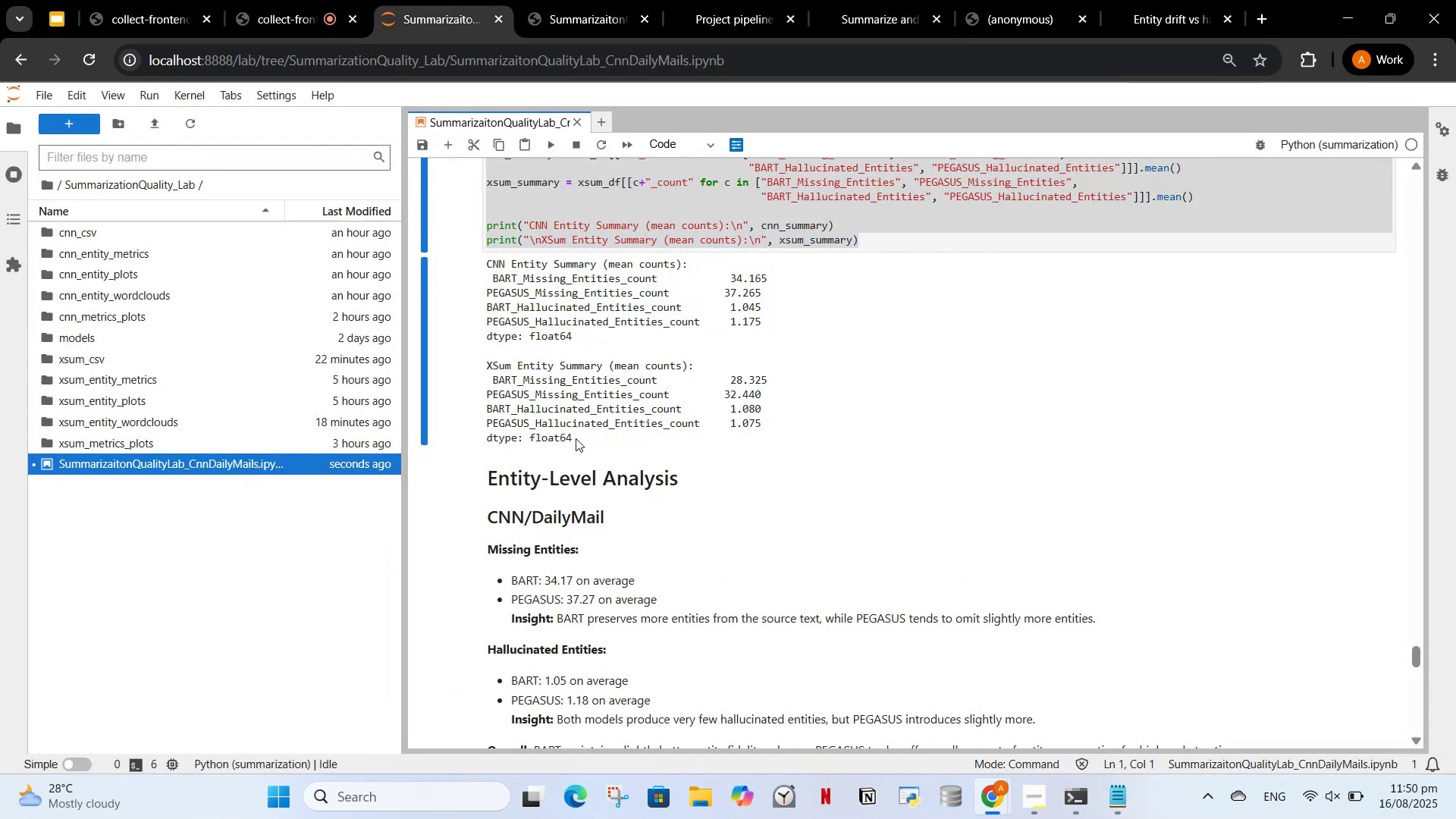 
left_click_drag(start_coordinate=[573, 441], to_coordinate=[478, 253])
 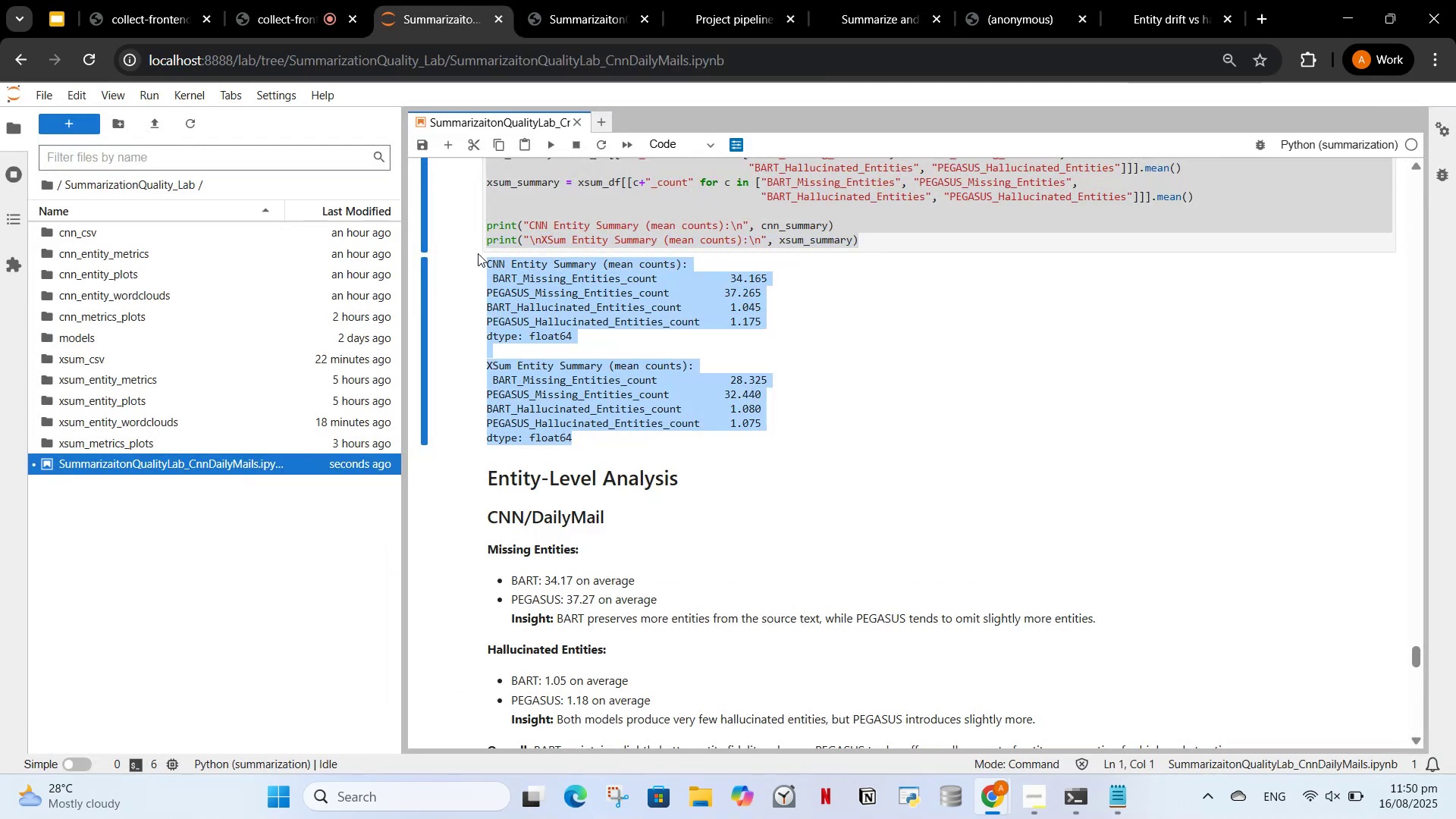 
key(Control+C)
 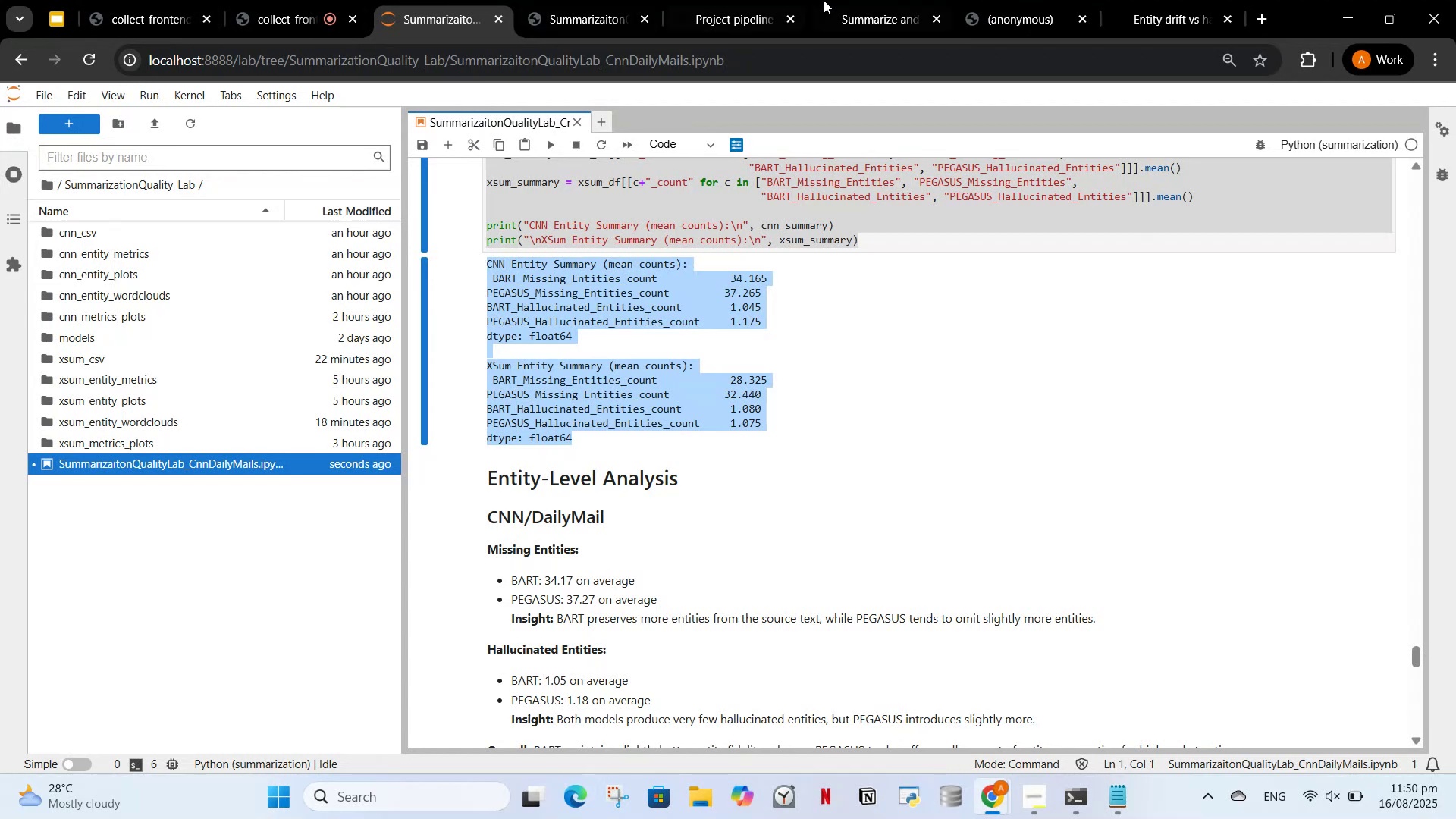 
left_click([877, 0])
 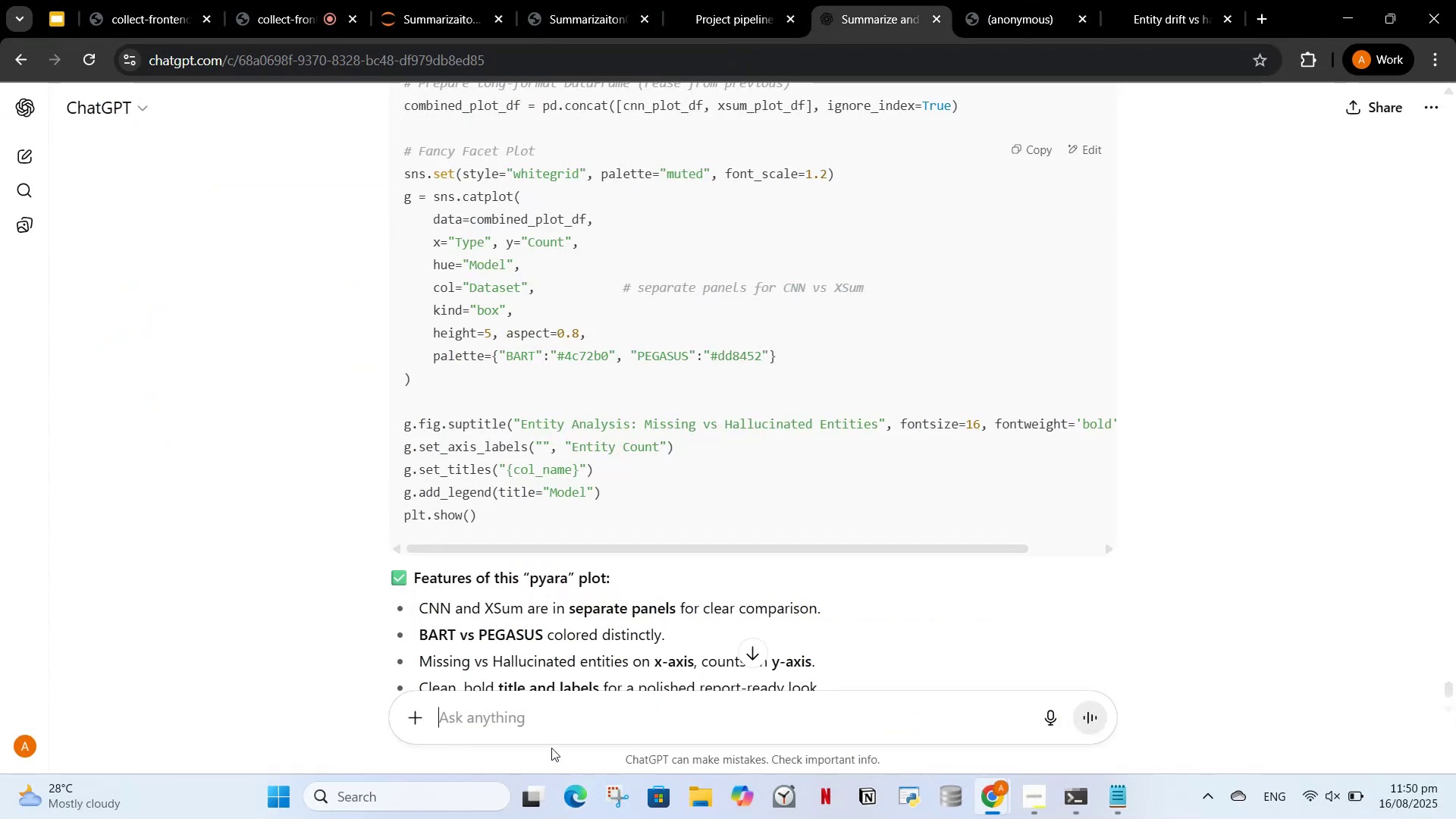 
left_click_drag(start_coordinate=[542, 716], to_coordinate=[545, 698])
 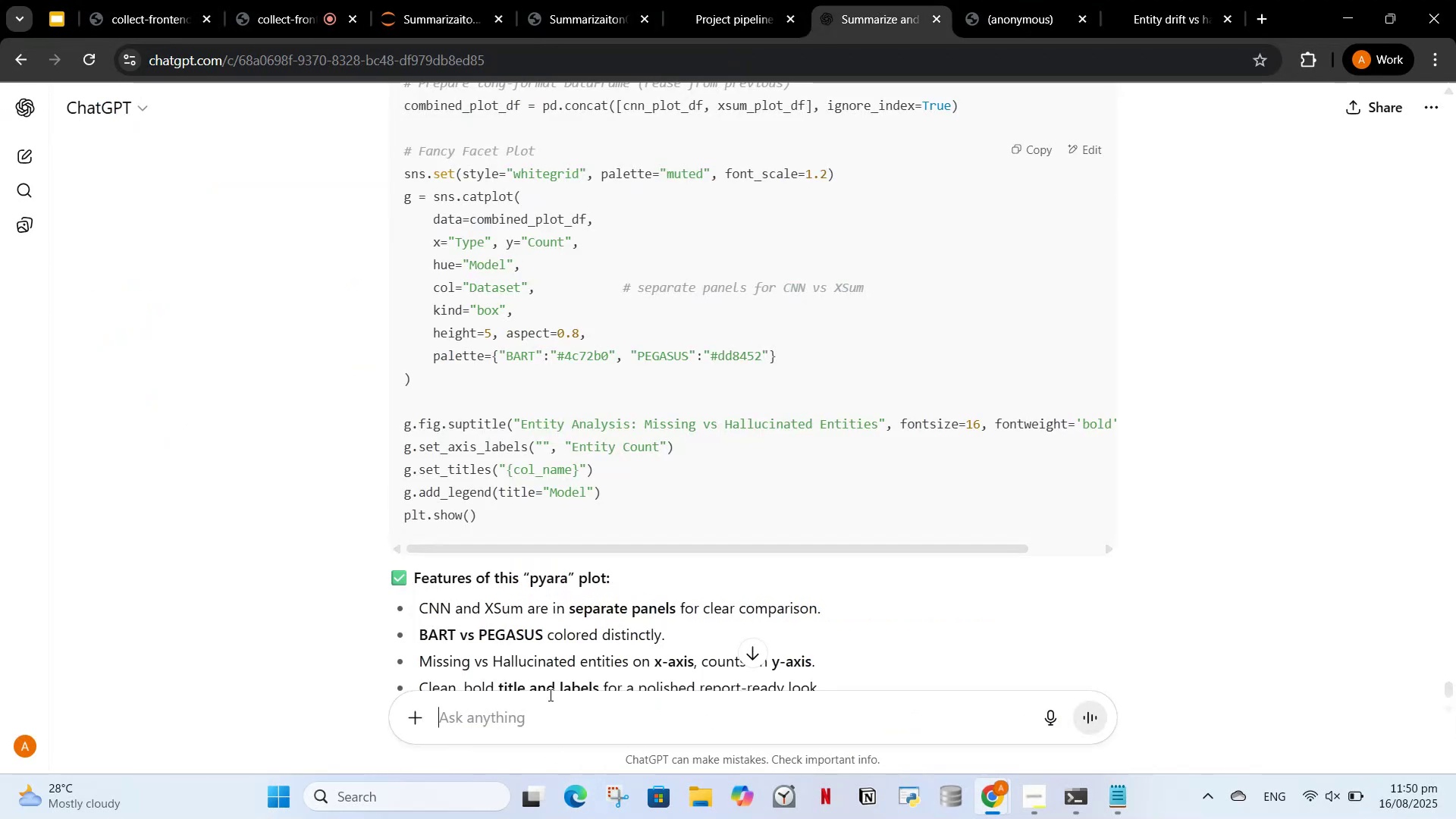 
key(Control+V)
 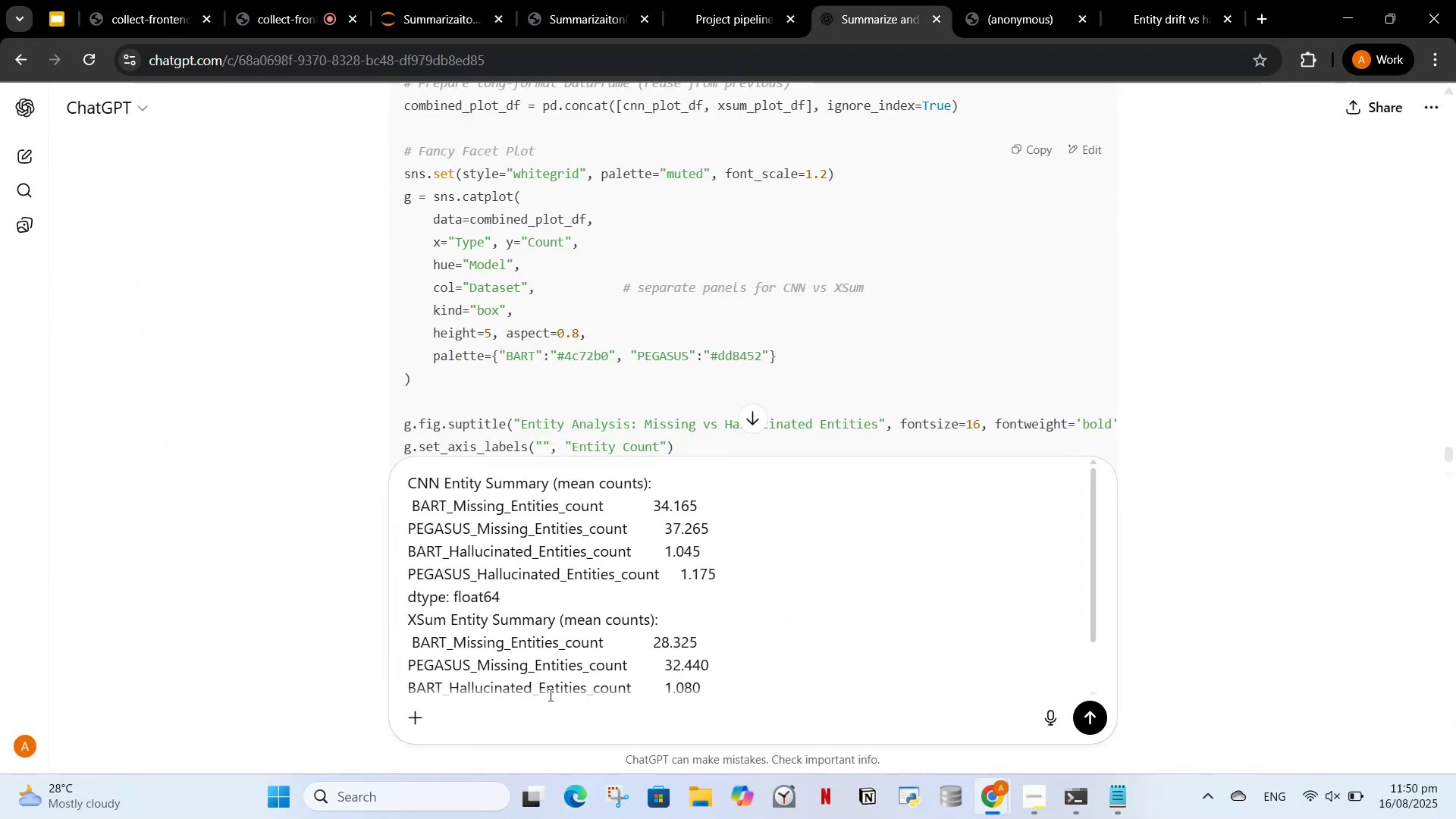 
type(, plot theswe fpor better insightd)
key(Backspace)
type(s butv )
key(Backspace)
key(Backspace)
type( )
 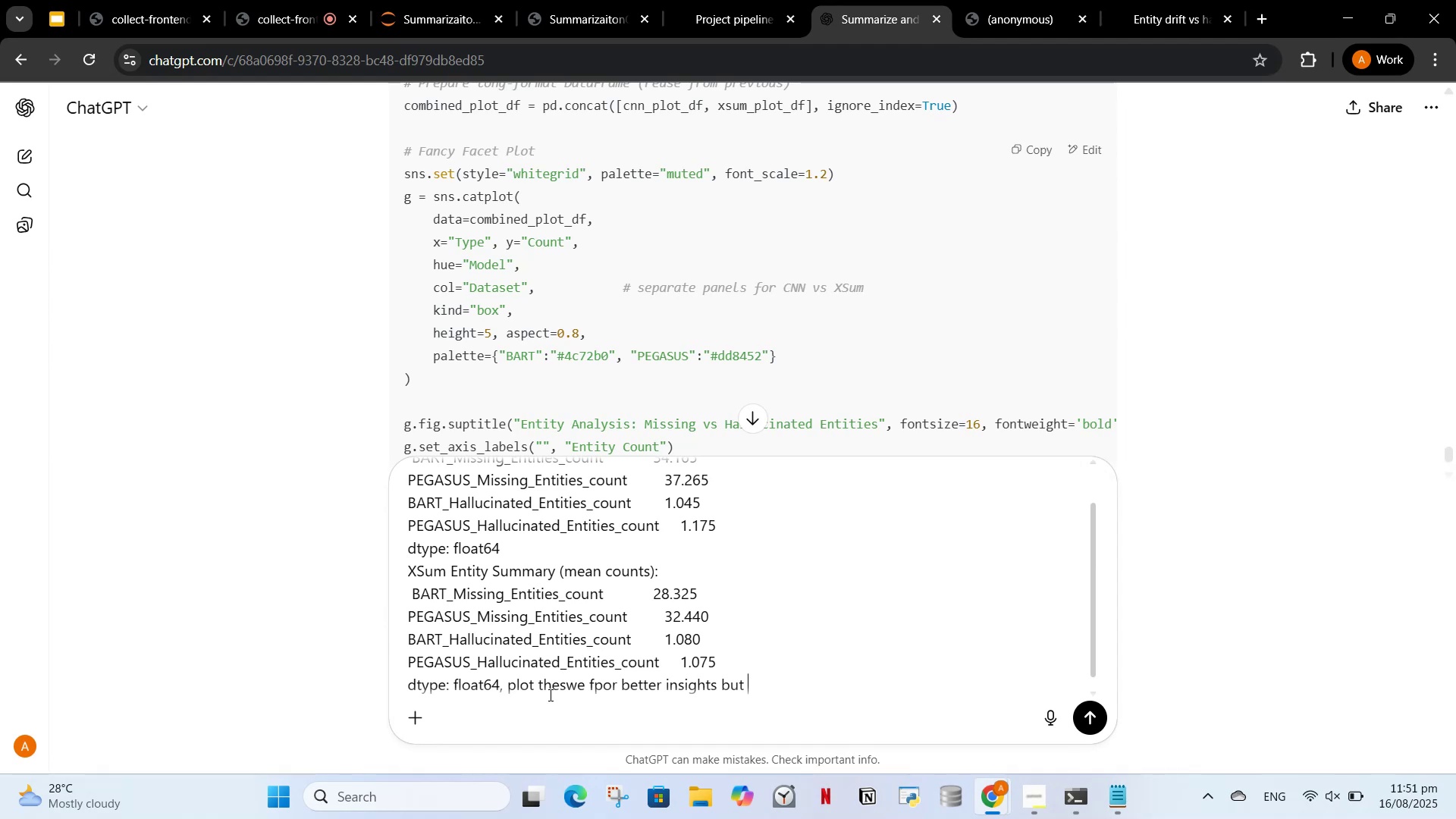 
wait(8.59)
 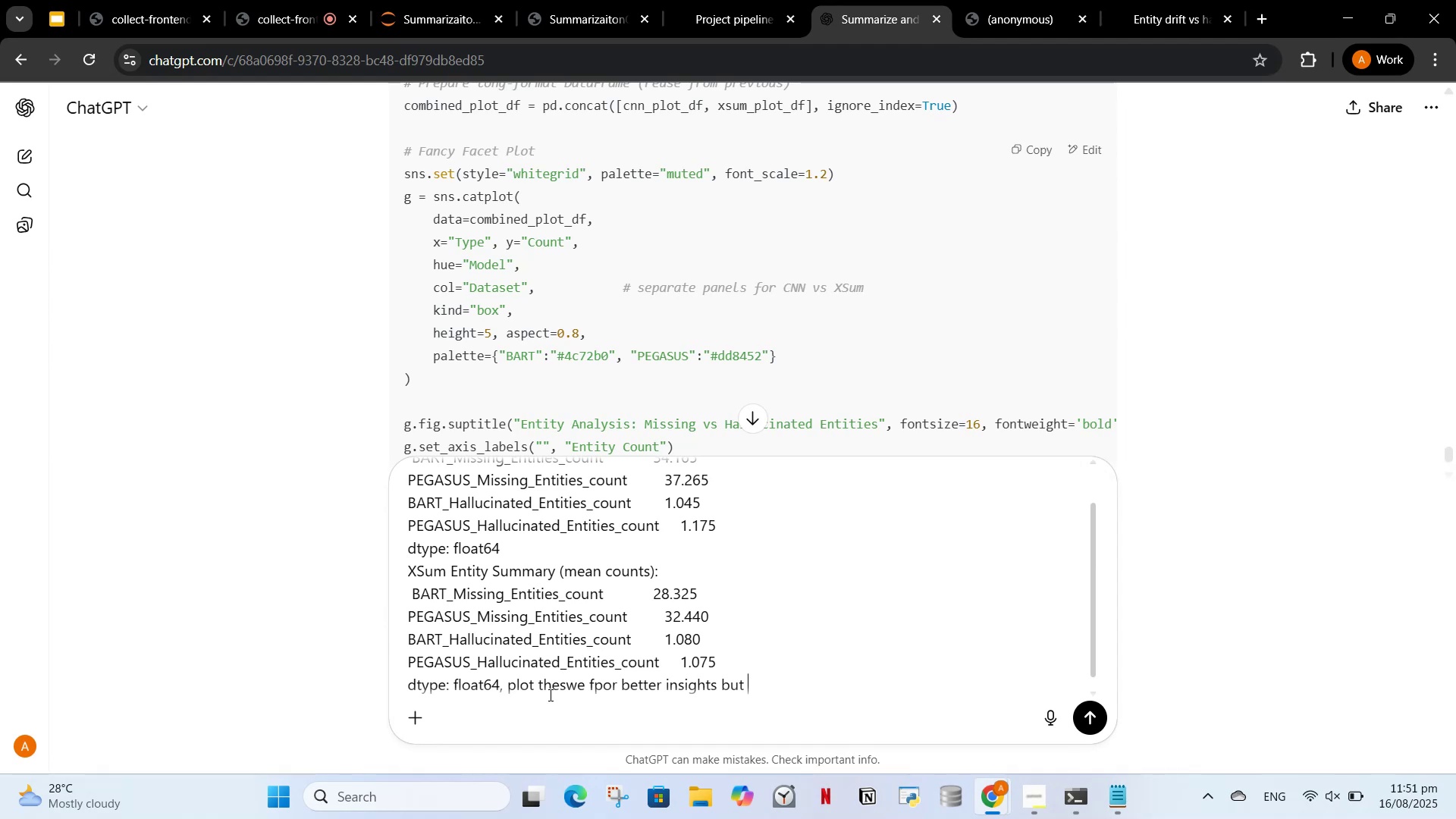 
type(vlot beautifully)
 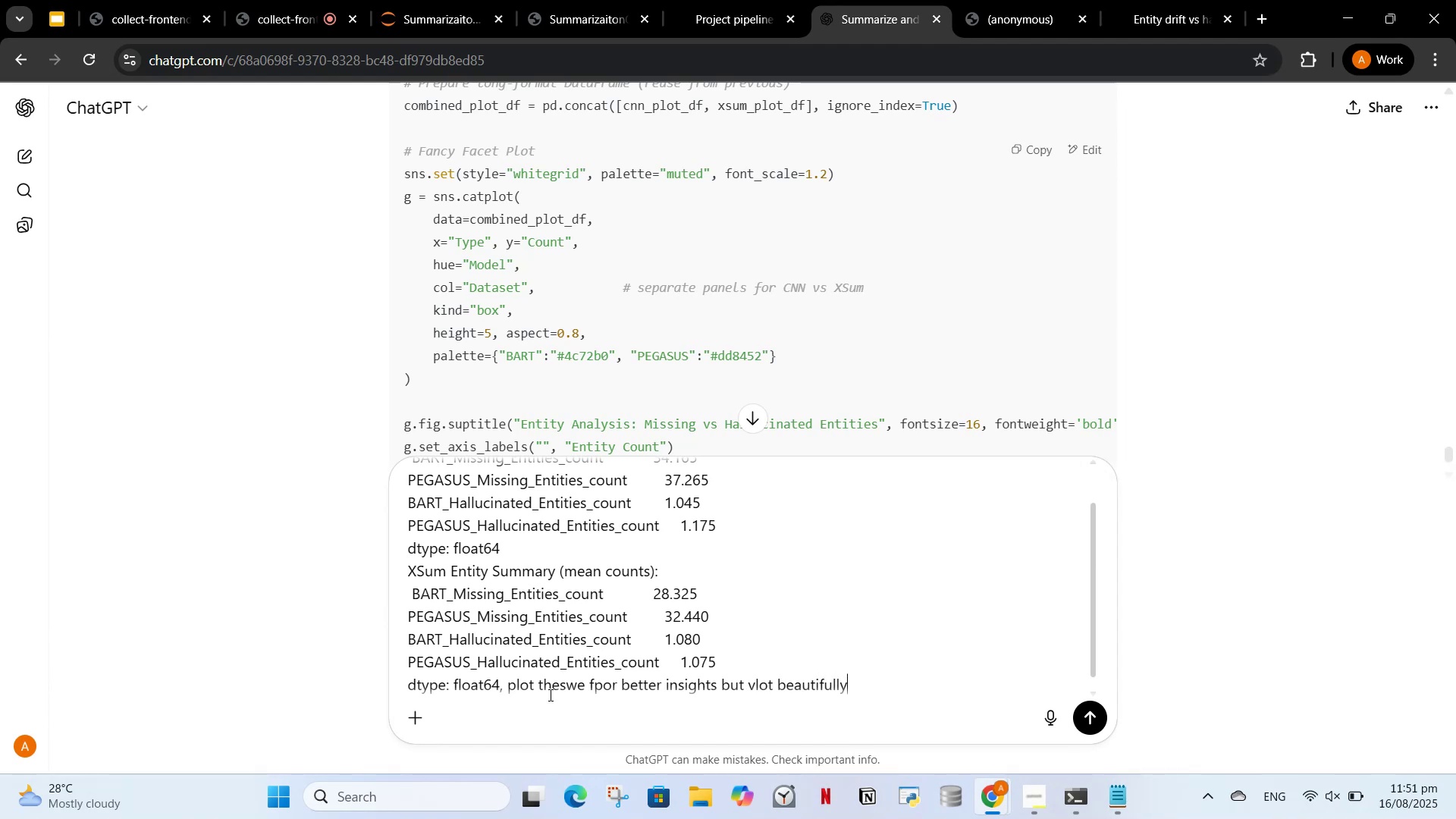 
key(Enter)
 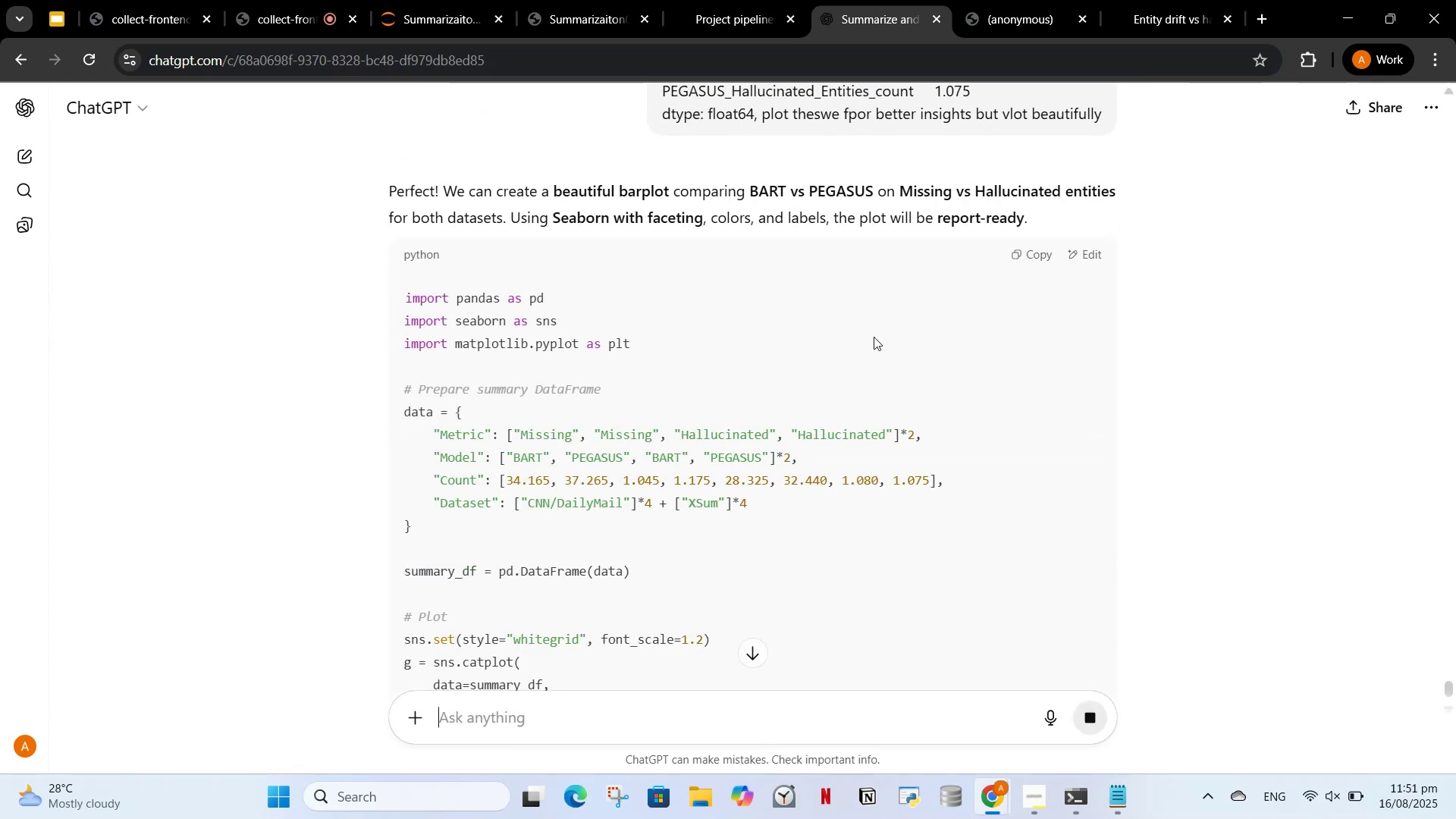 
wait(12.34)
 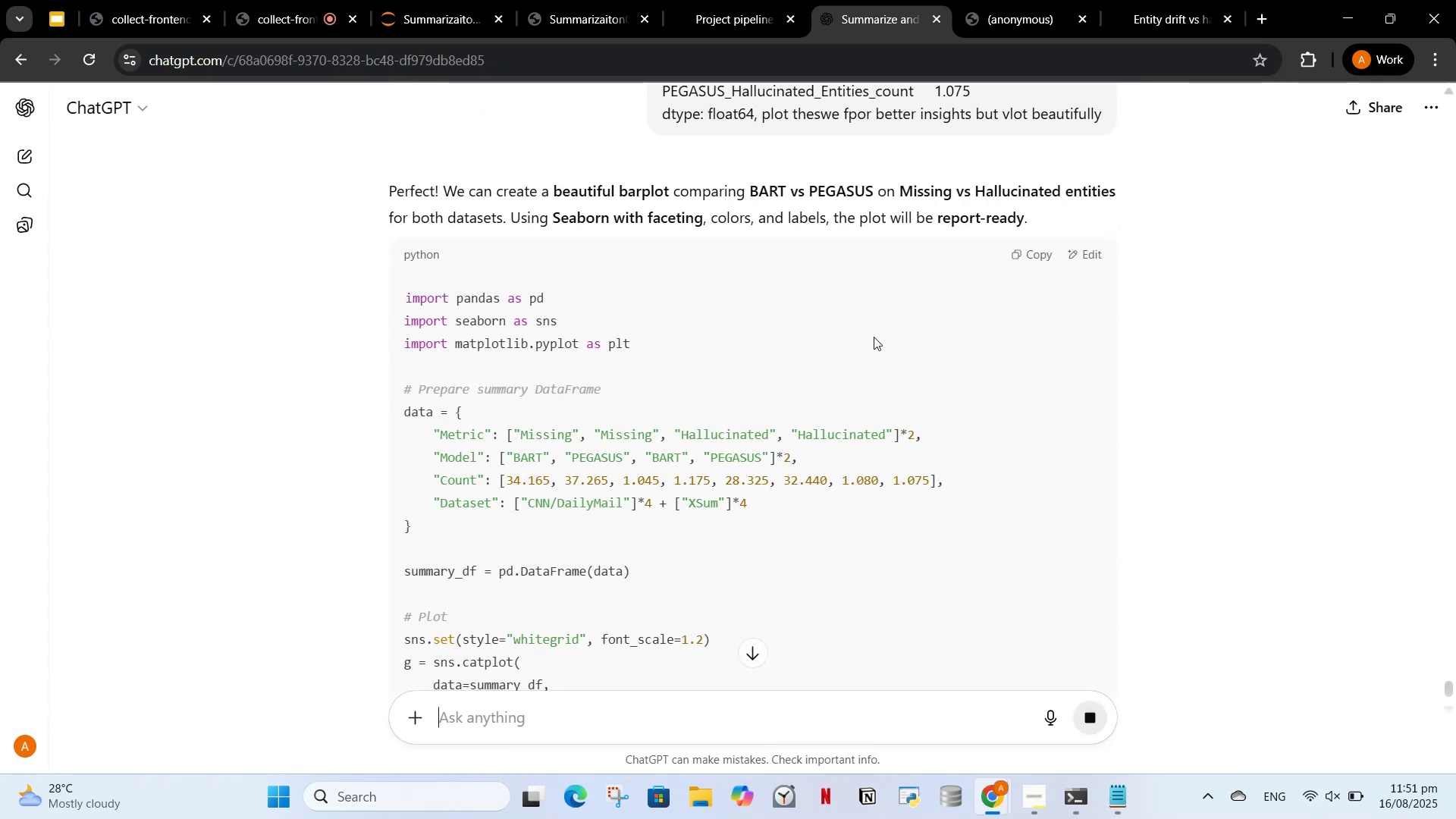 
scroll: coordinate [836, 432], scroll_direction: down, amount: 8.0
 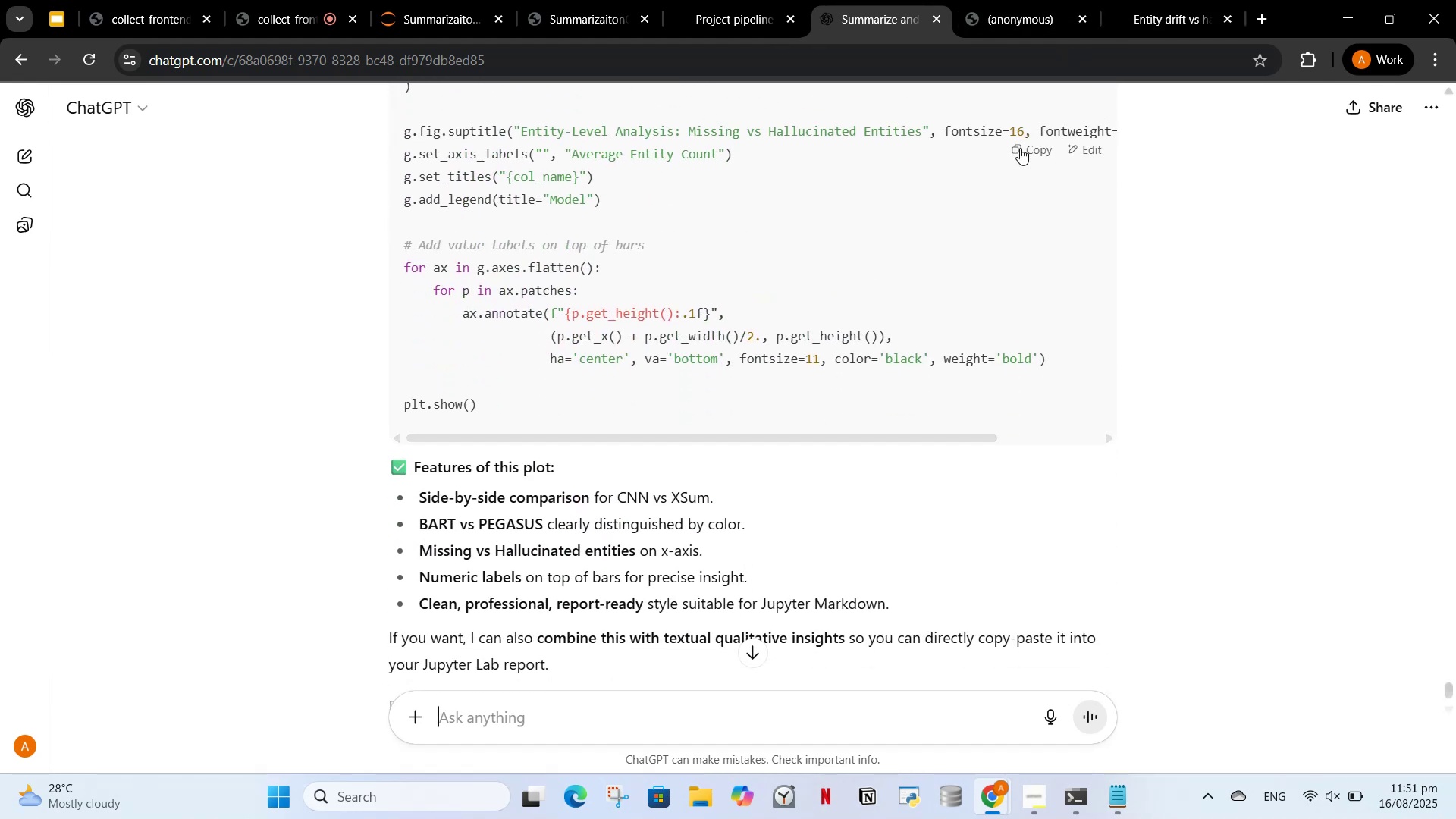 
double_click([747, 0])
 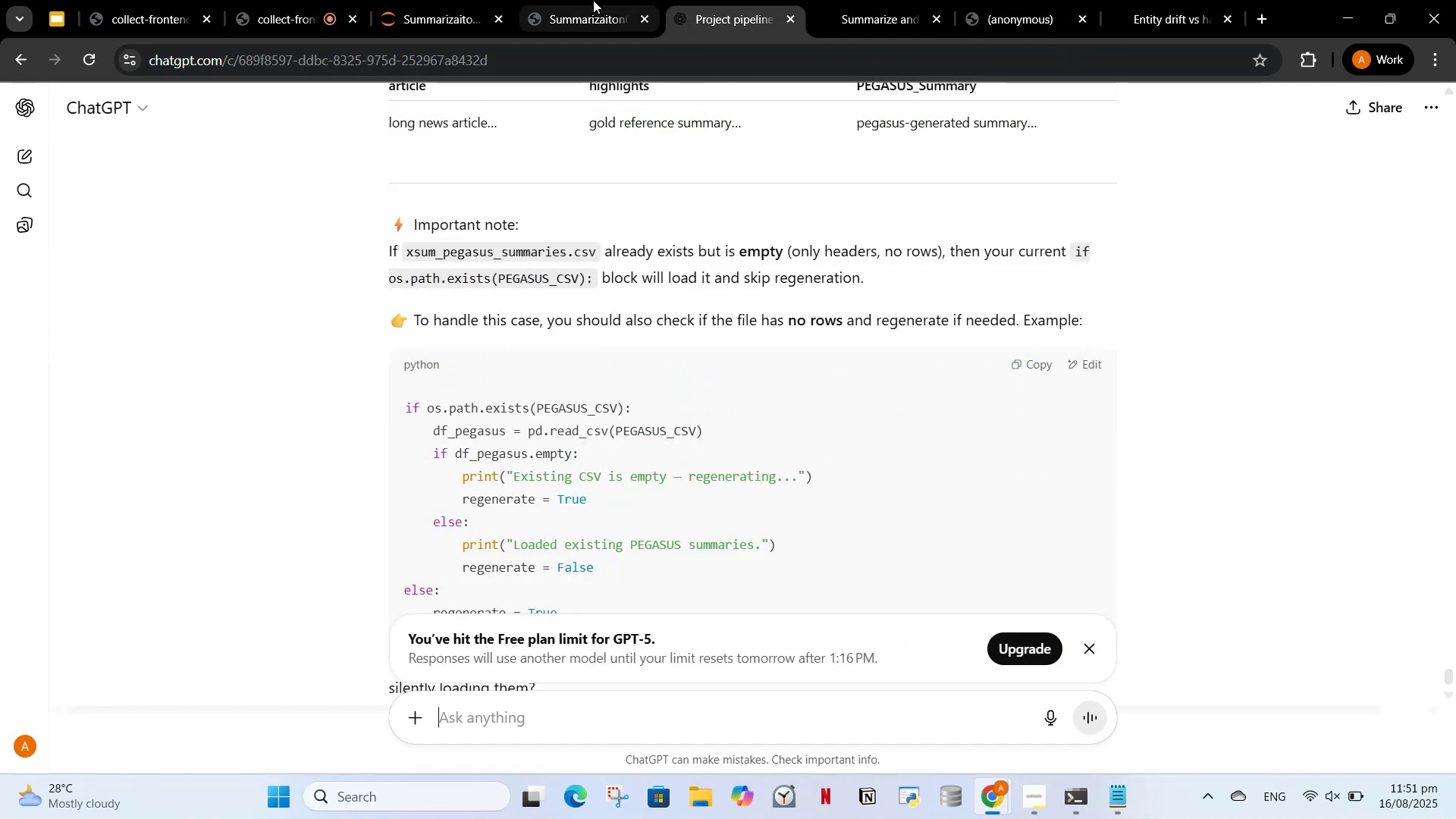 
left_click([598, 0])
 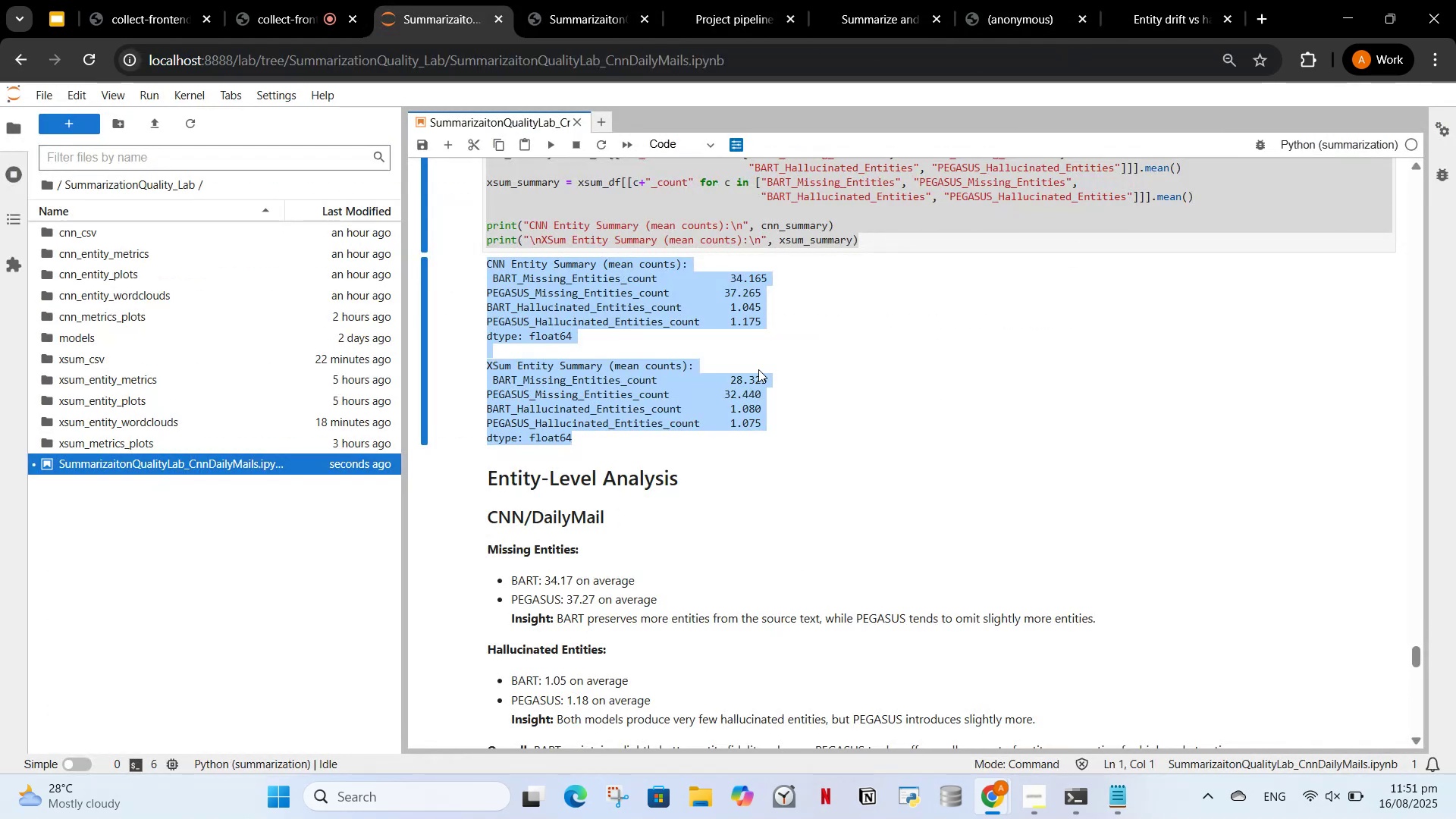 
scroll: coordinate [761, 406], scroll_direction: down, amount: 8.0
 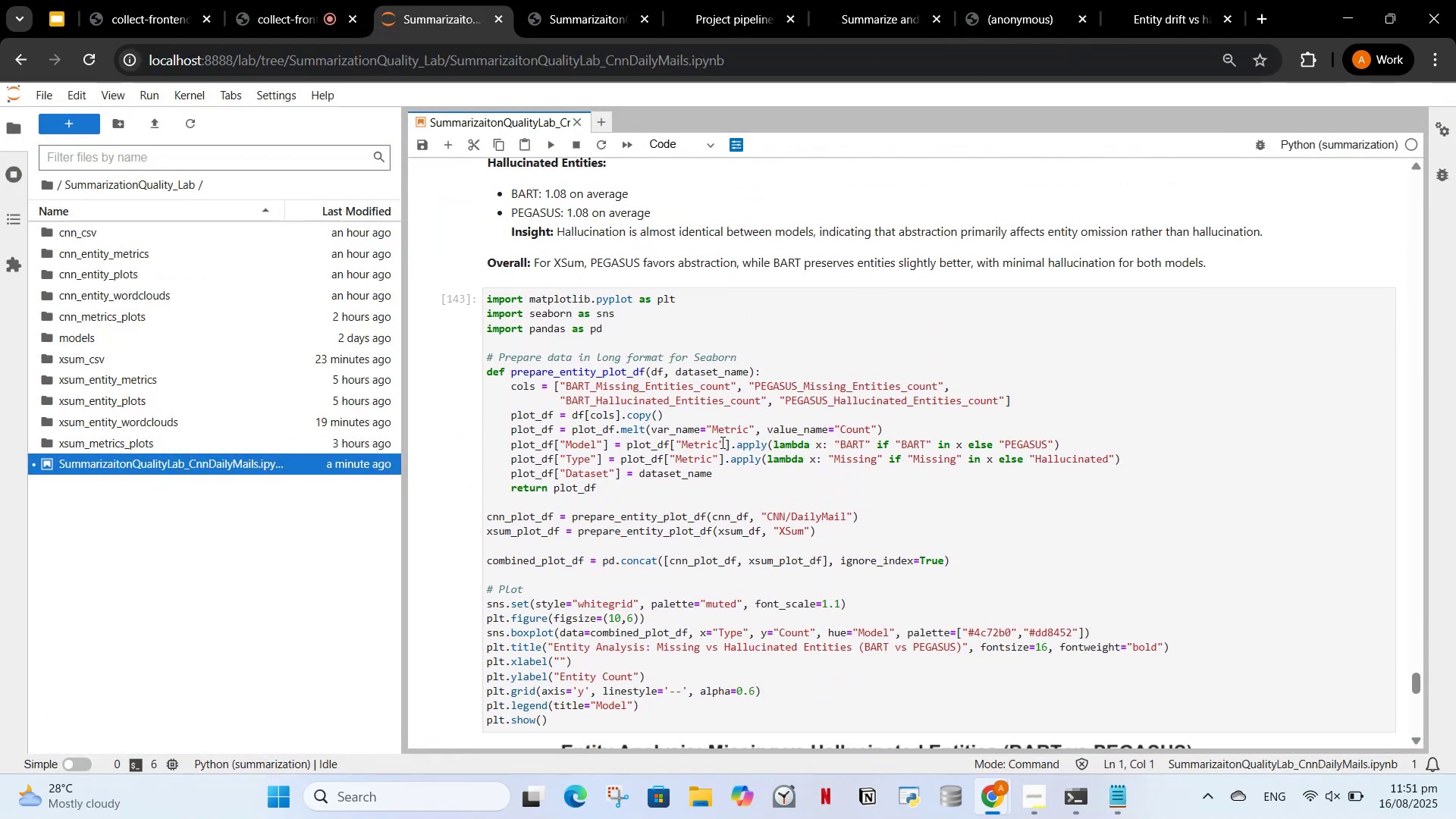 
left_click([721, 442])
 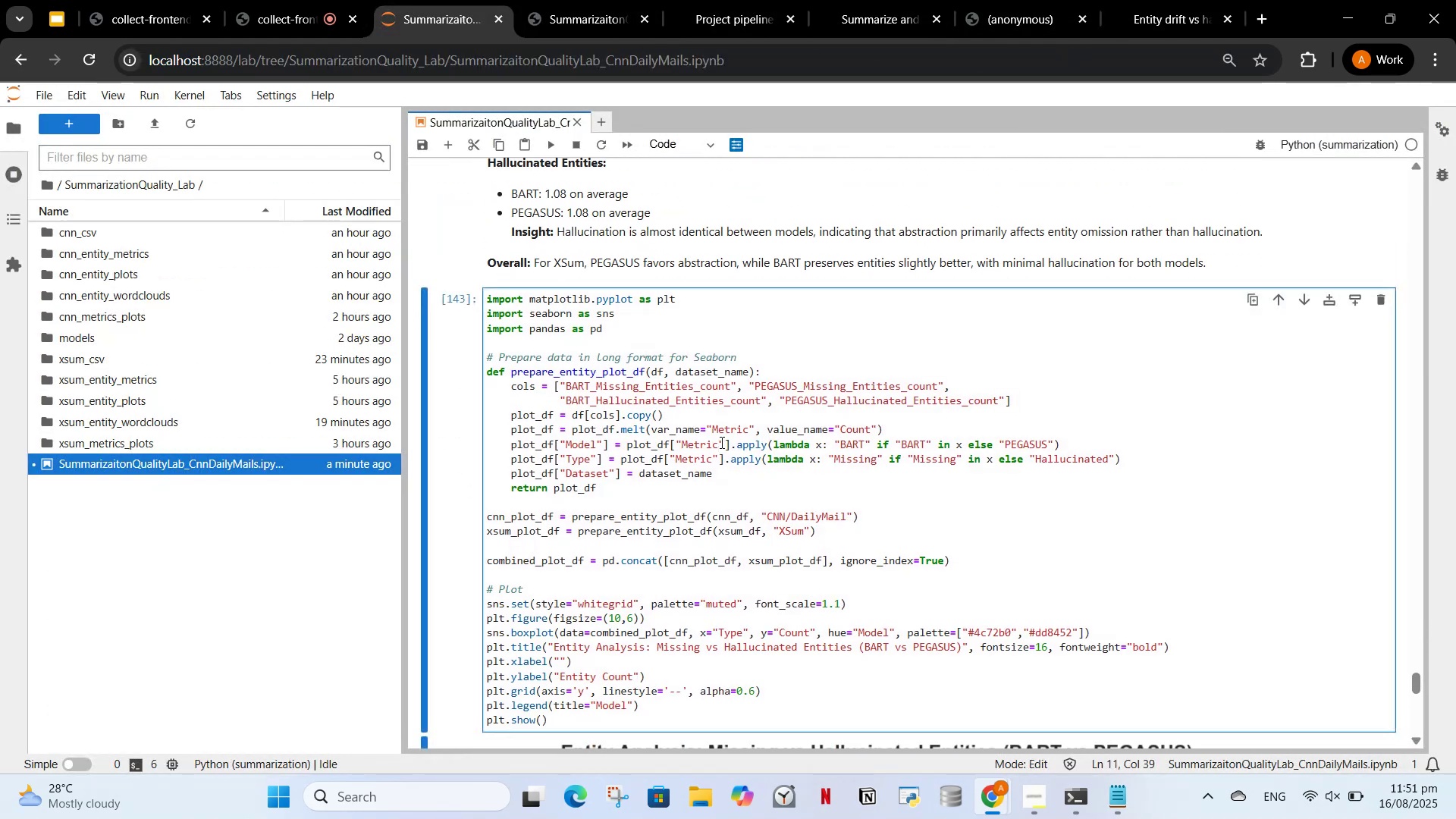 
key(Control+ControlLeft)
 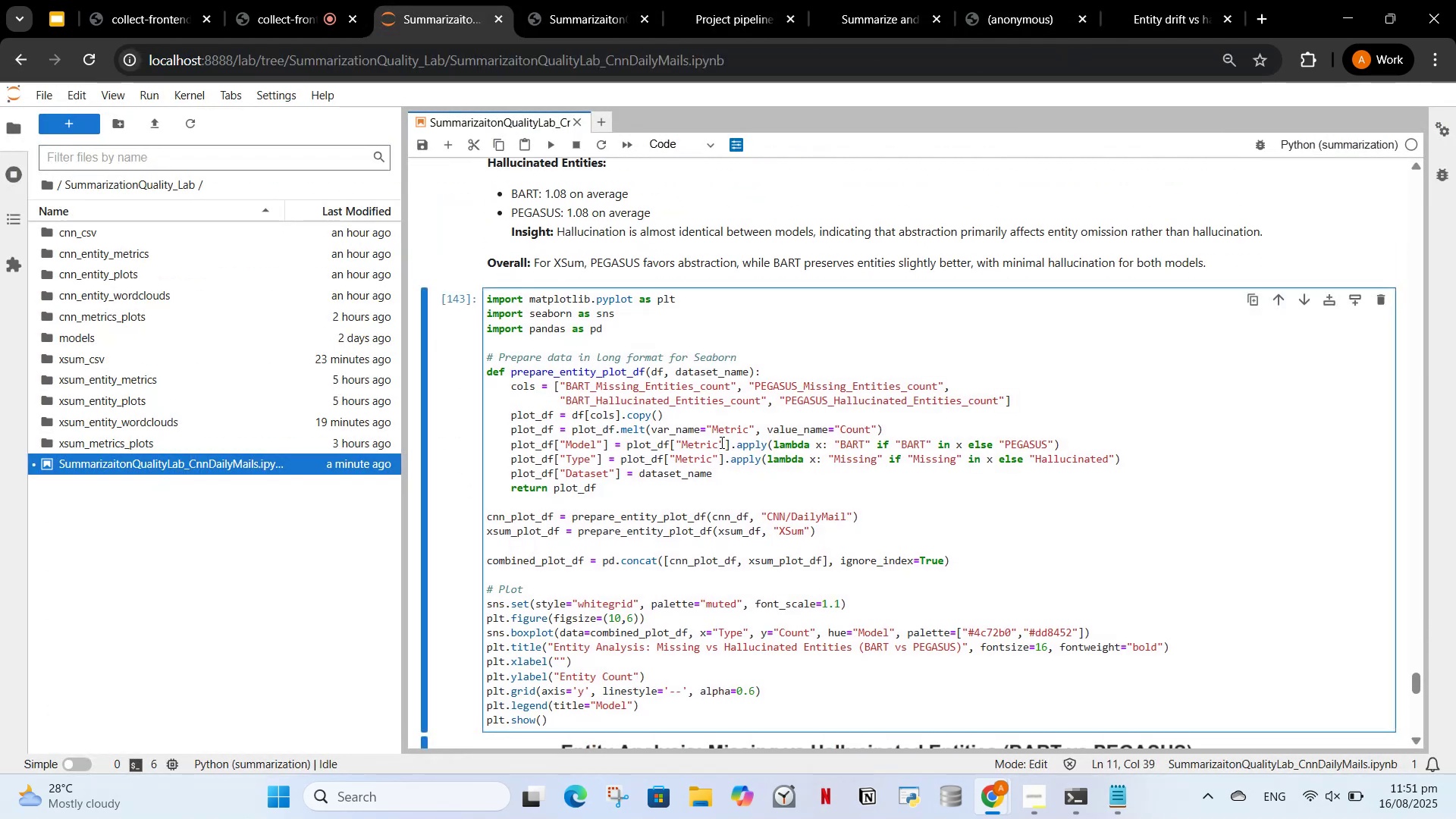 
key(Control+A)
 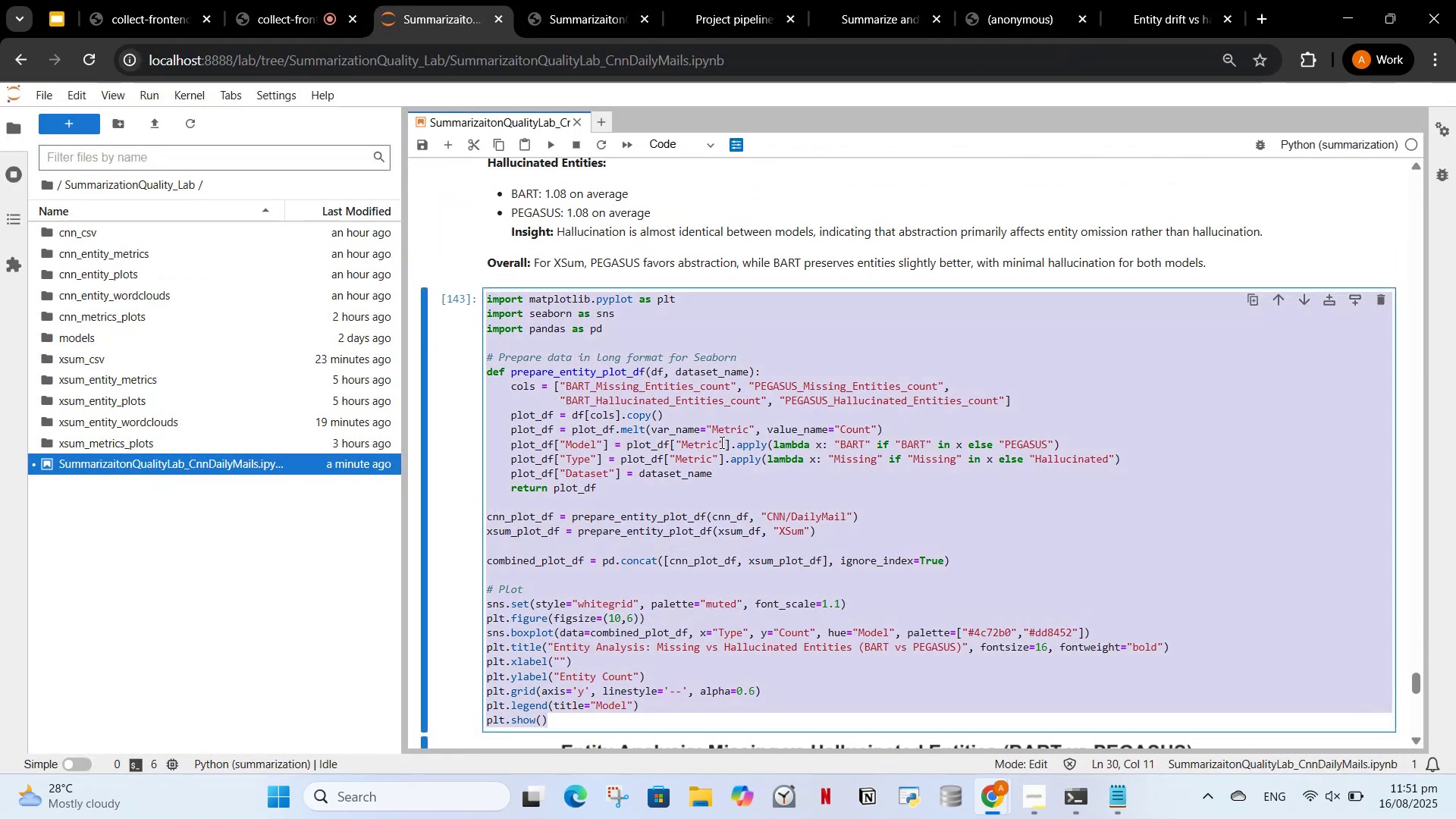 
key(Control+V)
 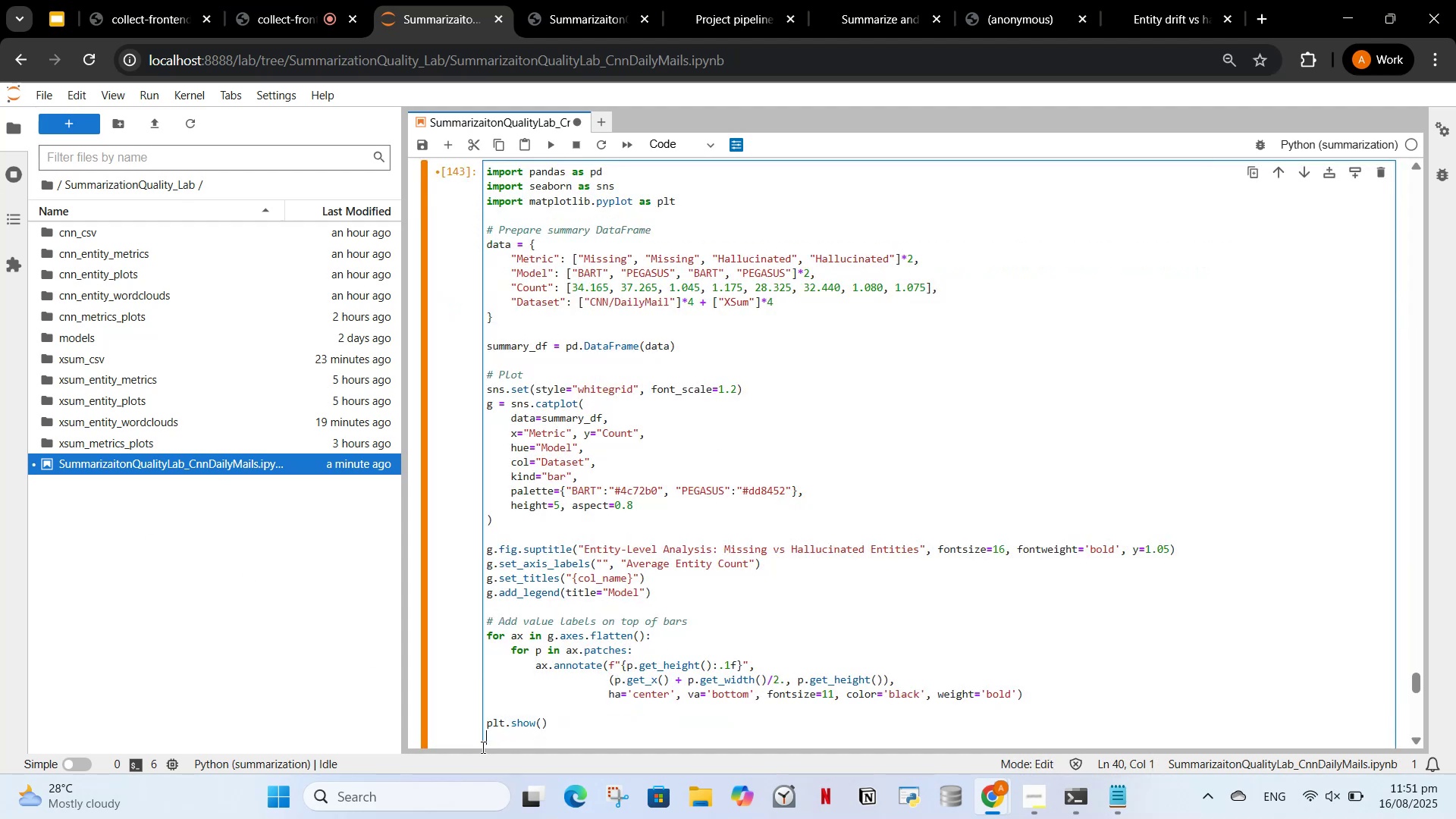 
scroll: coordinate [610, 562], scroll_direction: down, amount: 3.0
 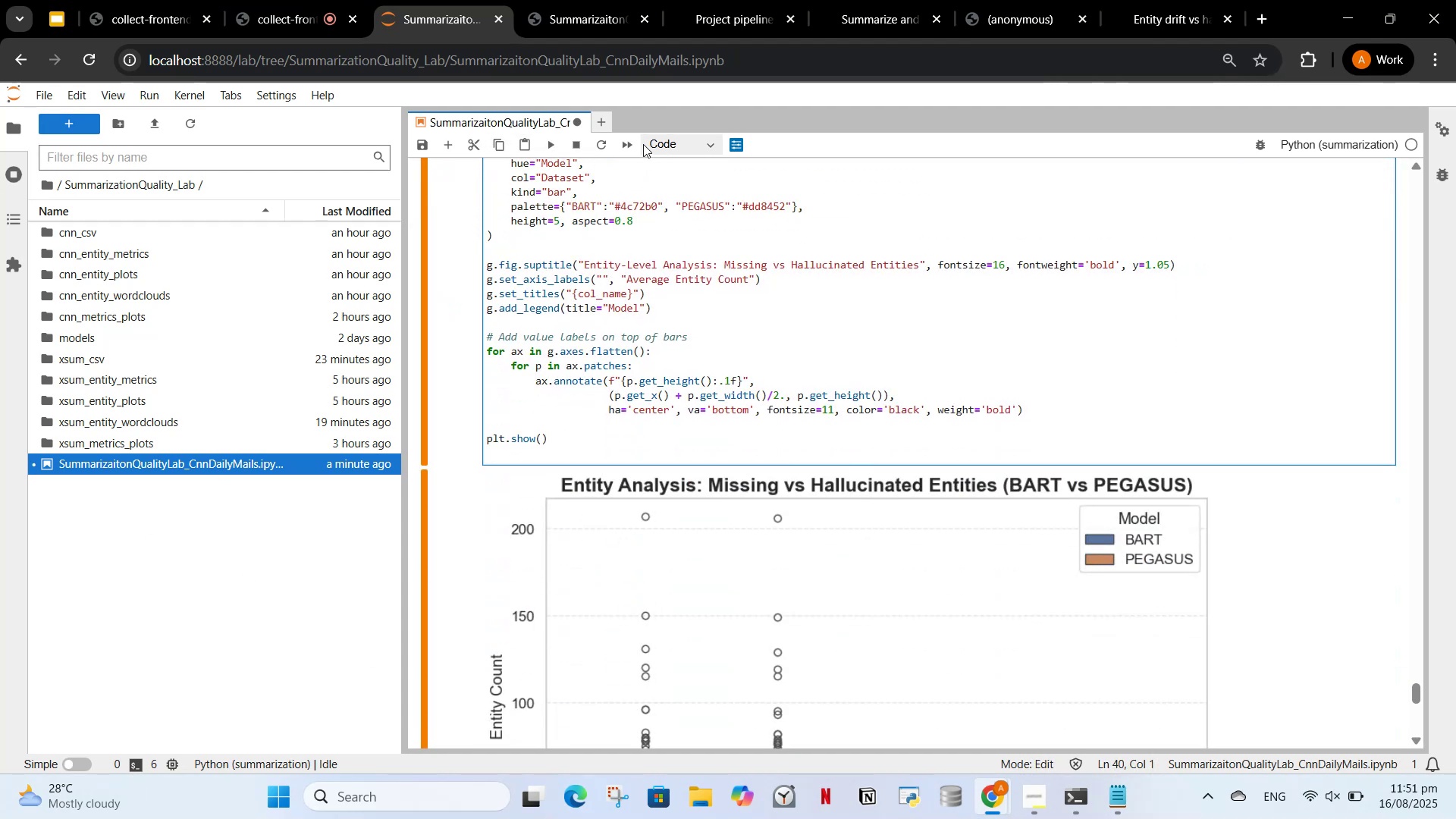 
left_click([557, 146])
 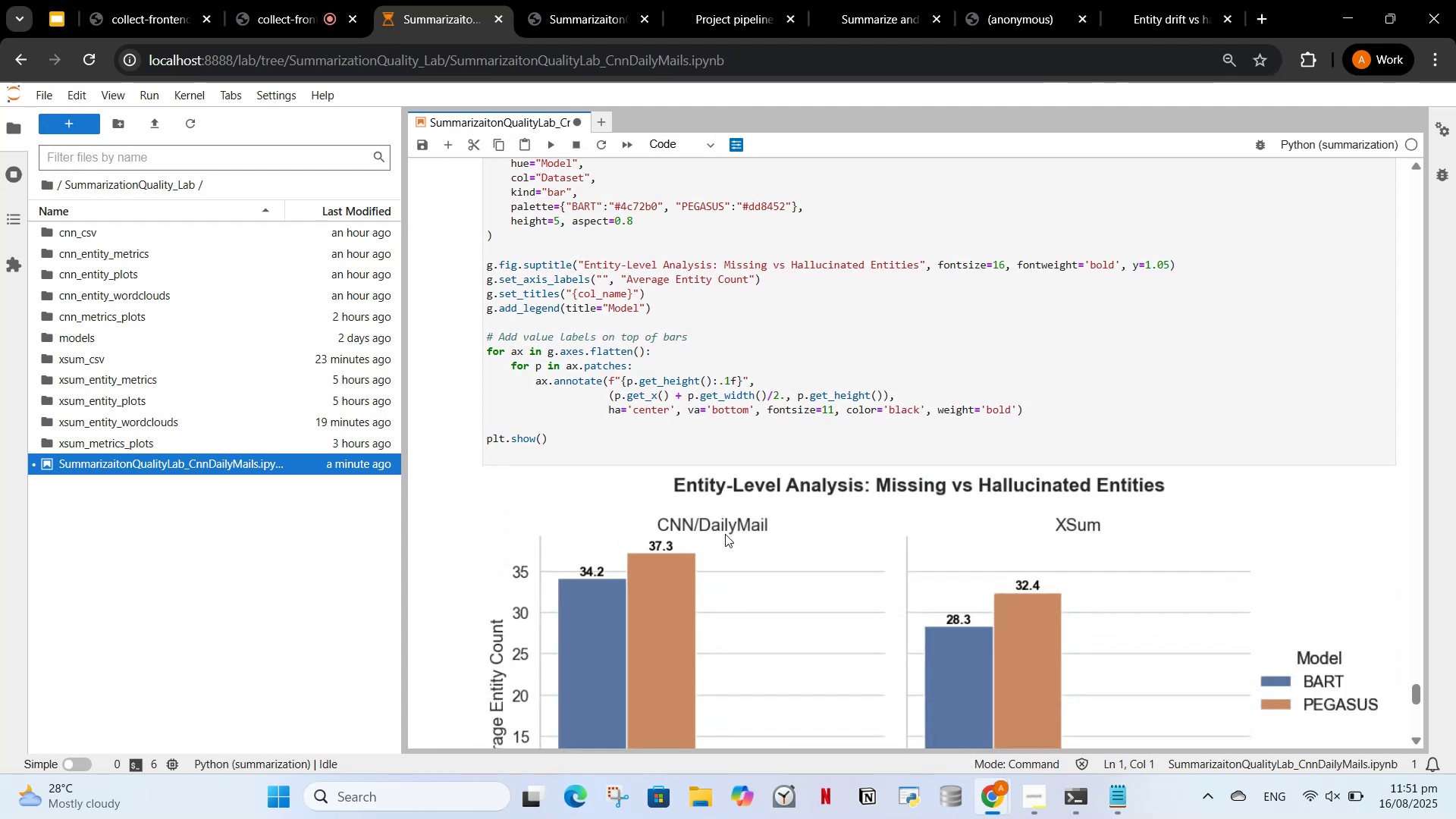 
scroll: coordinate [726, 535], scroll_direction: down, amount: 2.0
 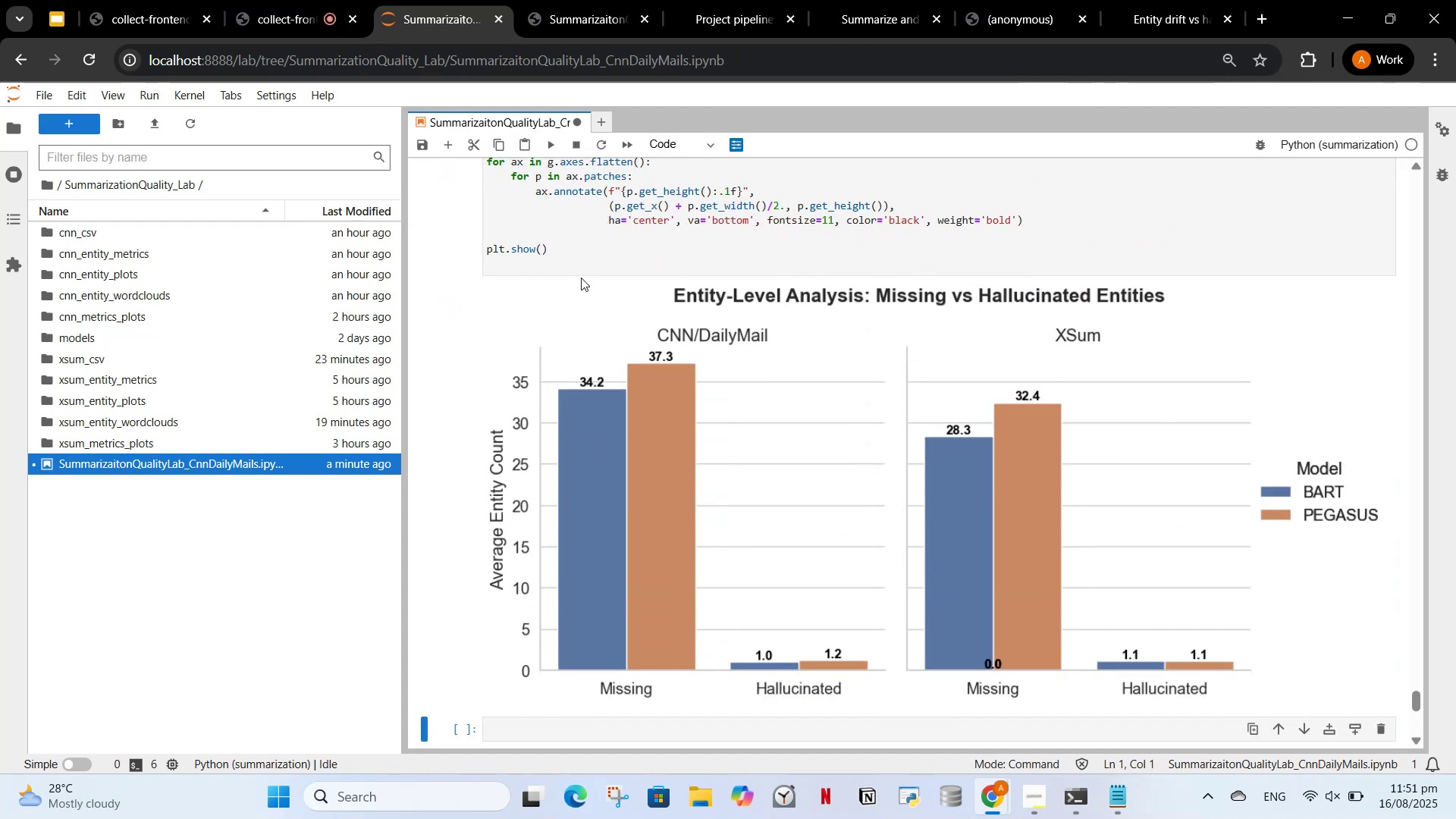 
left_click([542, 271])
 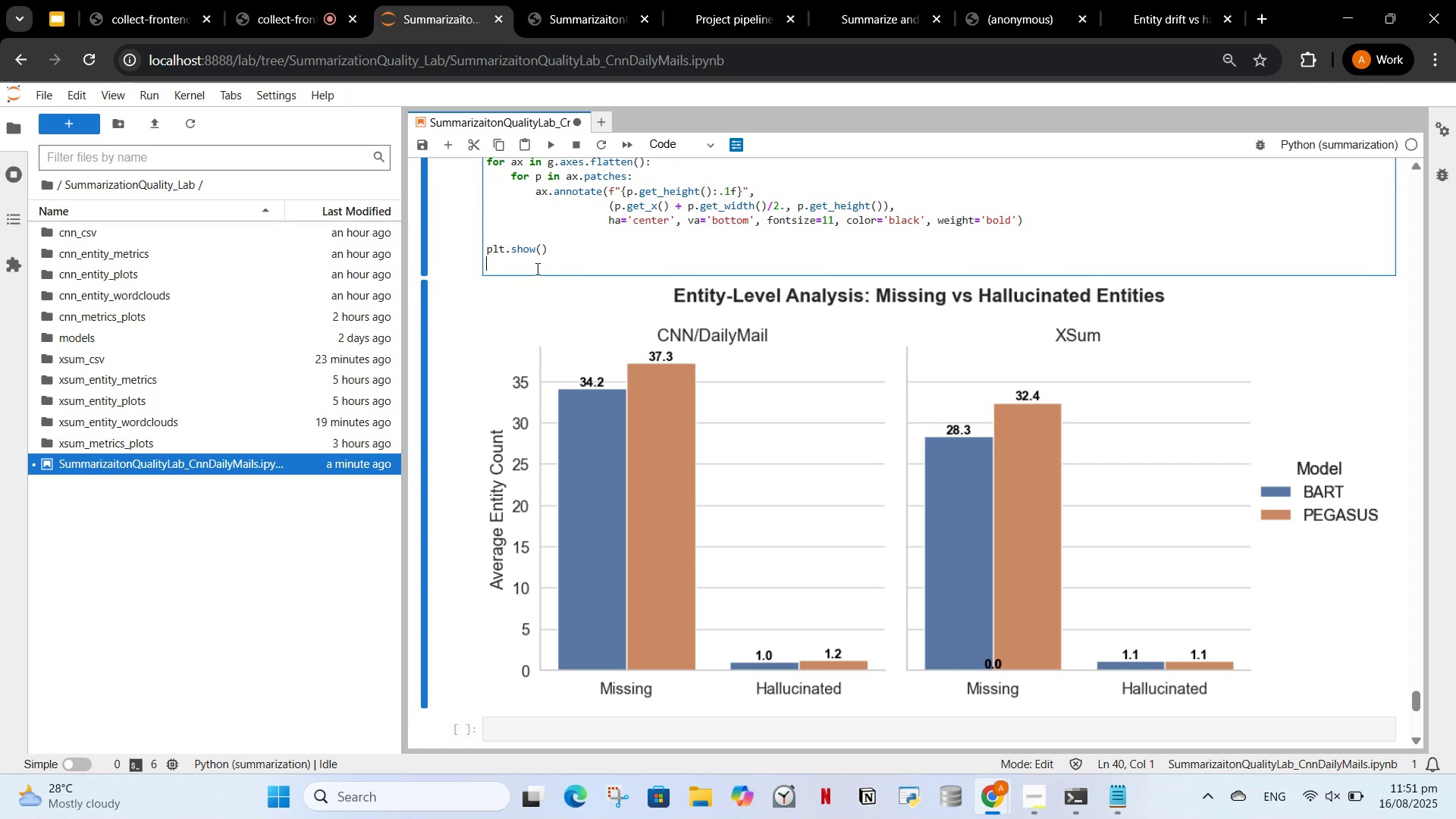 
key(Backspace)
 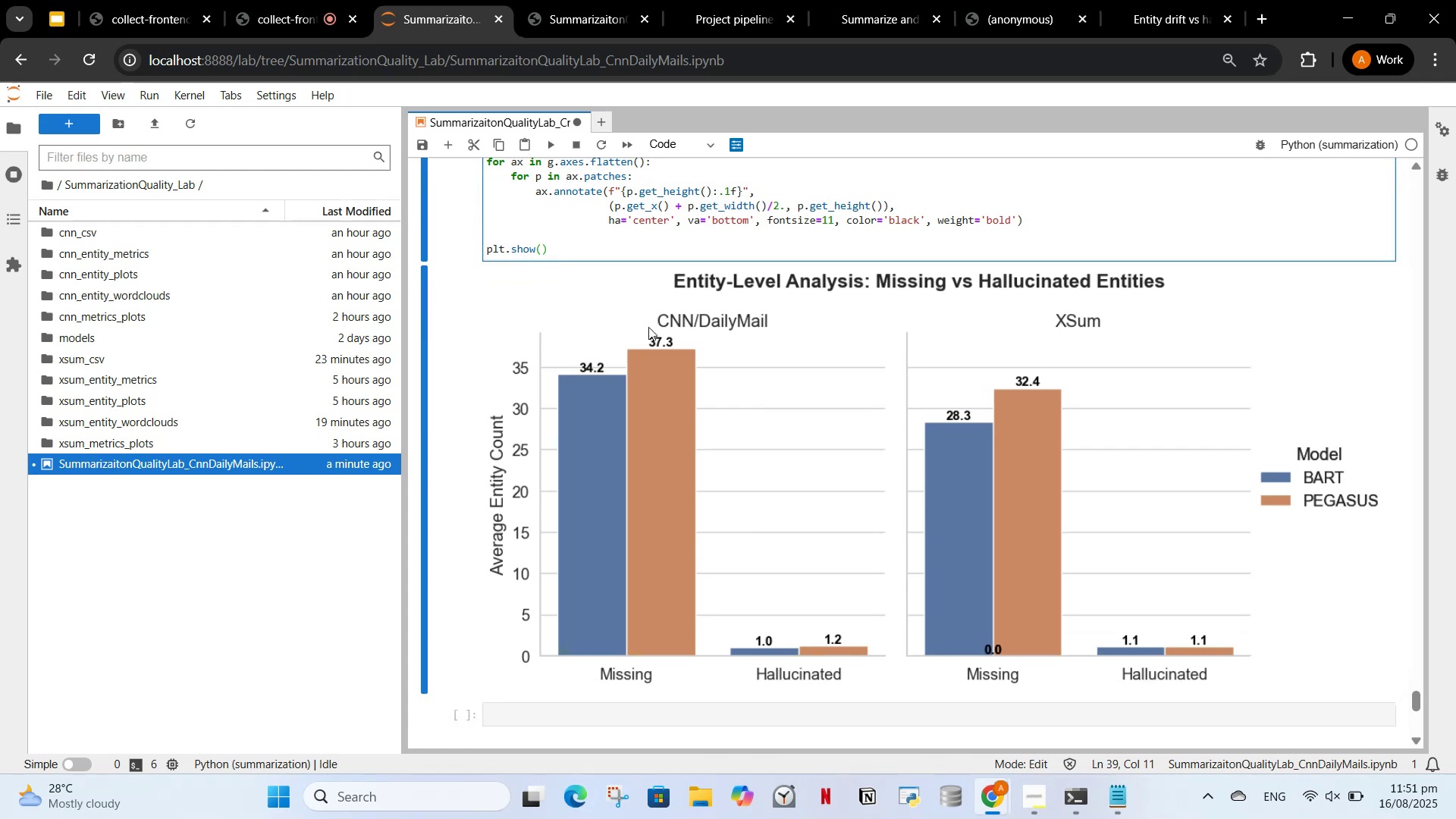 
left_click([545, 152])
 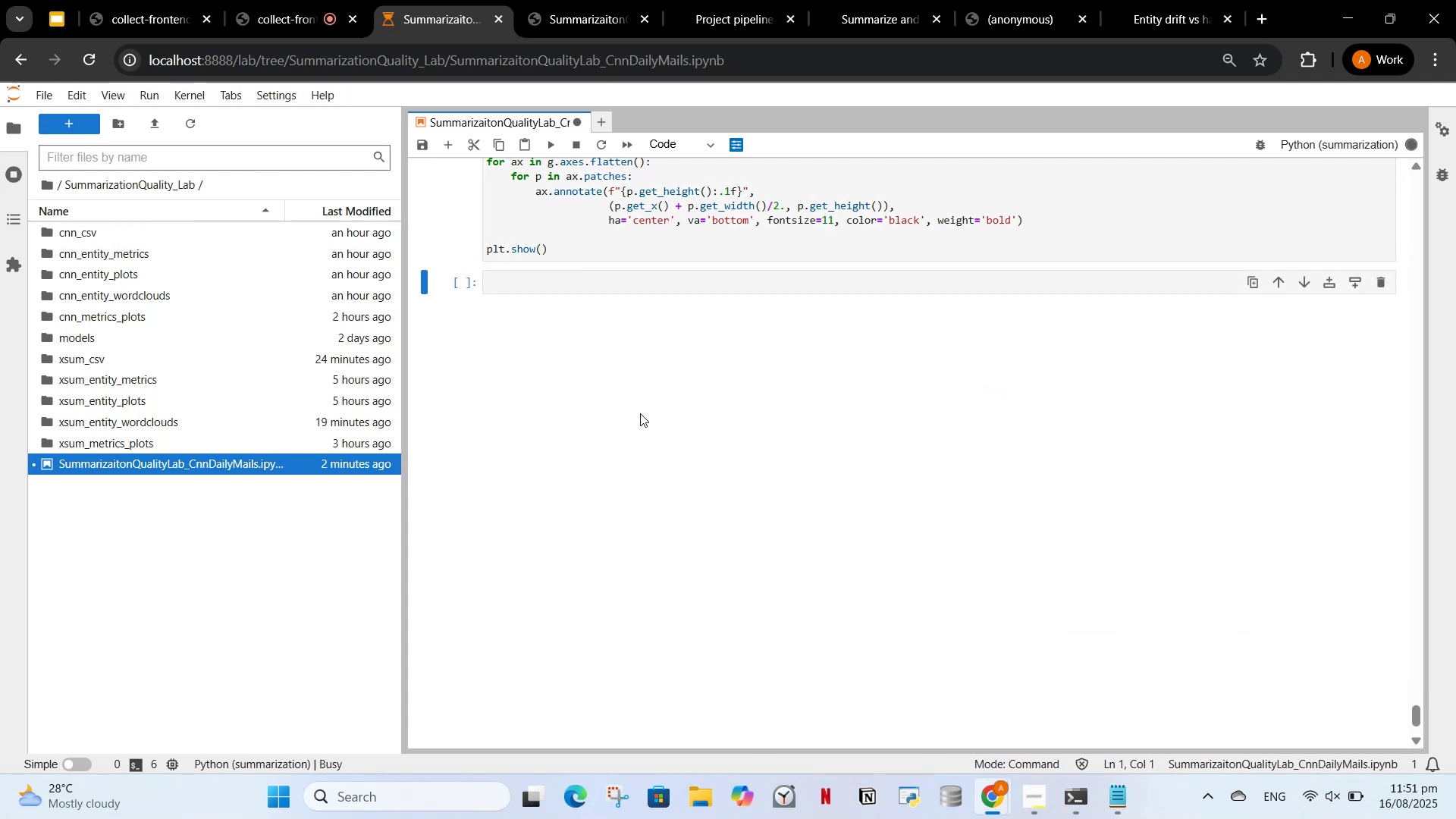 
scroll: coordinate [644, 425], scroll_direction: up, amount: 2.0
 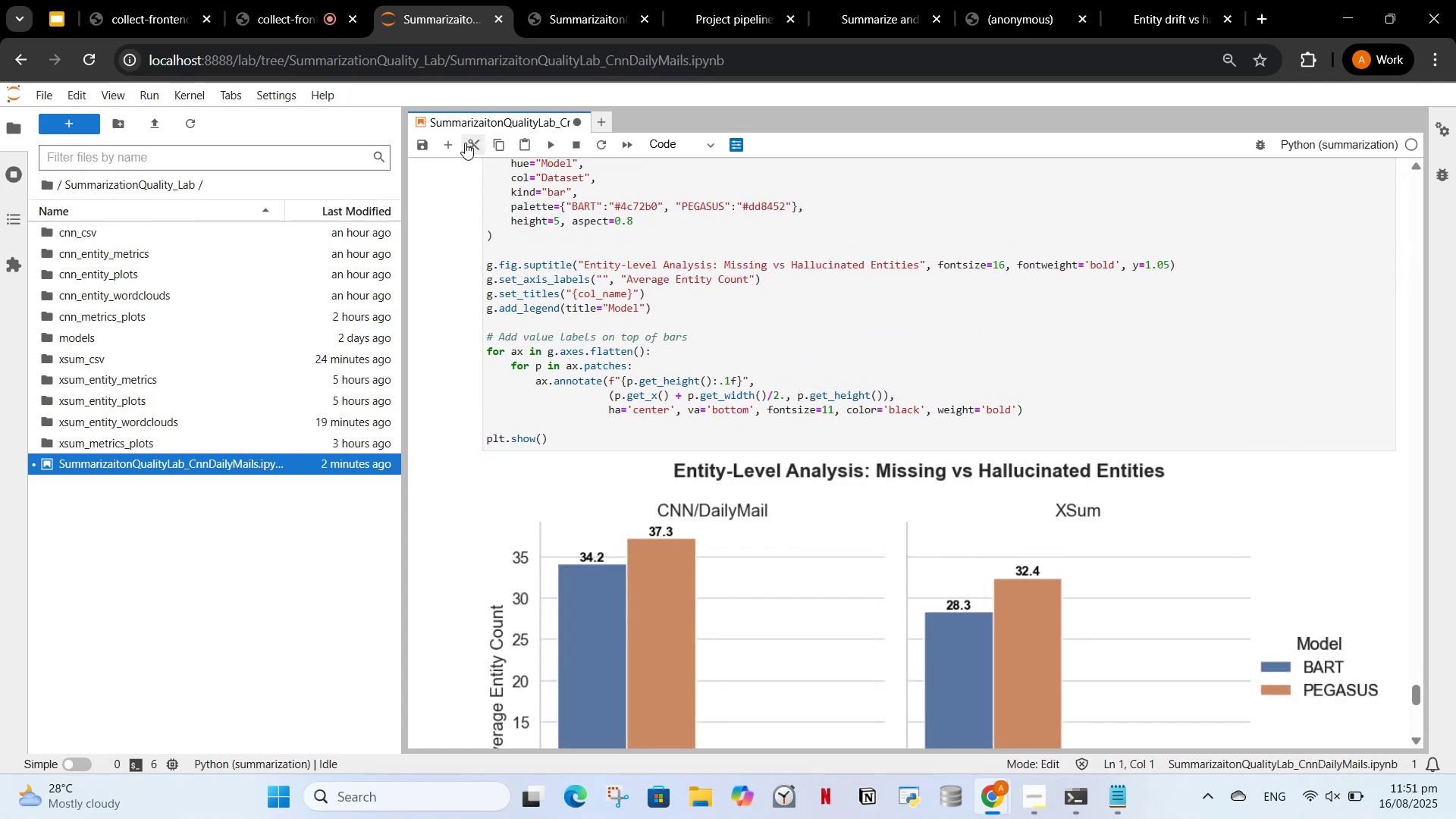 
scroll: coordinate [680, 384], scroll_direction: down, amount: 5.0
 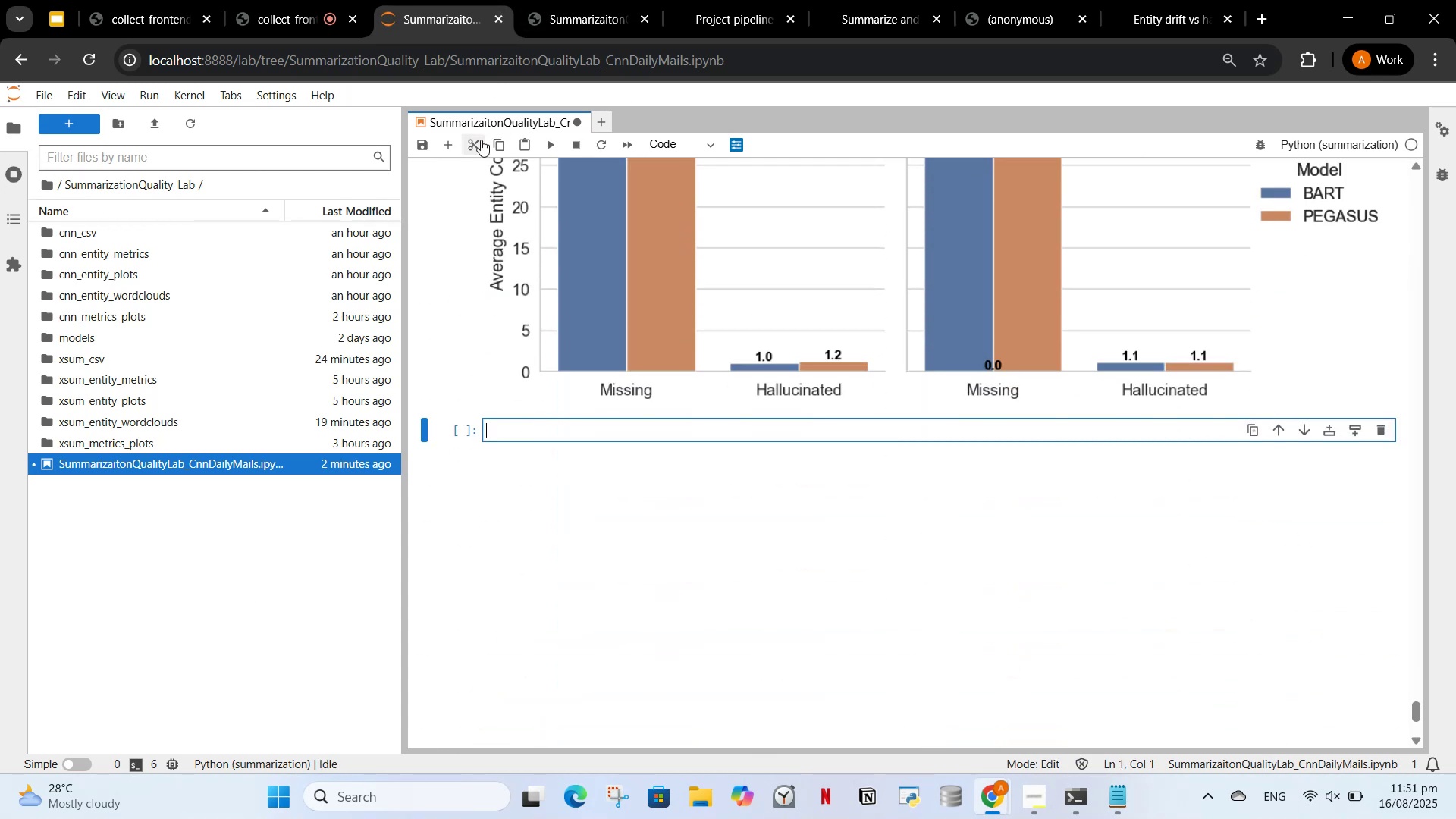 
left_click([479, 144])
 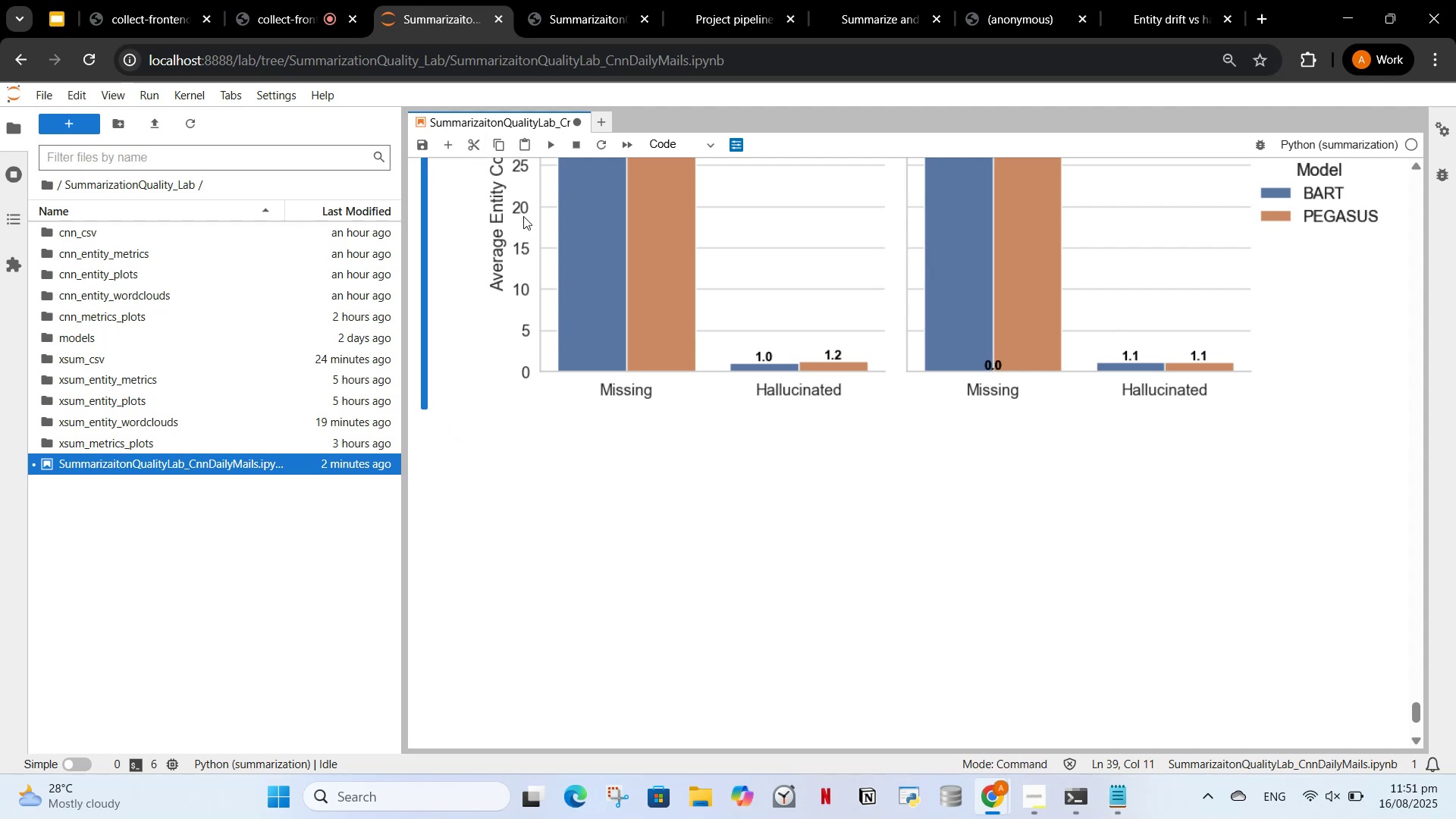 
key(Control+ControlLeft)
 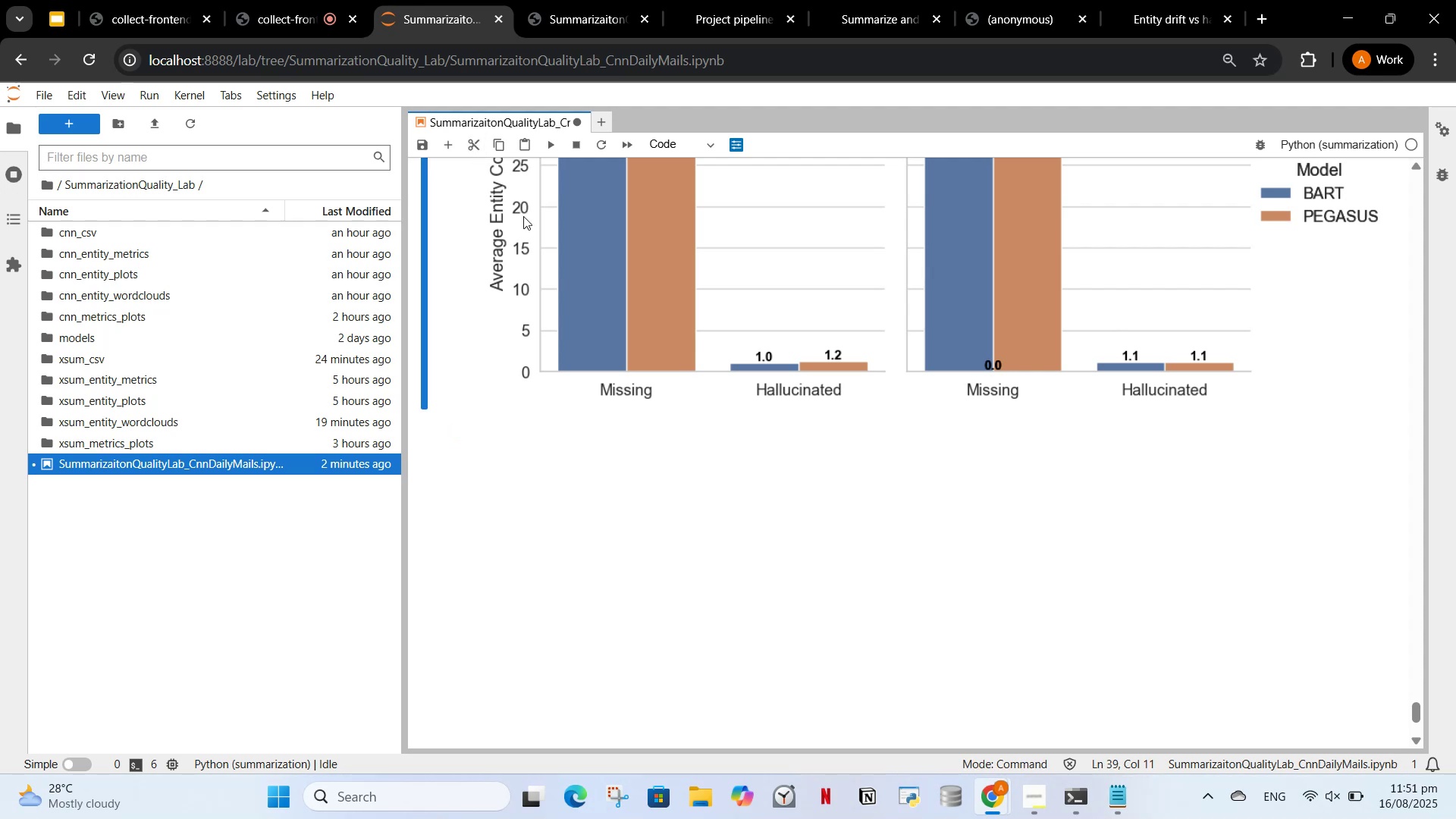 
key(Control+S)
 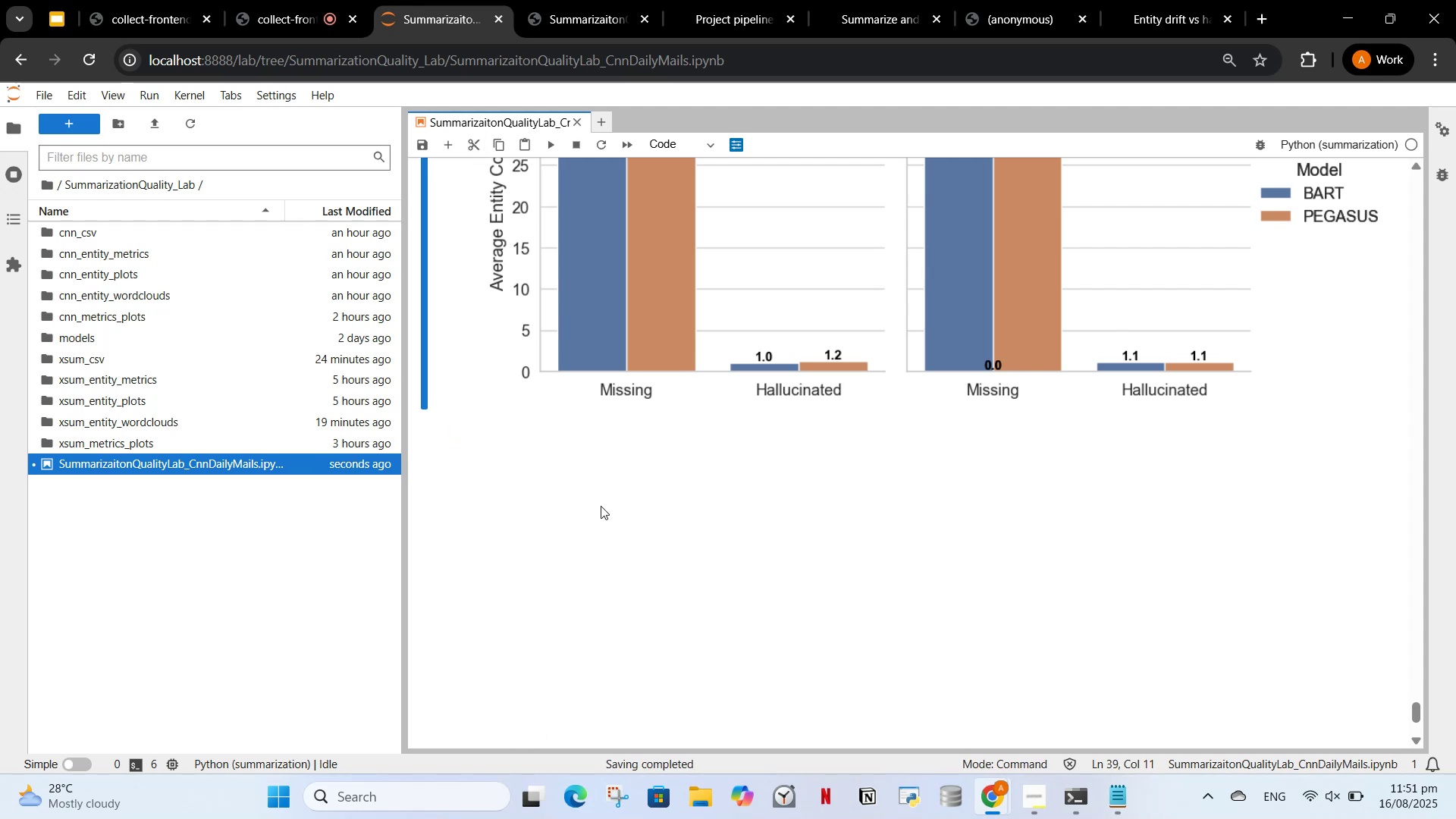 
scroll: coordinate [804, 423], scroll_direction: up, amount: 26.0
 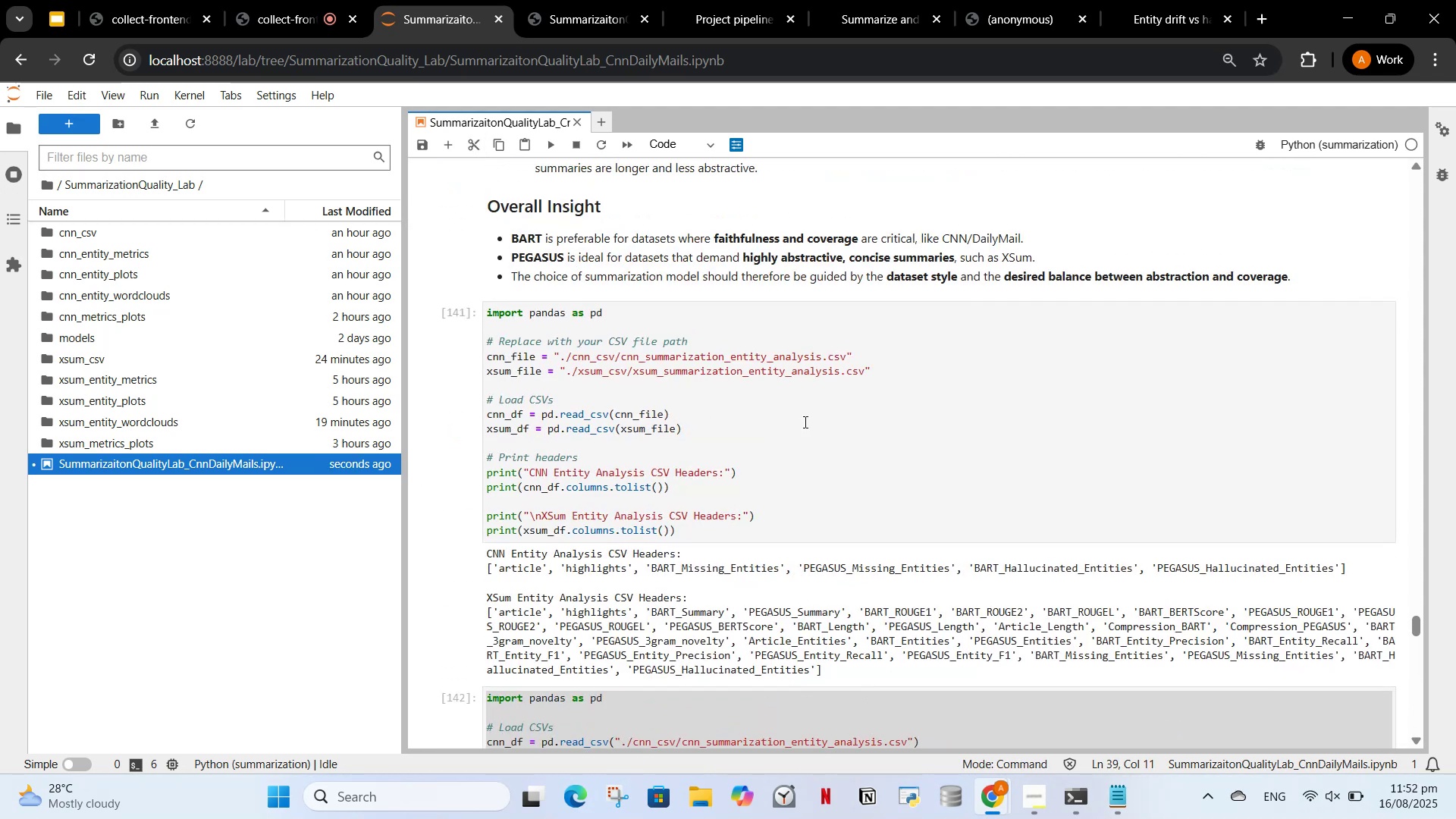 
left_click([803, 422])
 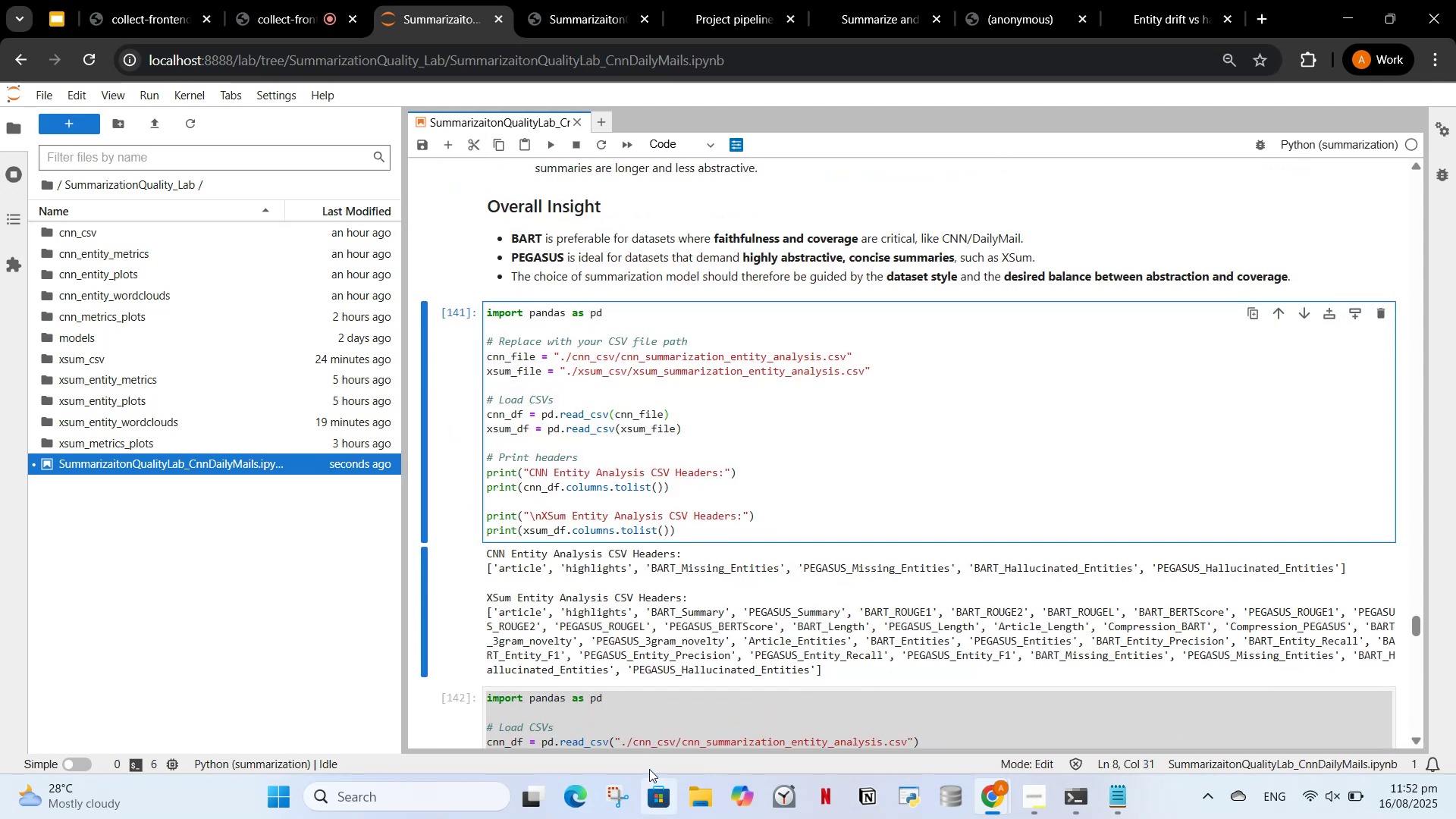 
left_click([657, 723])
 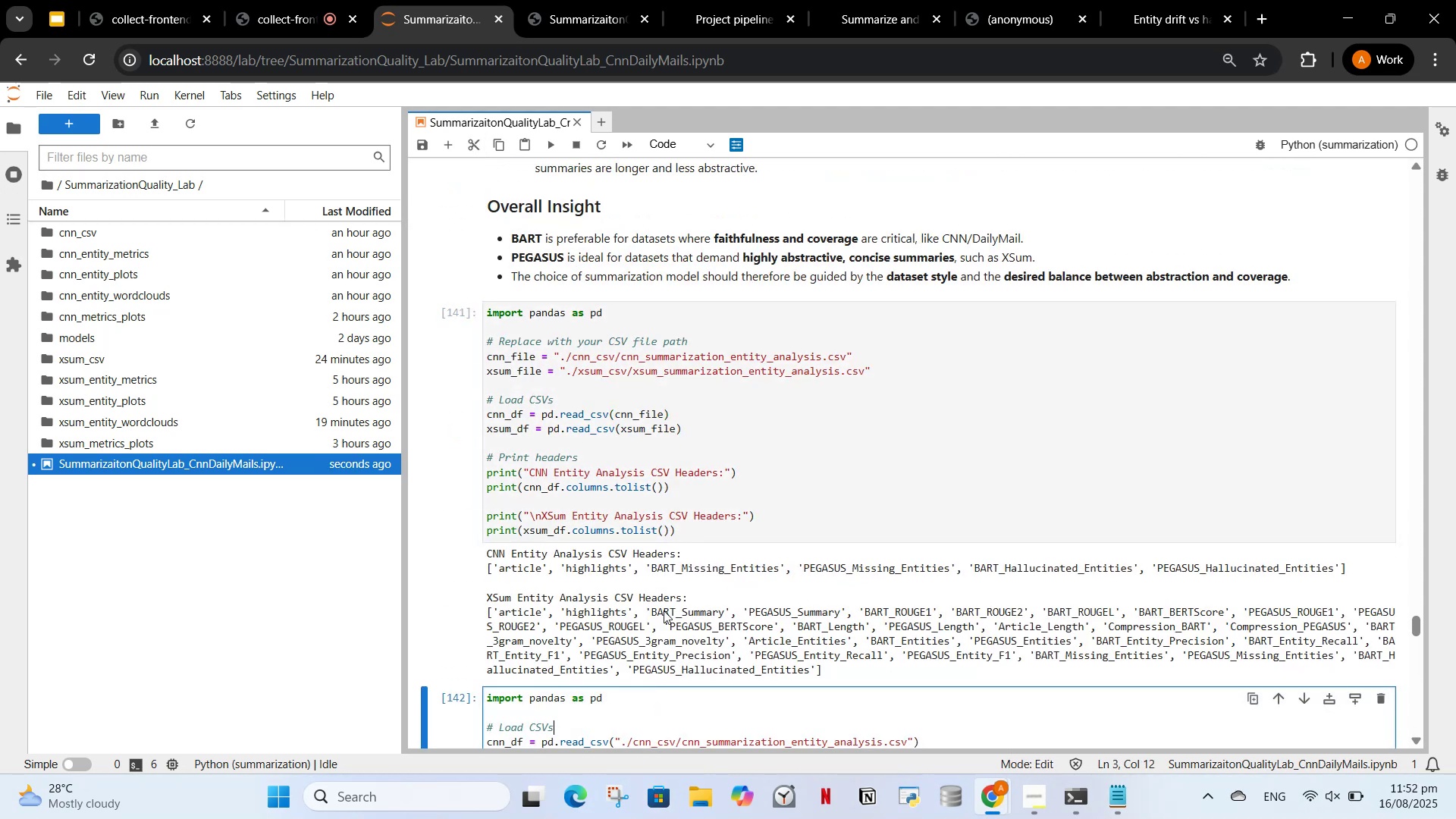 
left_click([664, 610])
 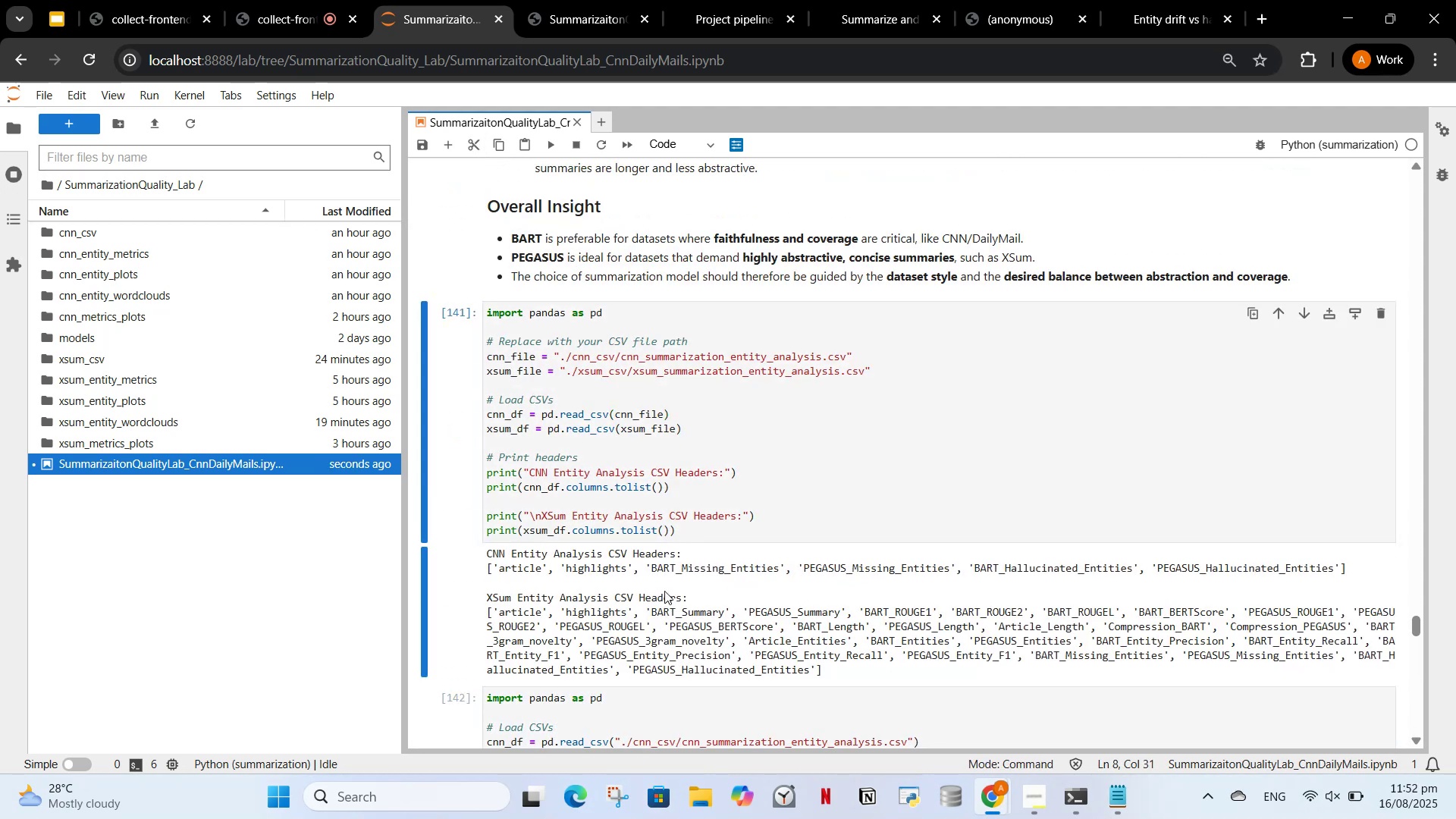 
scroll: coordinate [568, 394], scroll_direction: up, amount: 125.0
 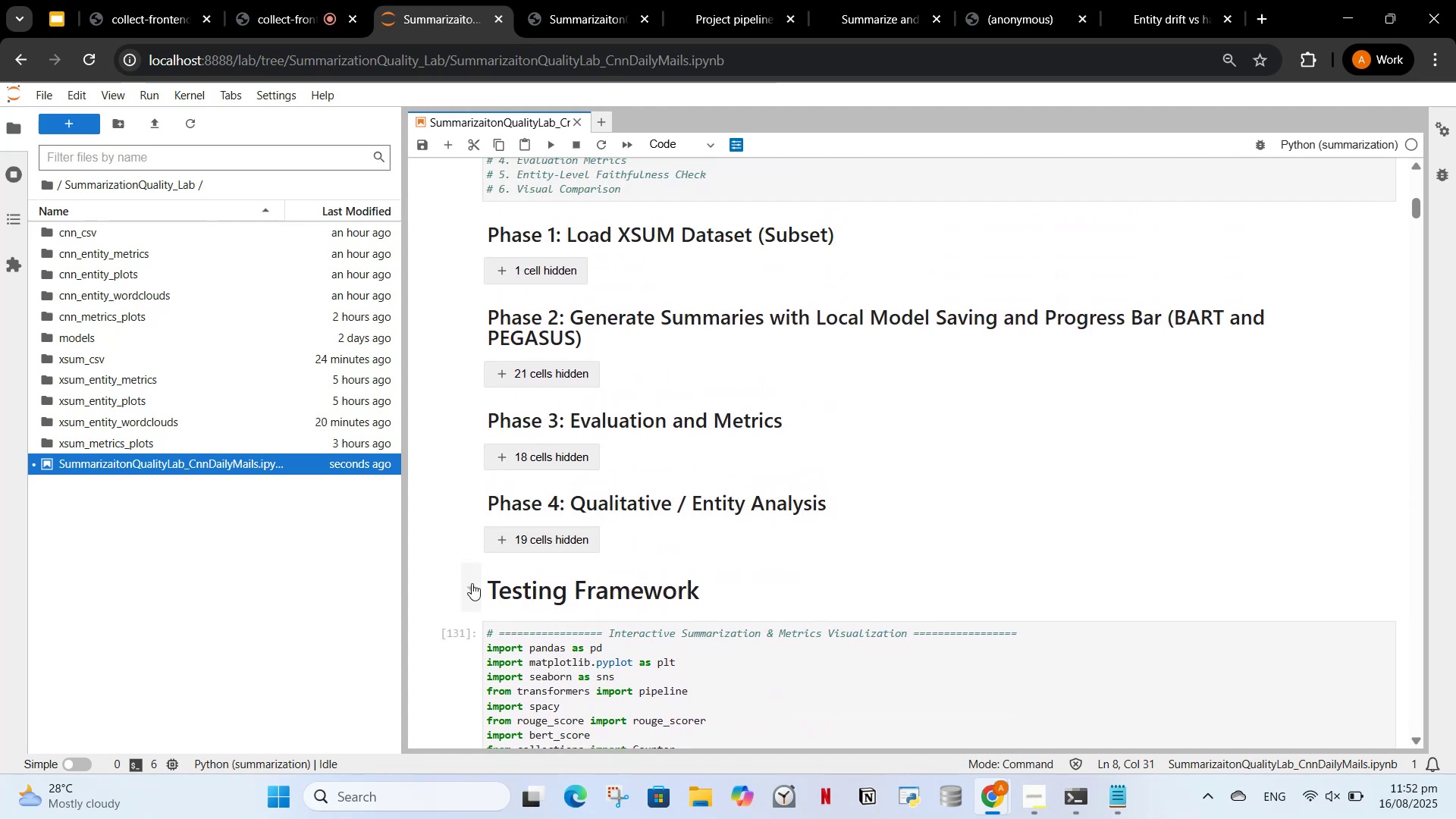 
left_click([467, 583])
 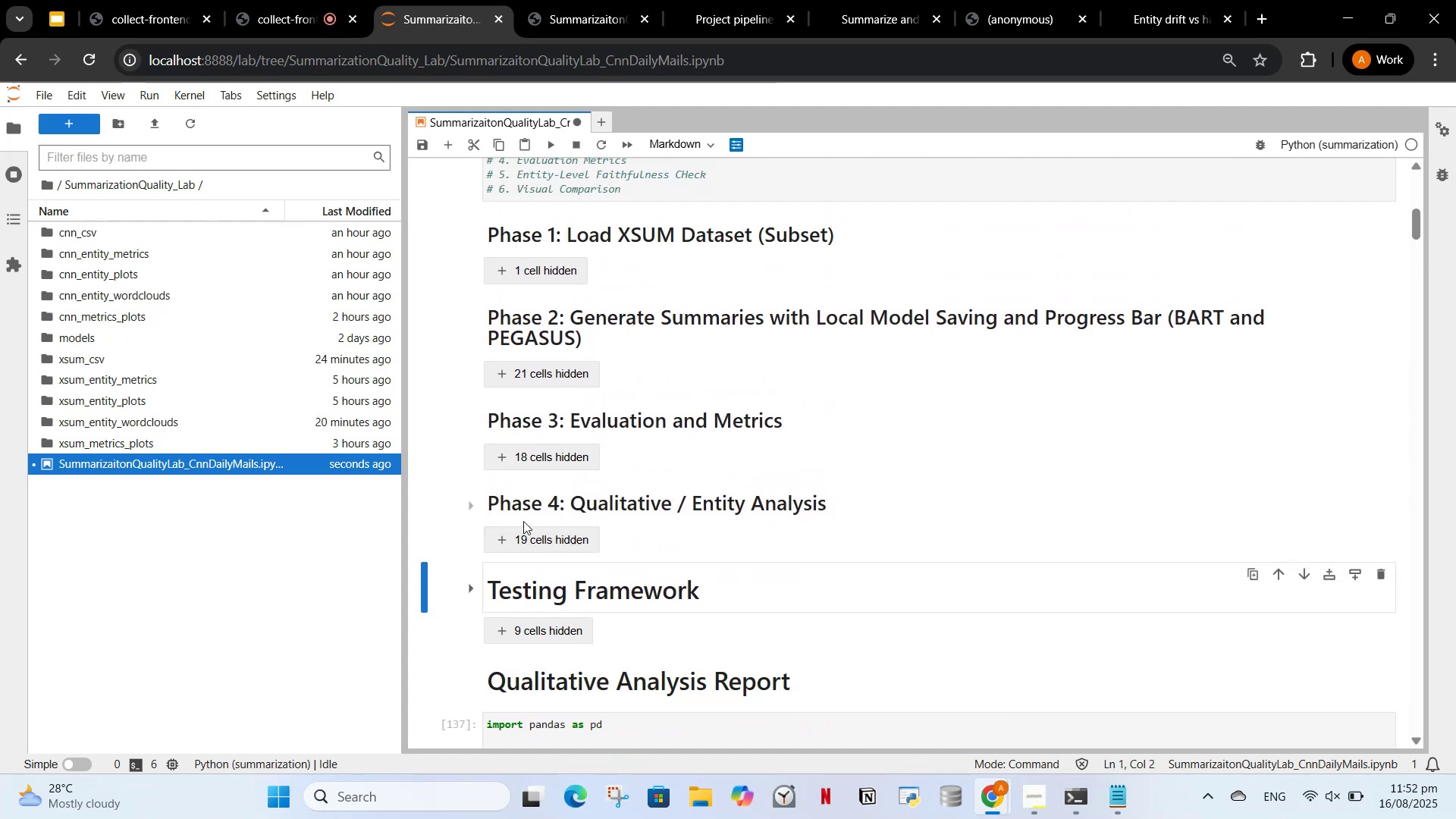 
scroll: coordinate [542, 496], scroll_direction: down, amount: 4.0
 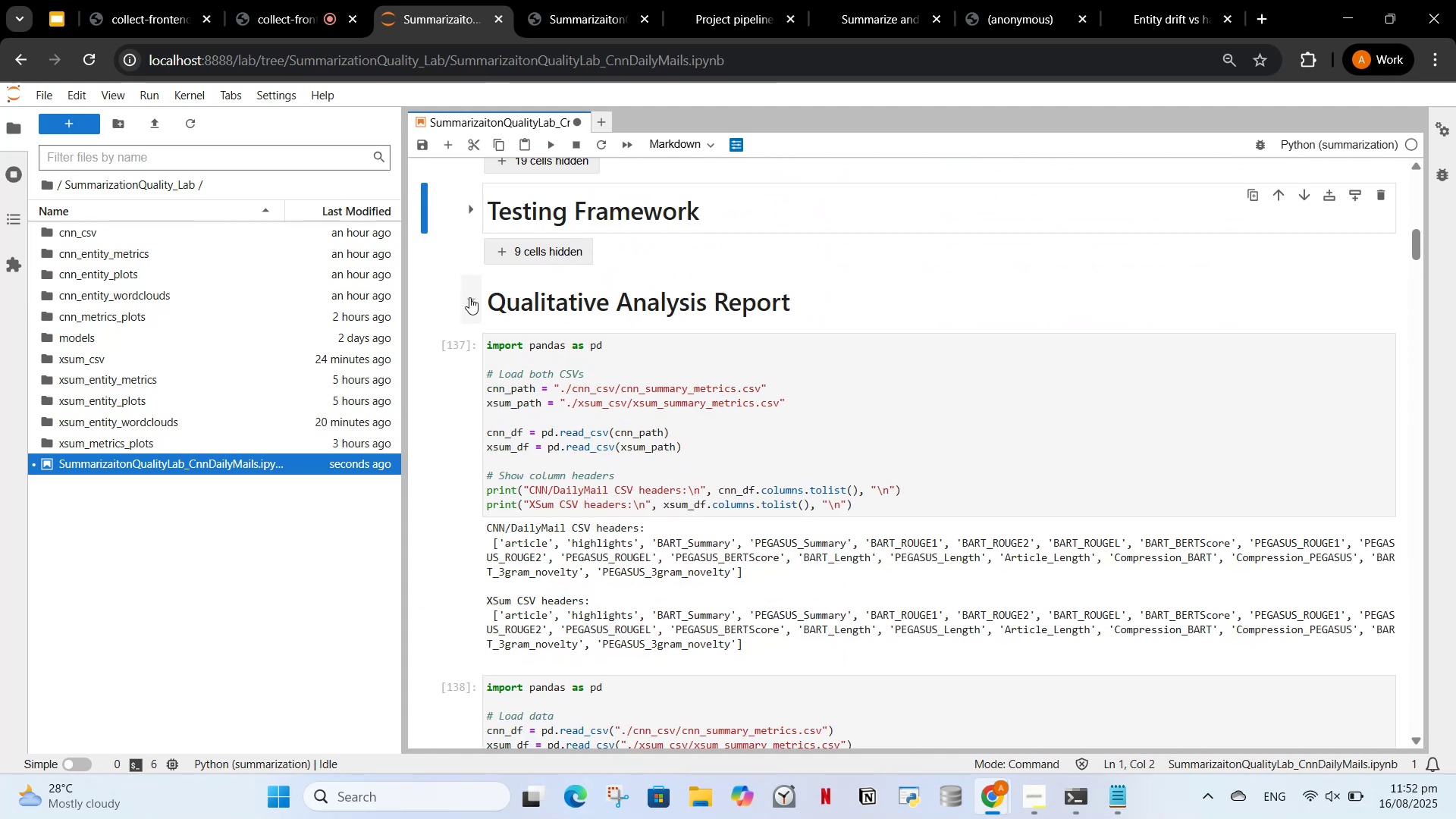 
scroll: coordinate [595, 337], scroll_direction: up, amount: 3.0
 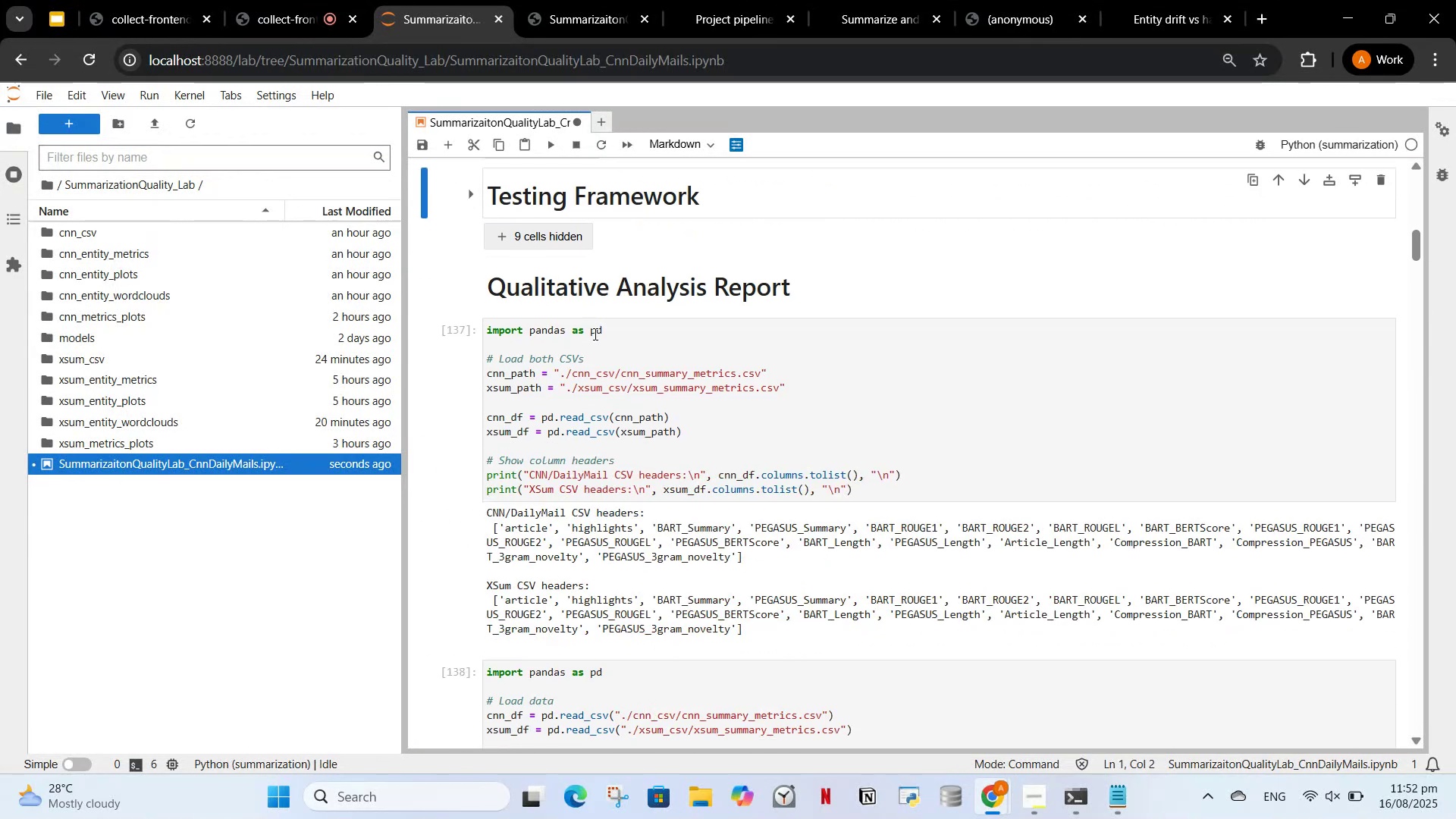 
scroll: coordinate [594, 334], scroll_direction: down, amount: 1.0
 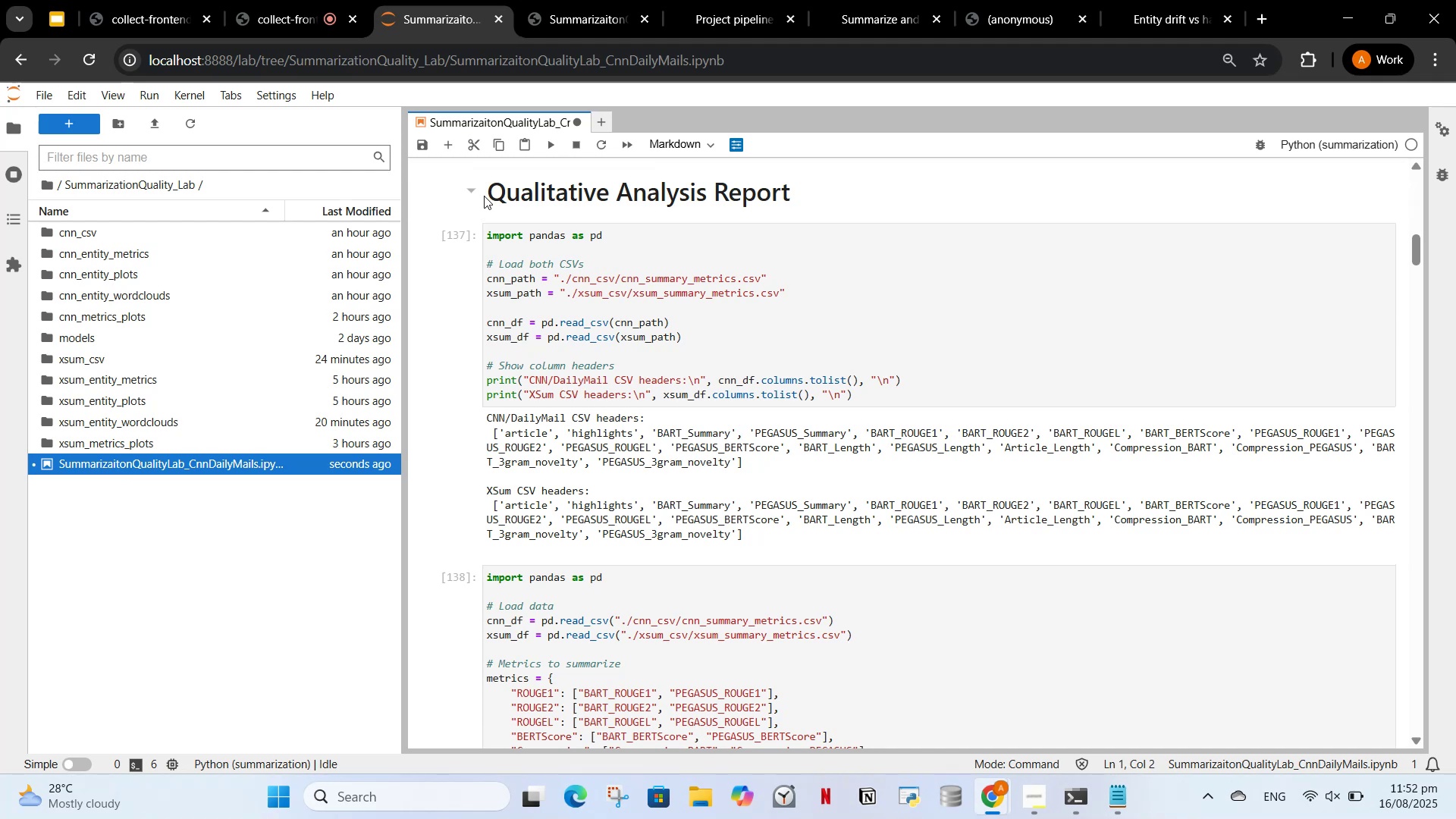 
wait(19.91)
 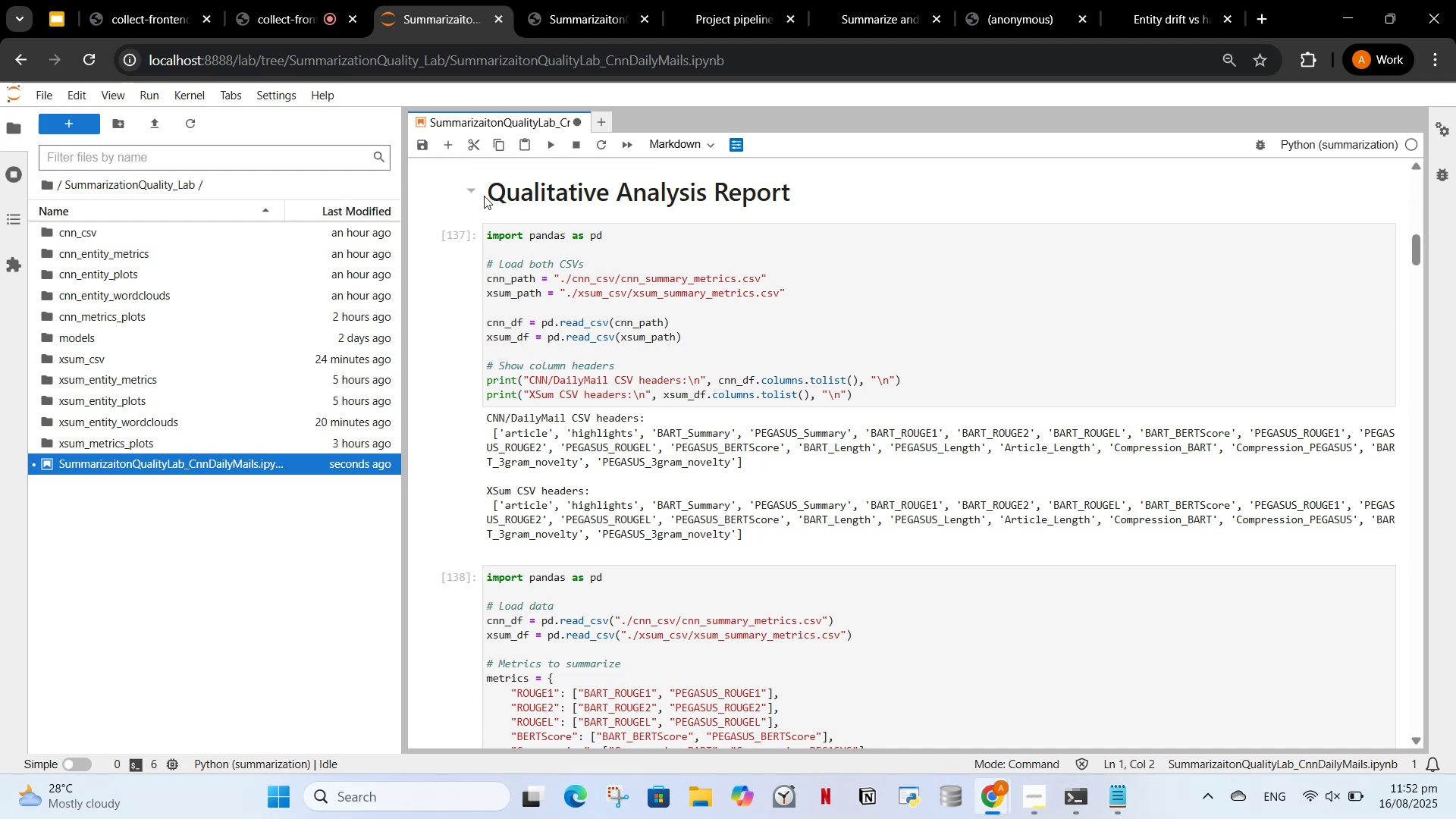 
mouse_move([501, 199])
 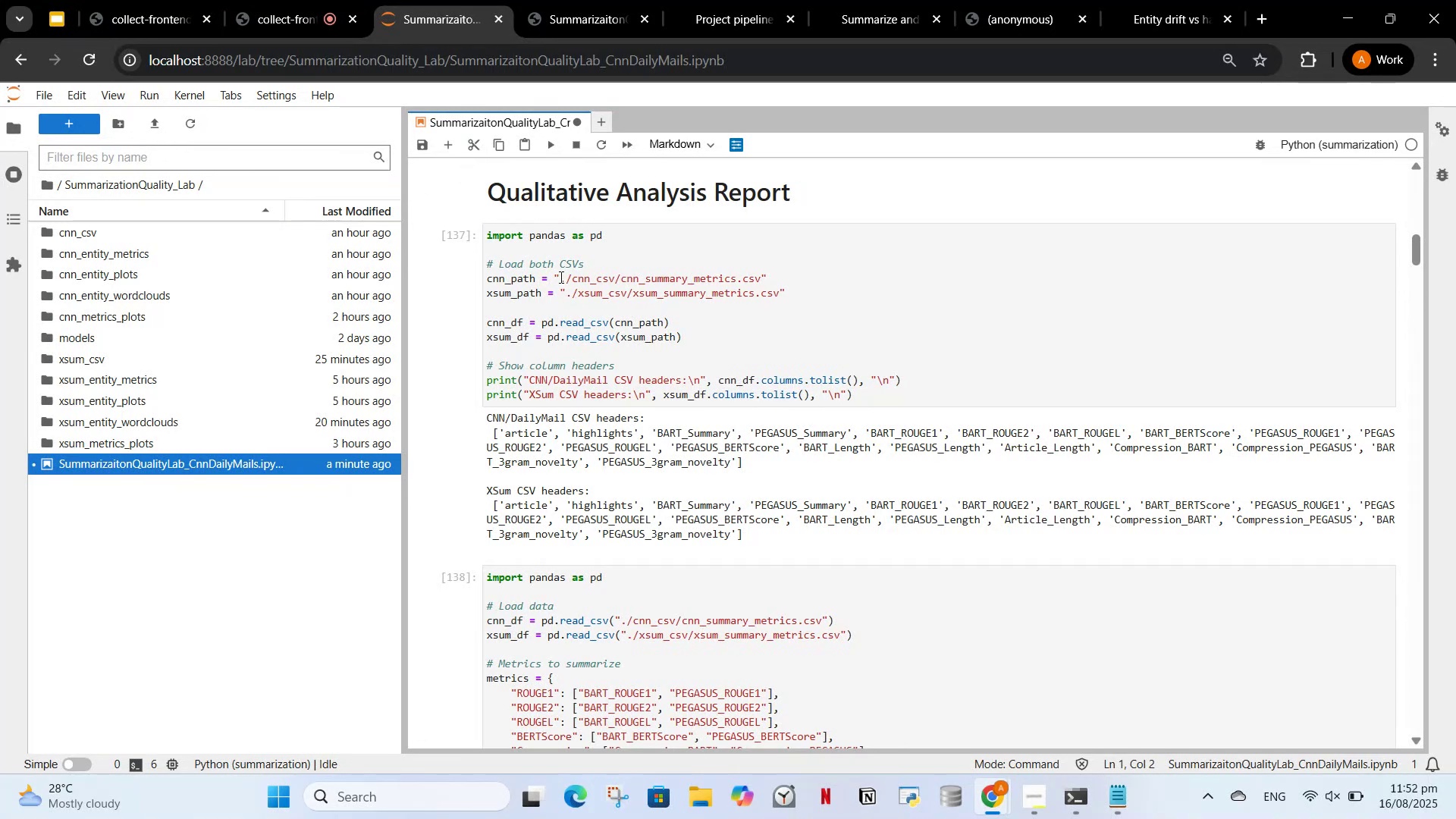 
left_click([560, 277])
 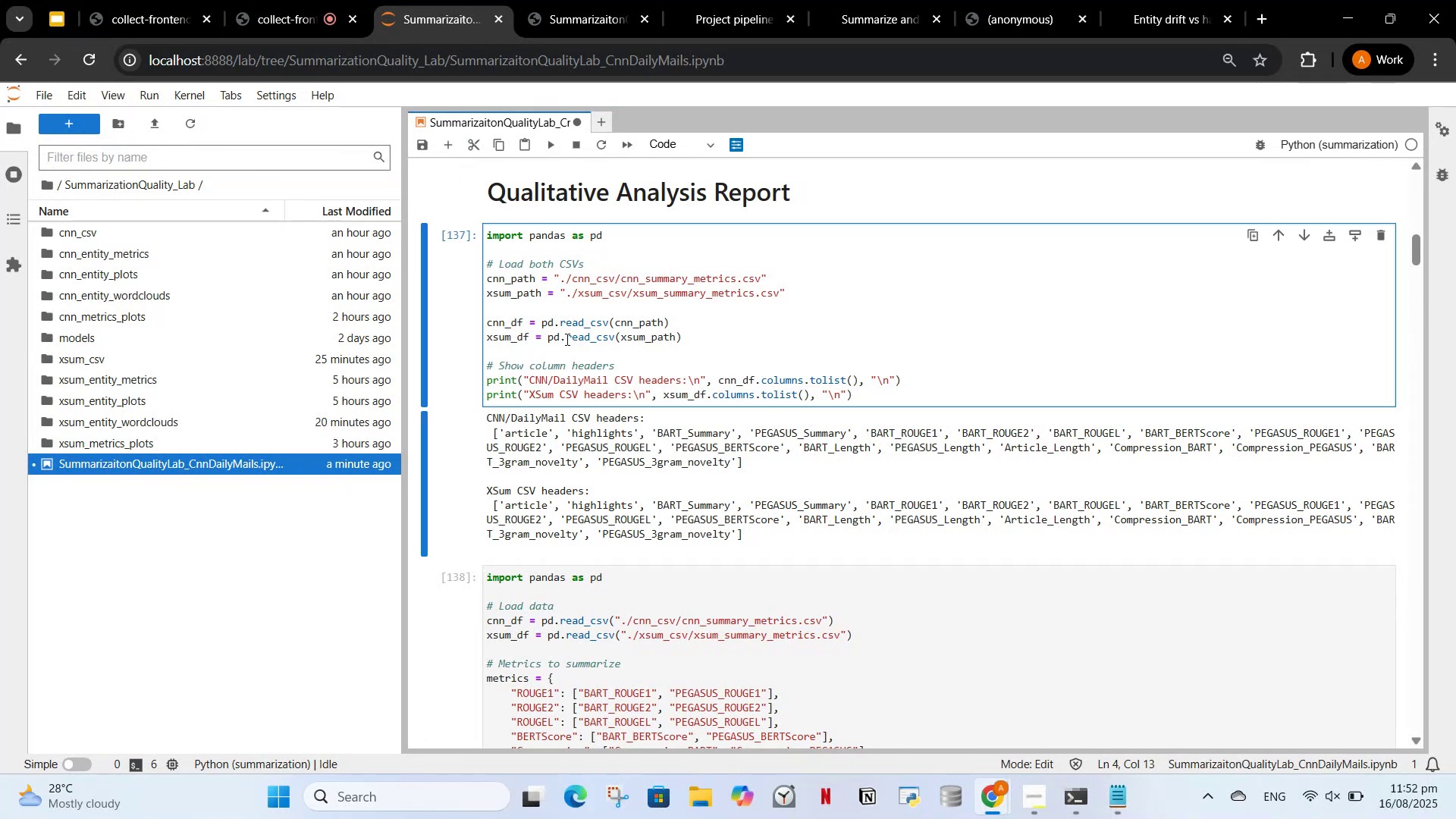 
left_click([571, 287])
 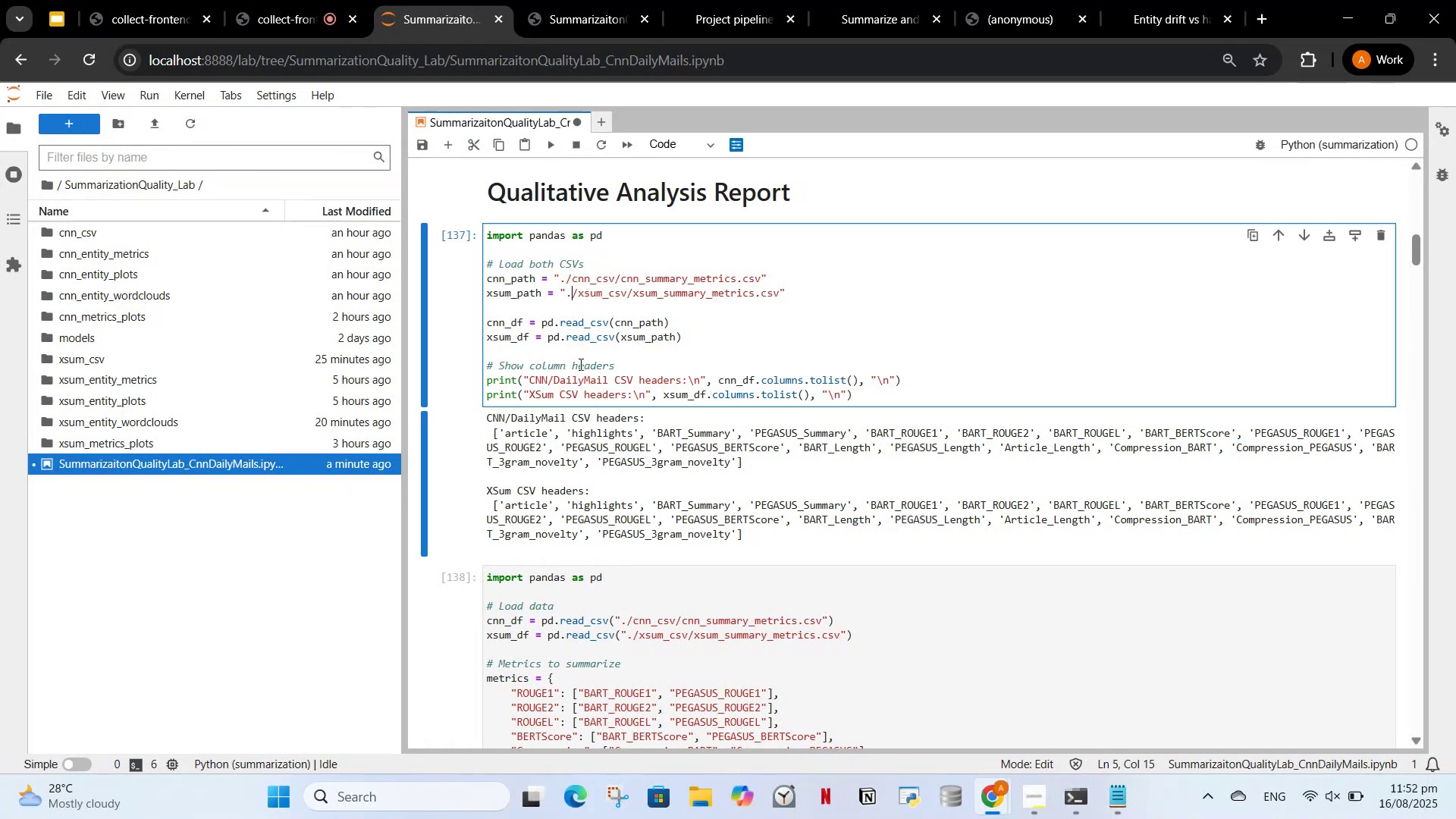 
scroll: coordinate [619, 488], scroll_direction: down, amount: 50.0
 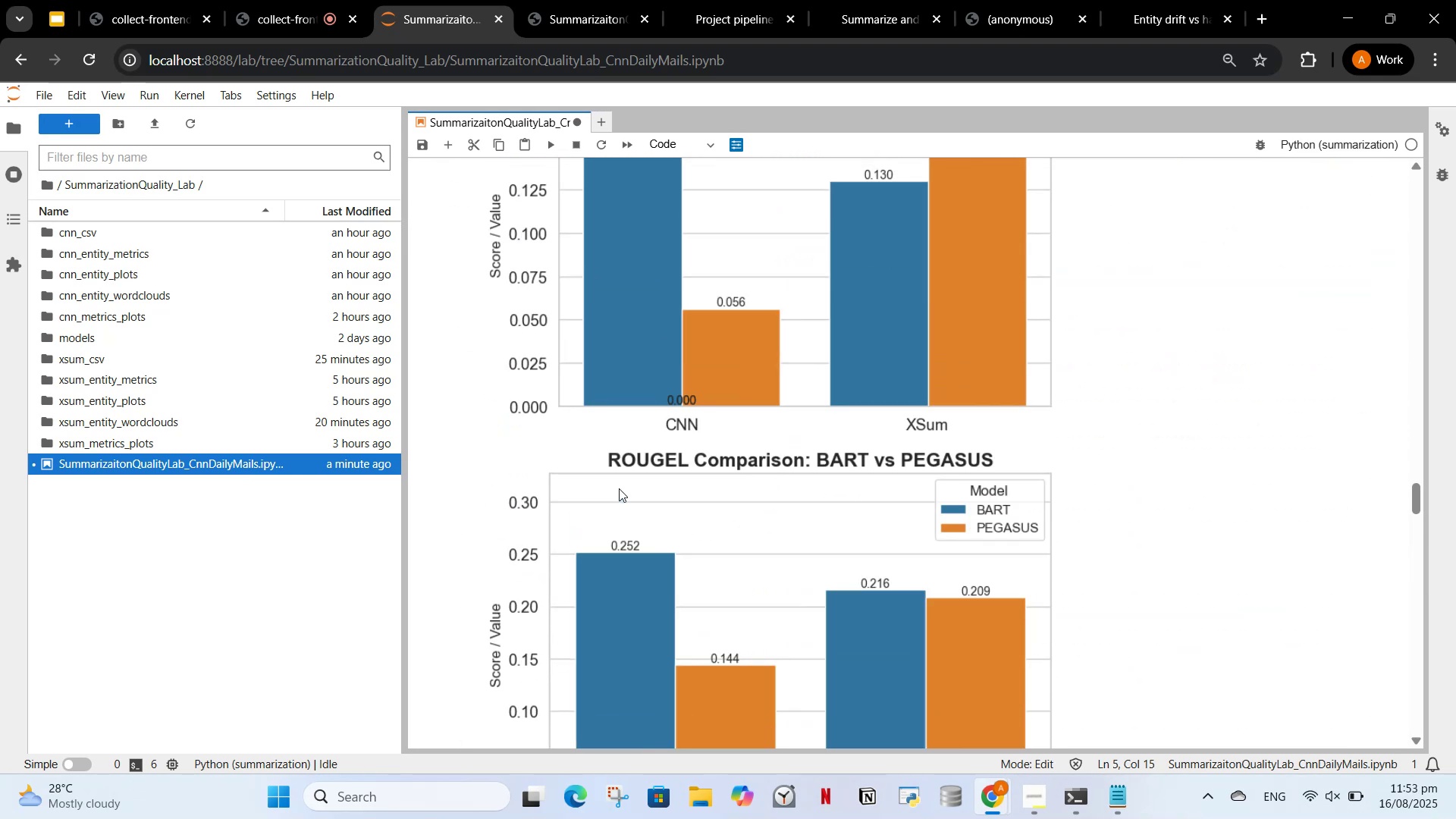 
scroll: coordinate [651, 497], scroll_direction: up, amount: 51.0
 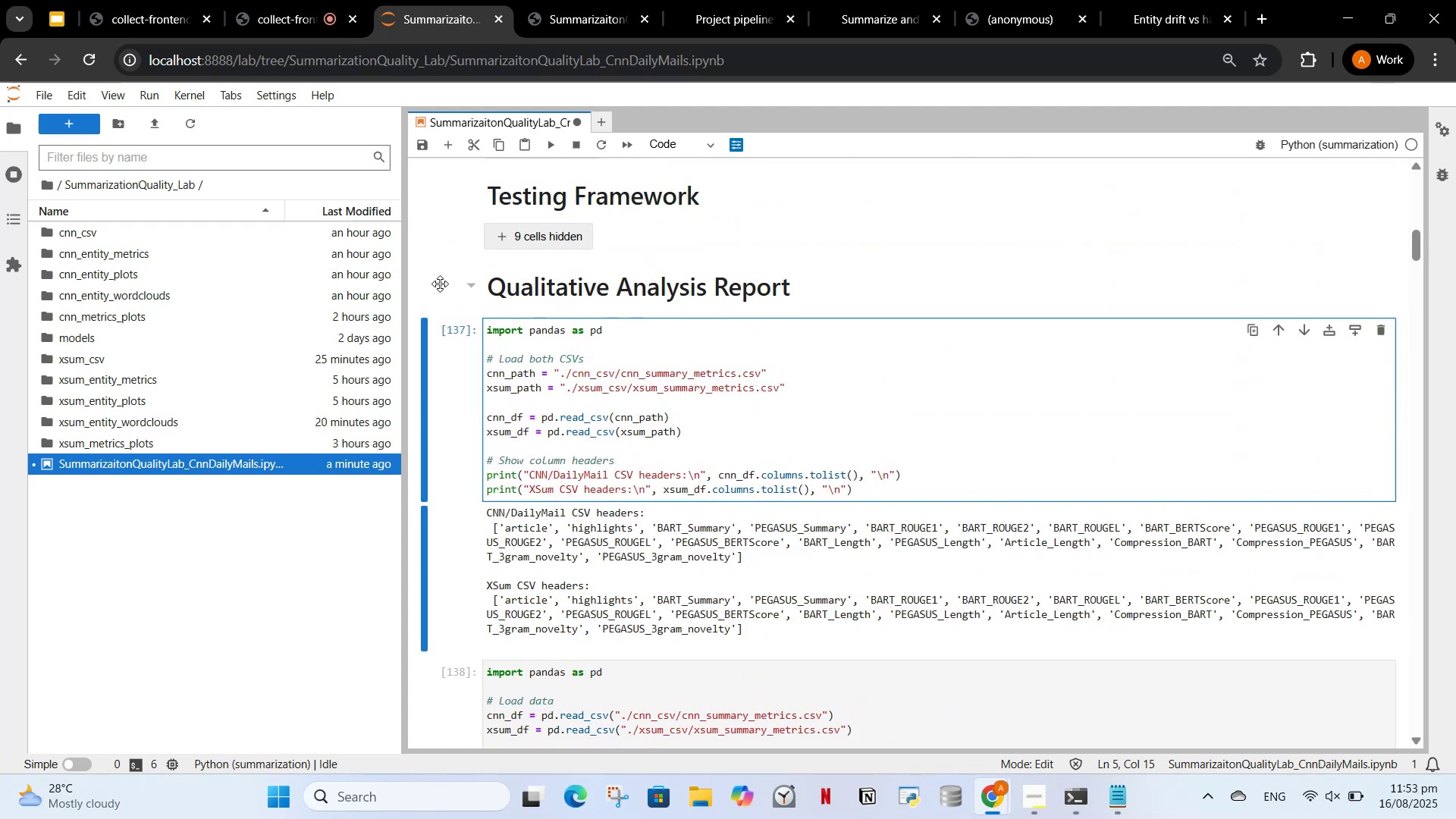 
wait(6.23)
 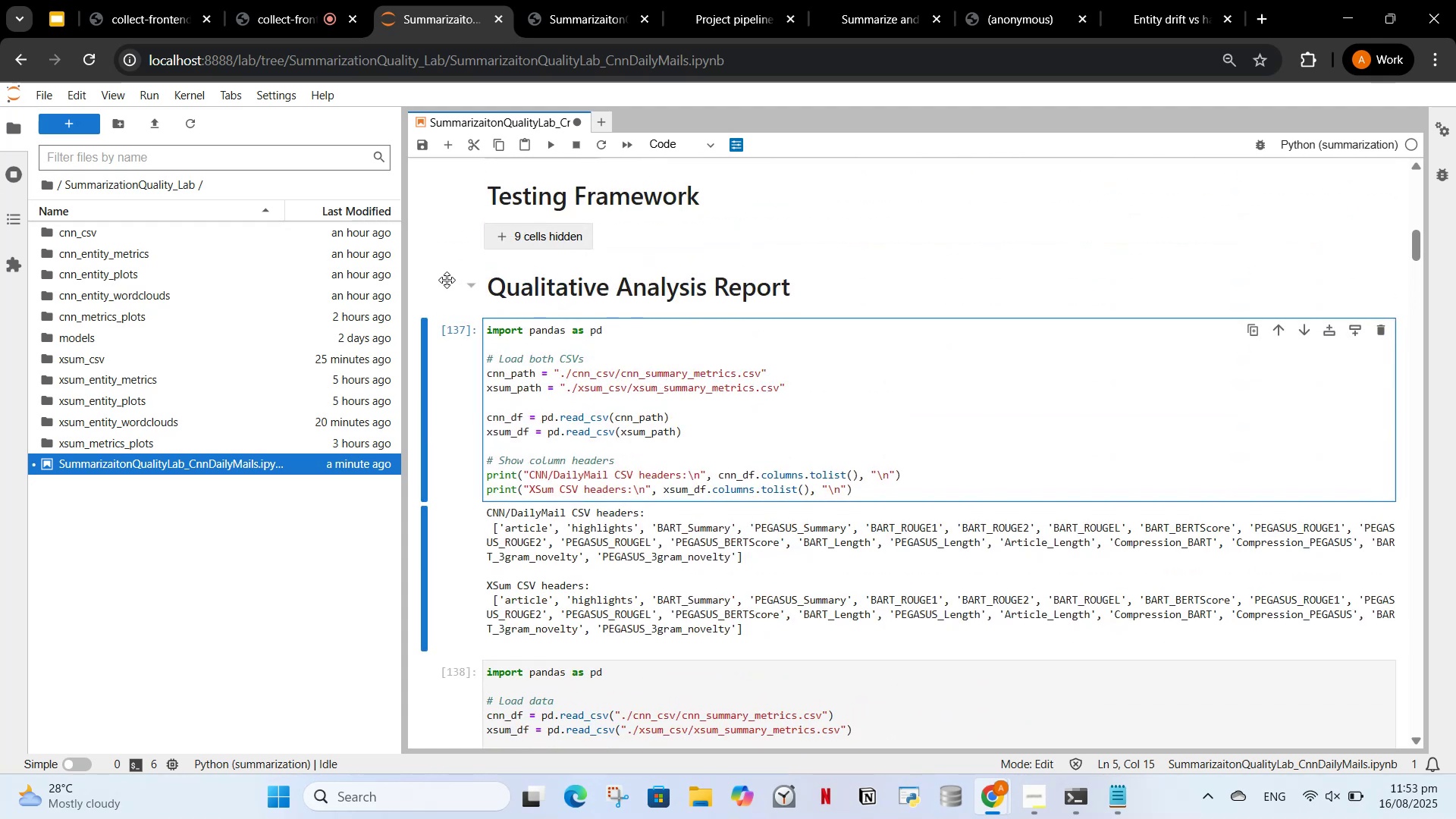 
scroll: coordinate [646, 318], scroll_direction: up, amount: 14.0
 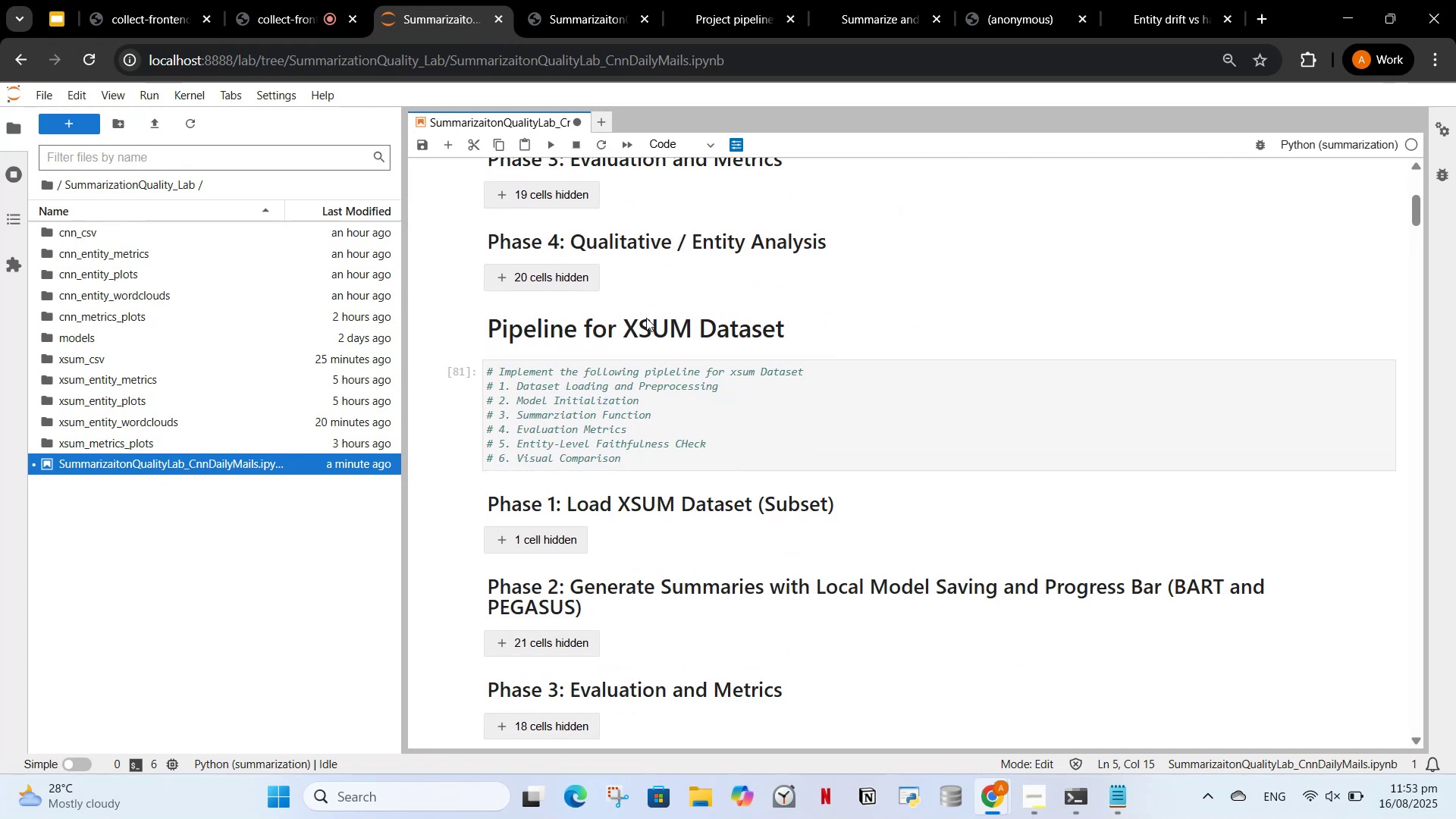 
scroll: coordinate [620, 352], scroll_direction: down, amount: 4.0
 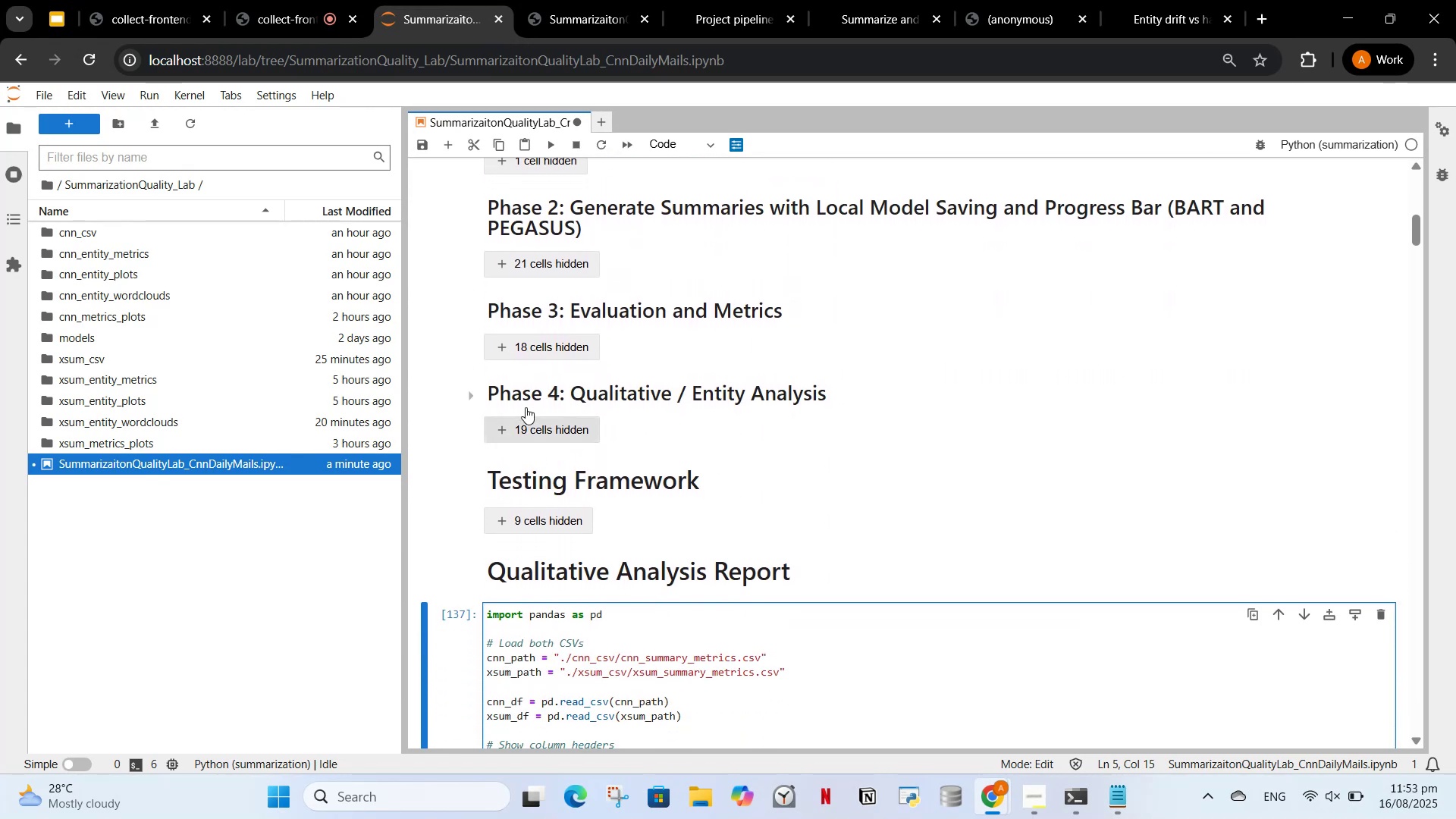 
scroll: coordinate [548, 432], scroll_direction: up, amount: 2.0
 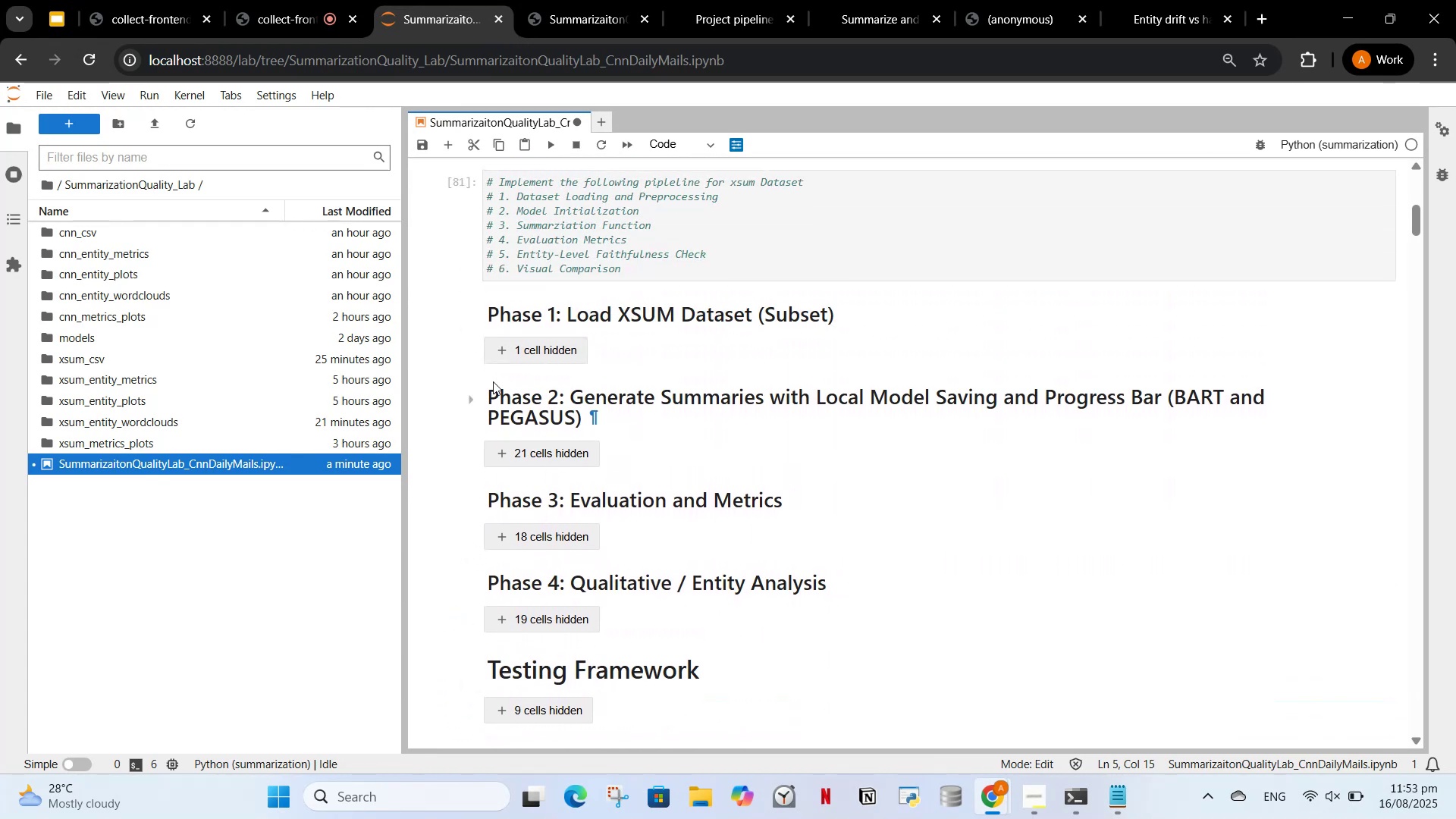 
scroll: coordinate [512, 298], scroll_direction: down, amount: 5.0
 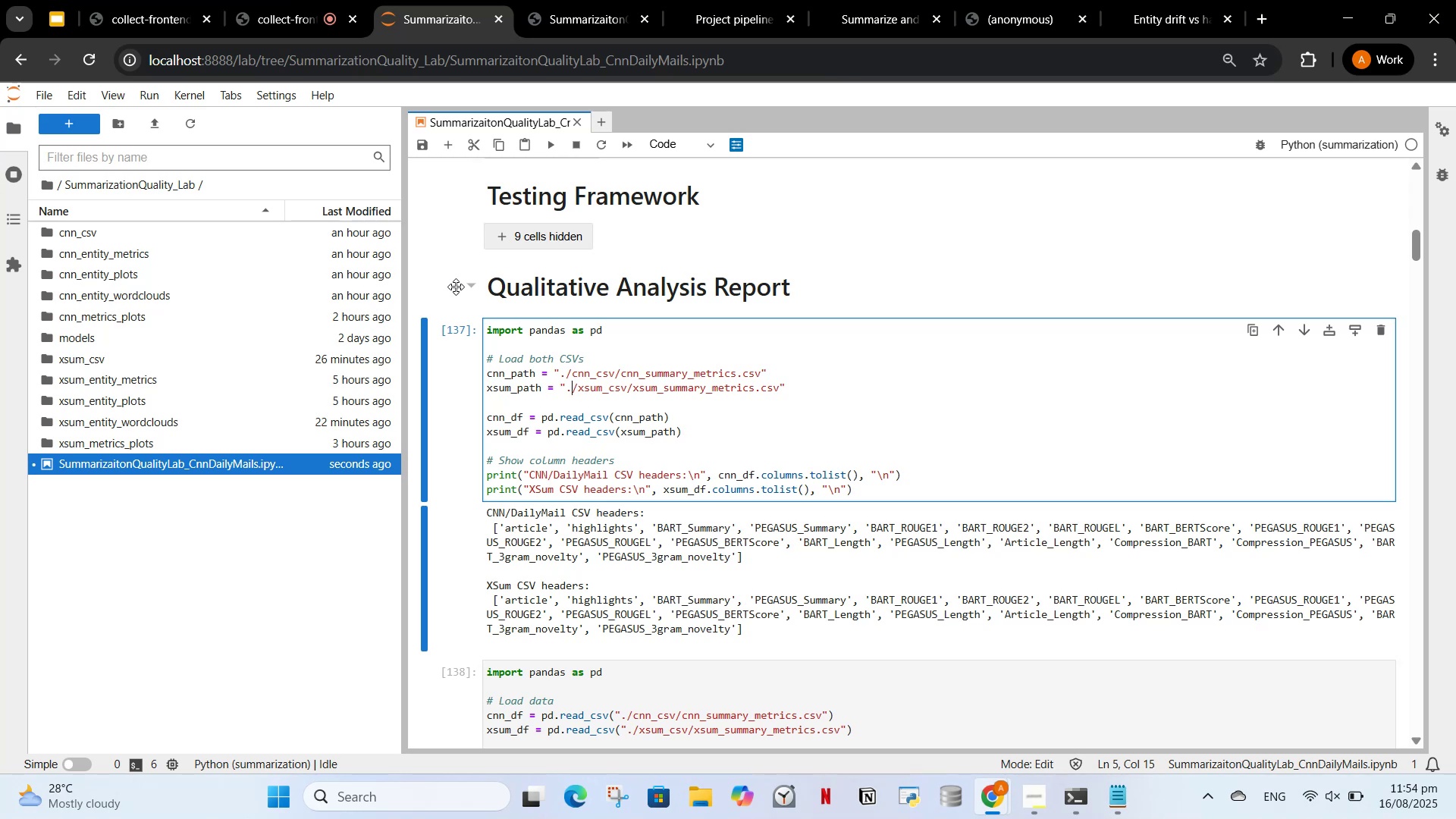 
wait(79.93)
 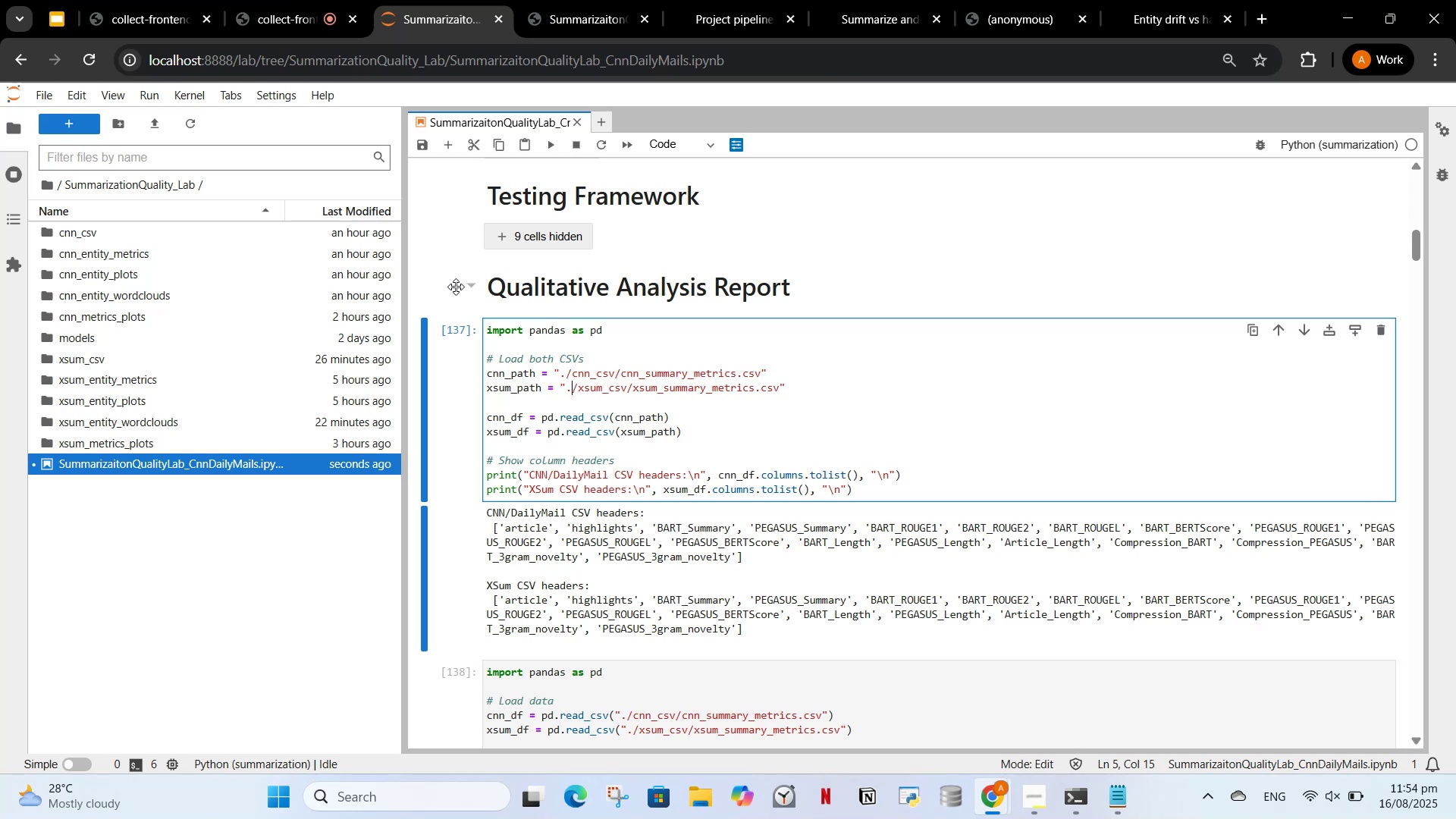 
scroll: coordinate [592, 311], scroll_direction: down, amount: 48.0
 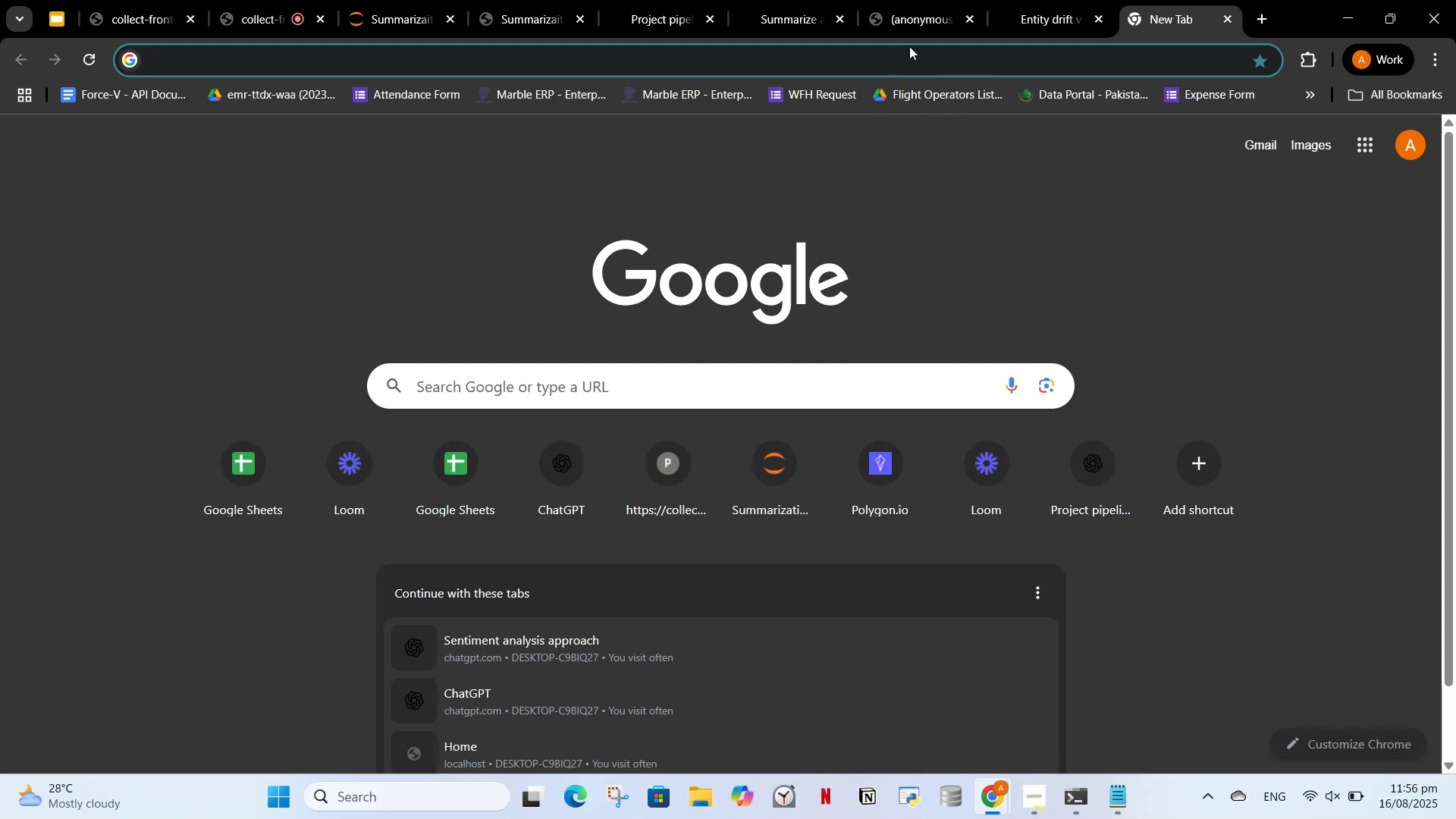 
wait(88.69)
 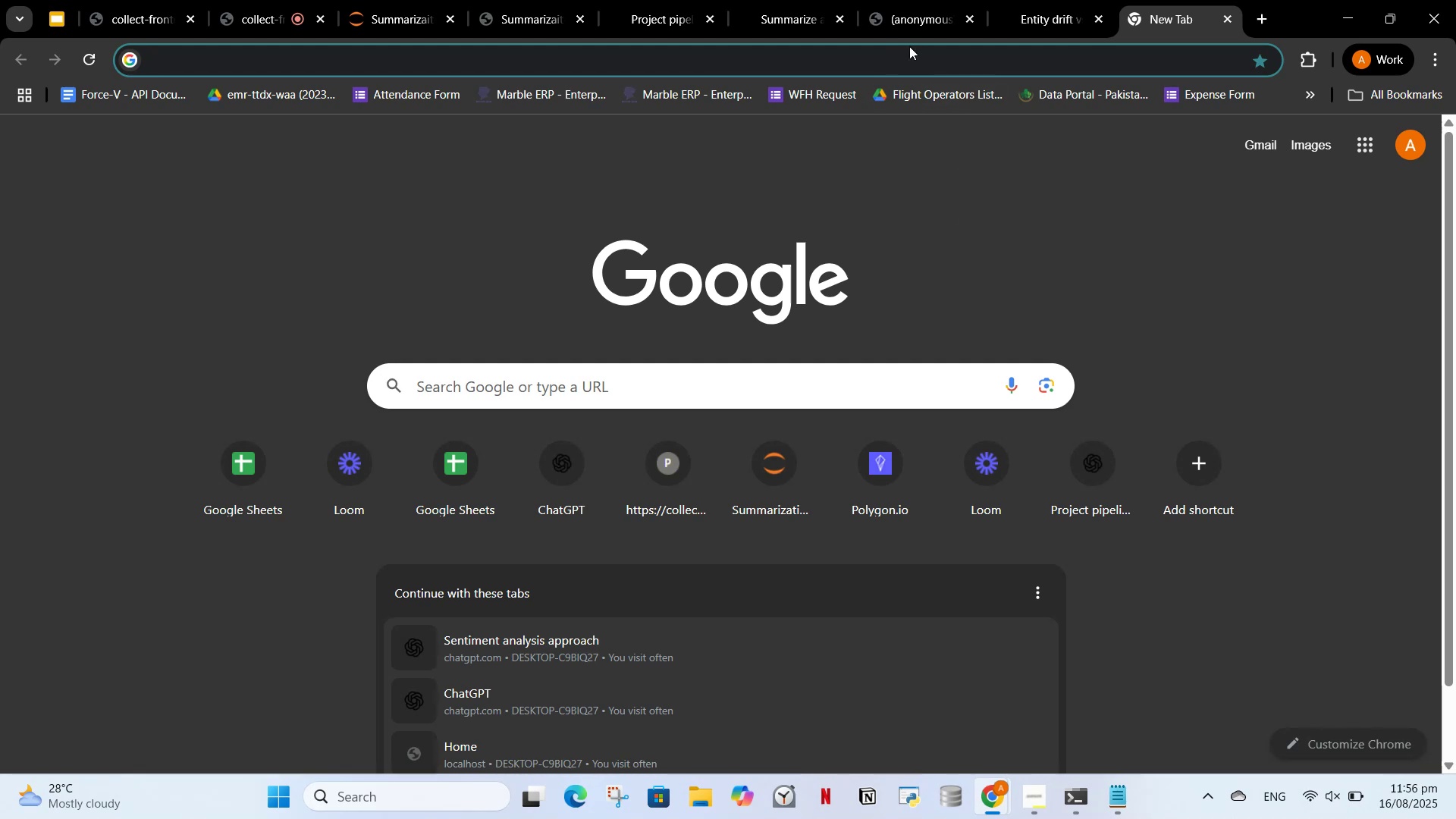 
type(chat)
 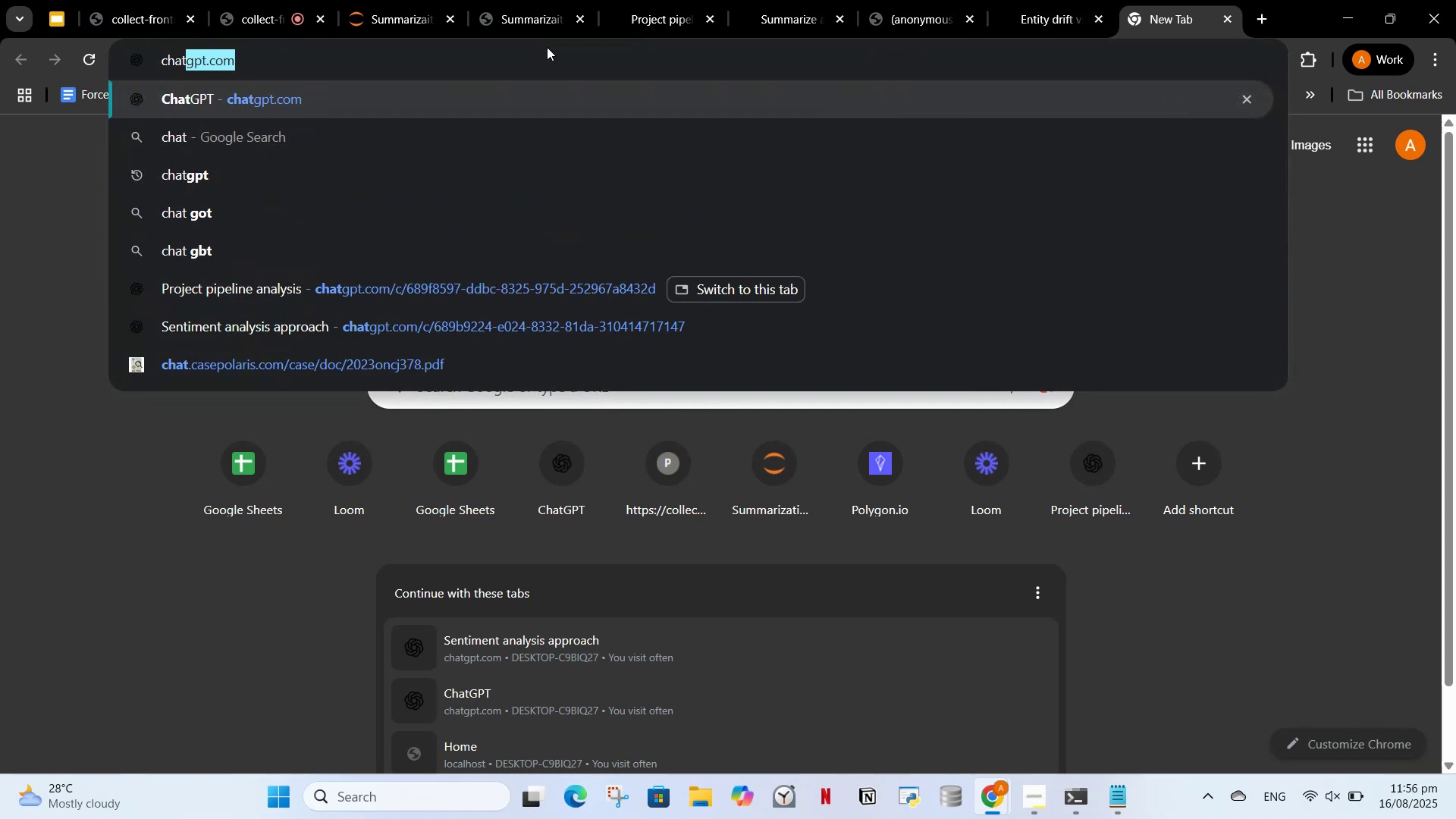 
key(Enter)
 